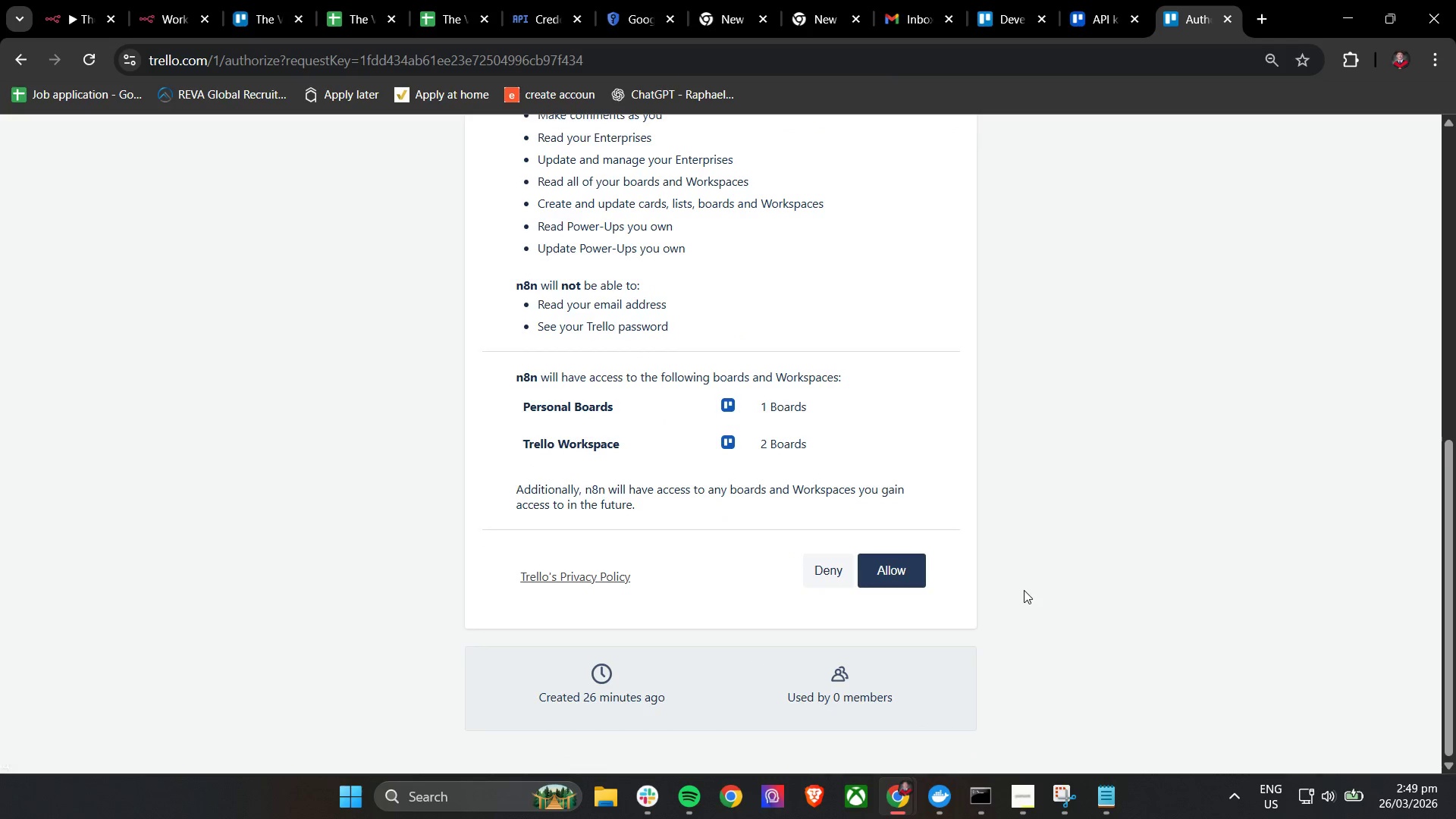 
left_click([894, 566])
 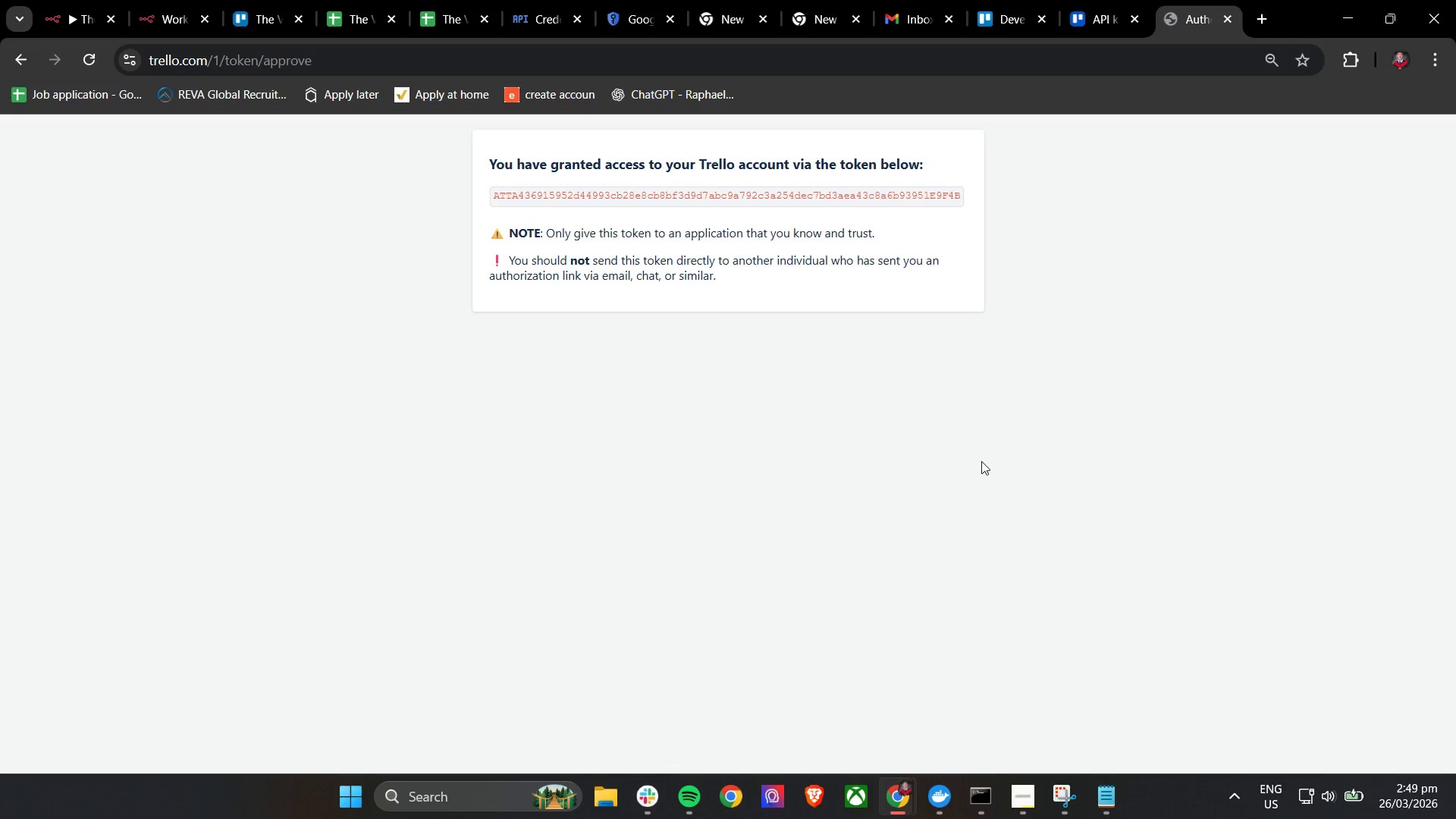 
scroll: coordinate [858, 331], scroll_direction: up, amount: 4.0
 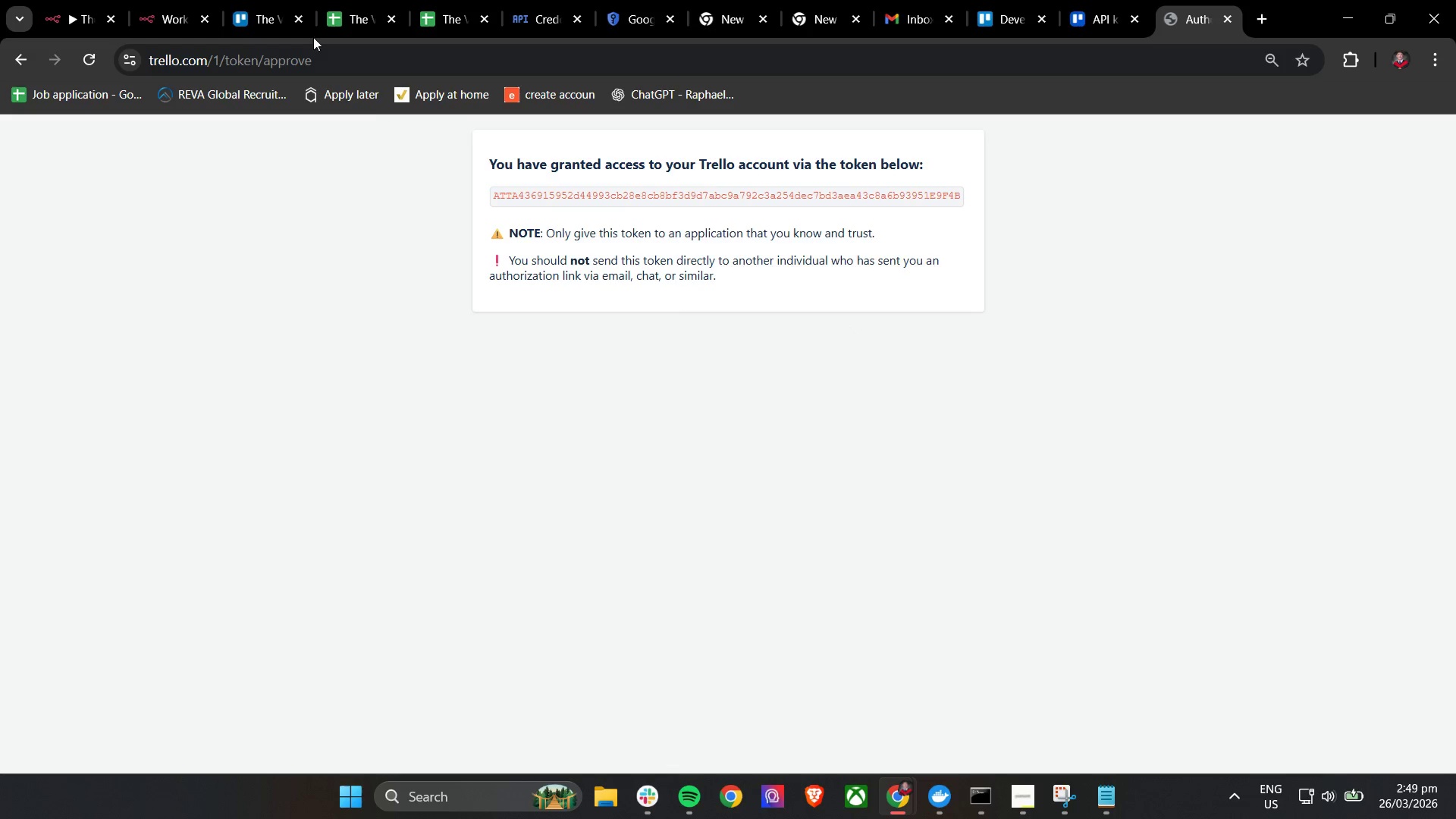 
left_click([77, 0])
 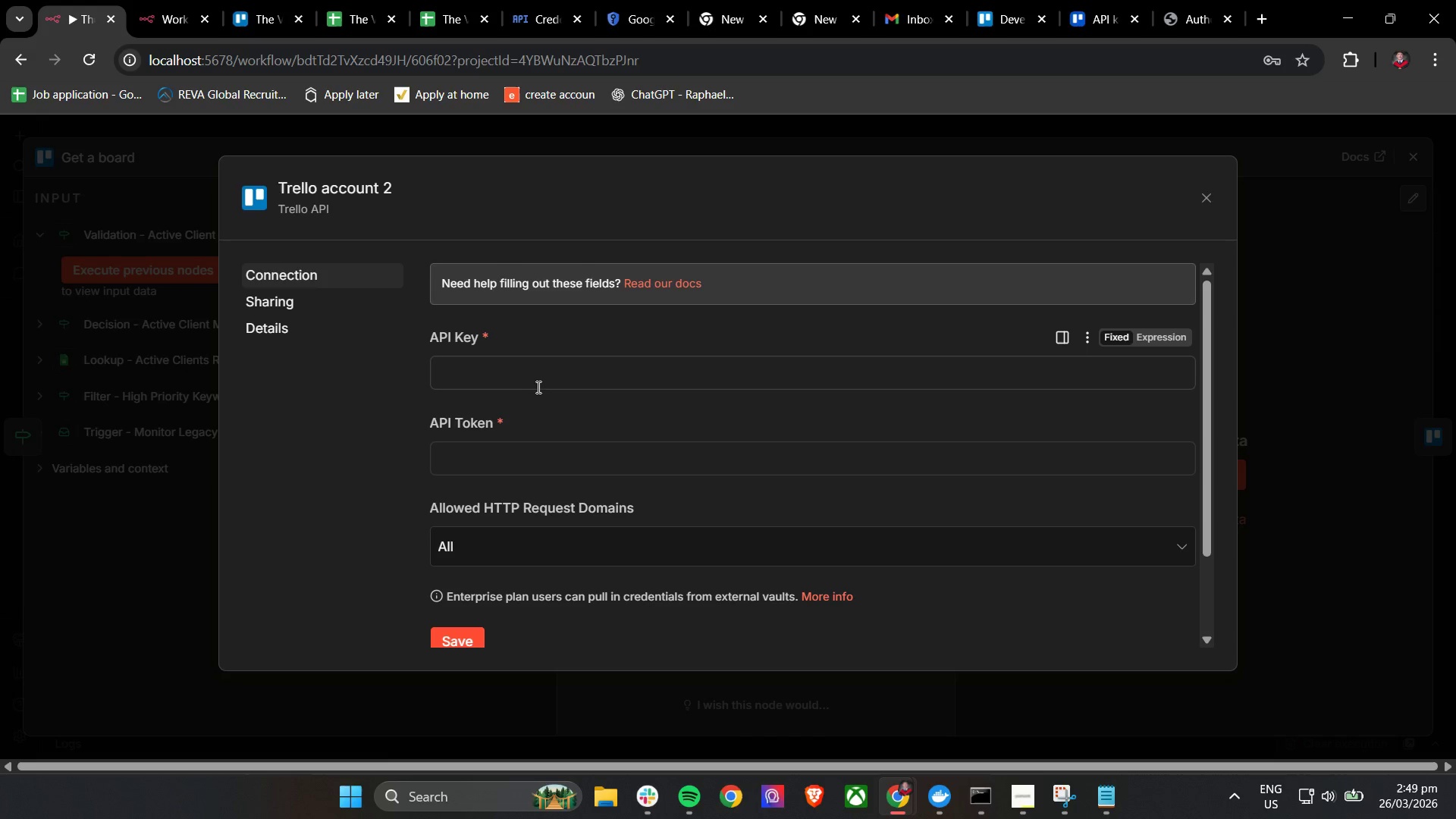 
scroll: coordinate [544, 372], scroll_direction: up, amount: 3.0
 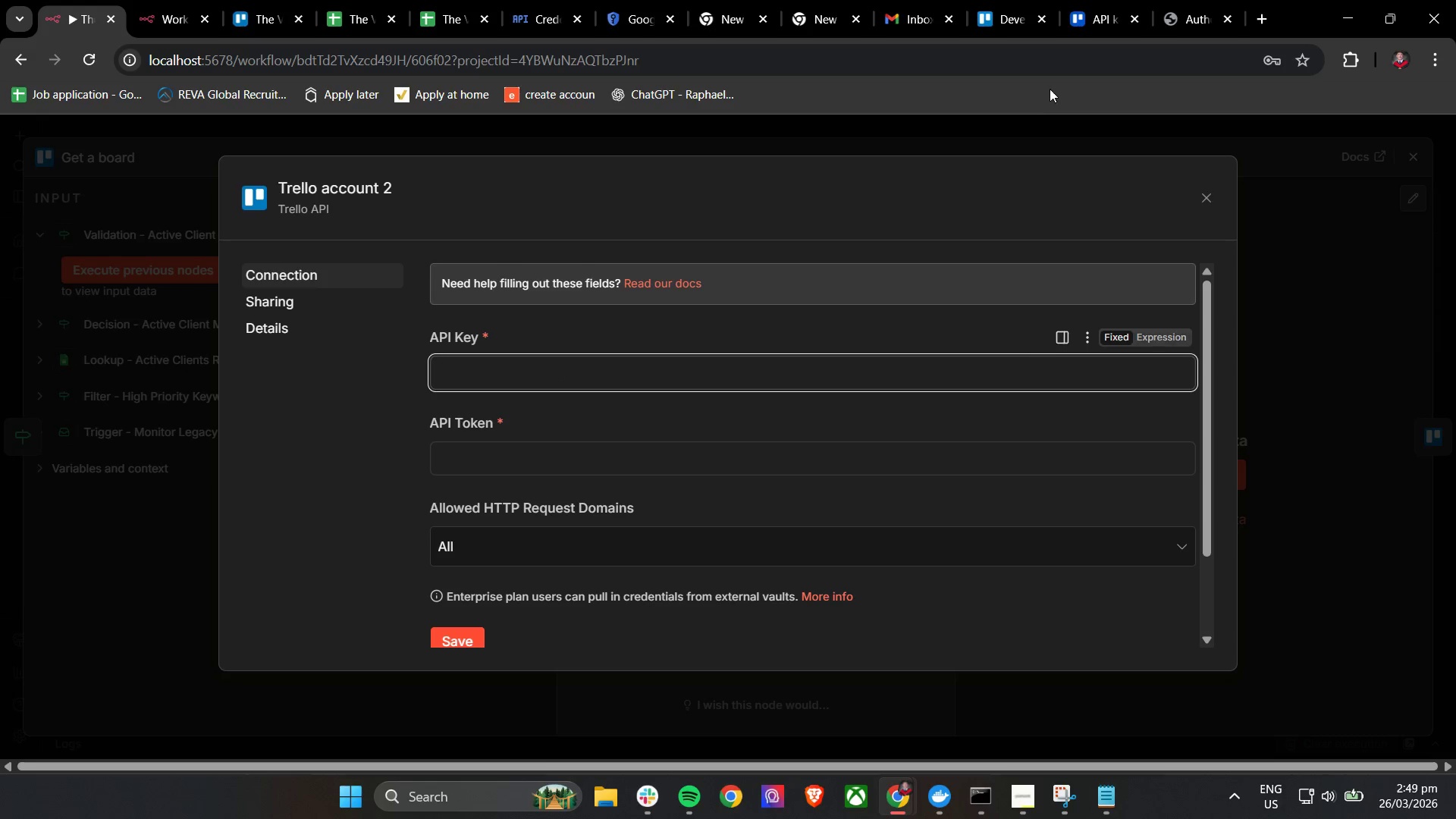 
mouse_move([920, 403])
 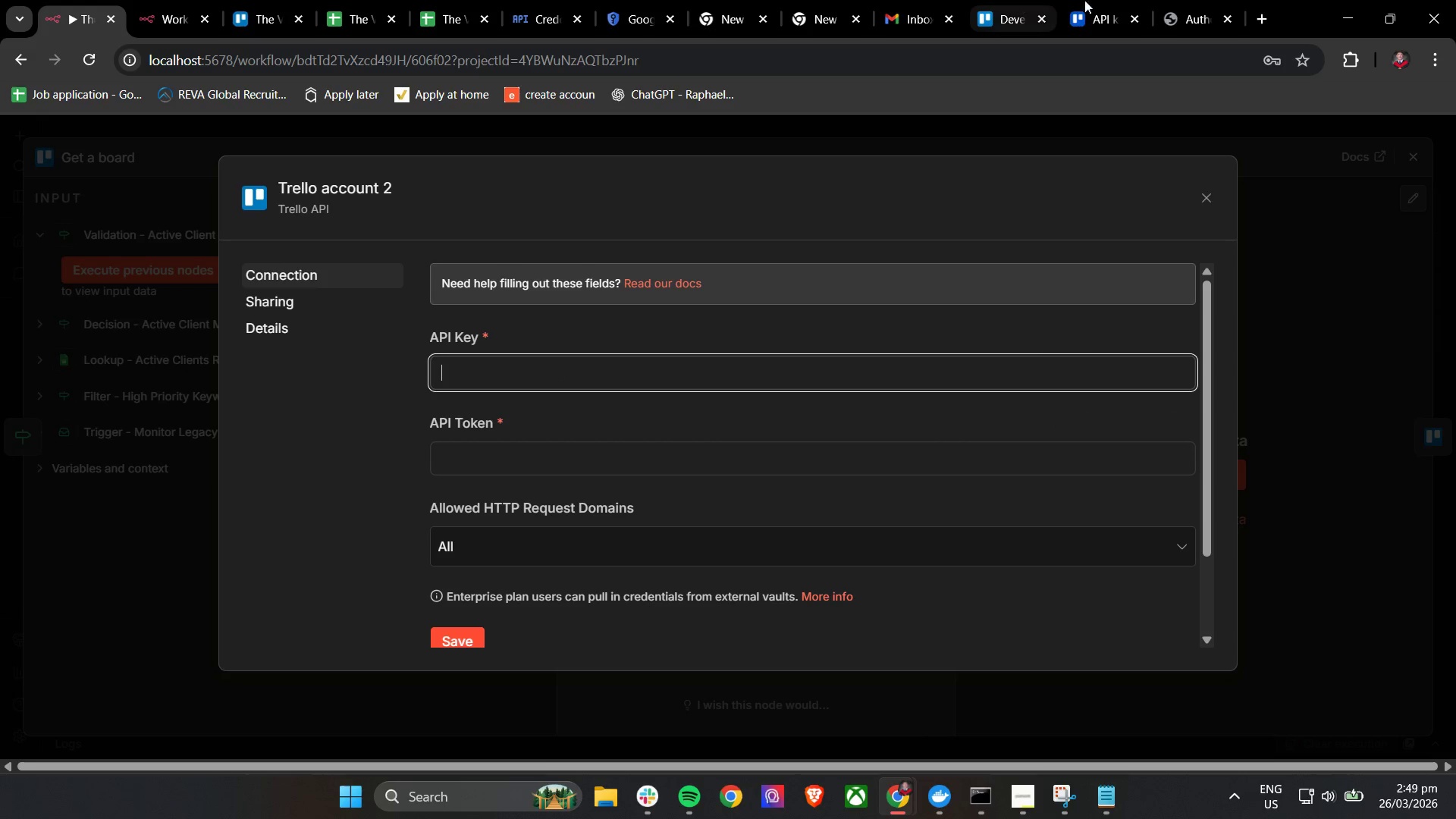 
left_click([1126, 0])
 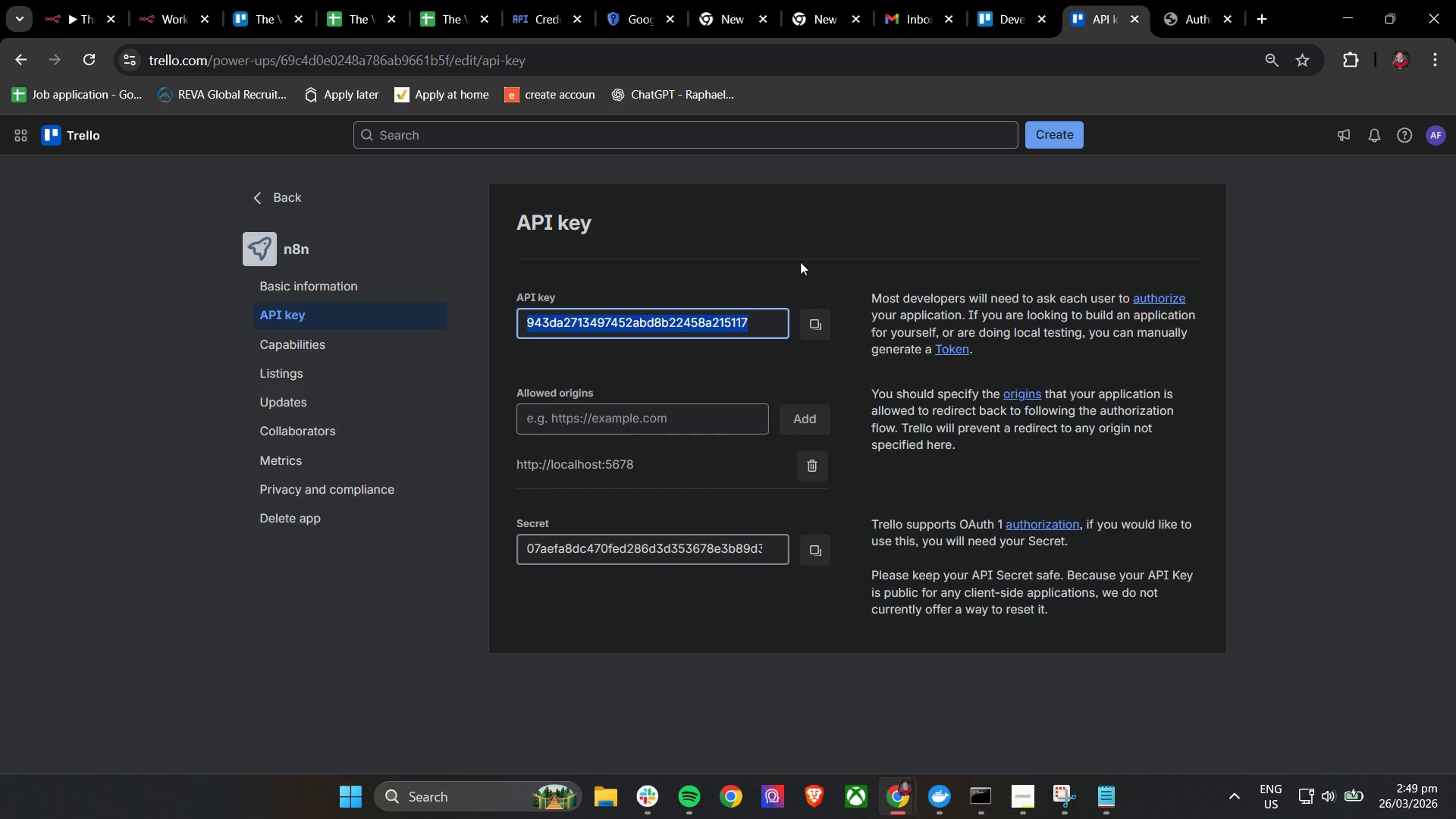 
key(Control+C)
 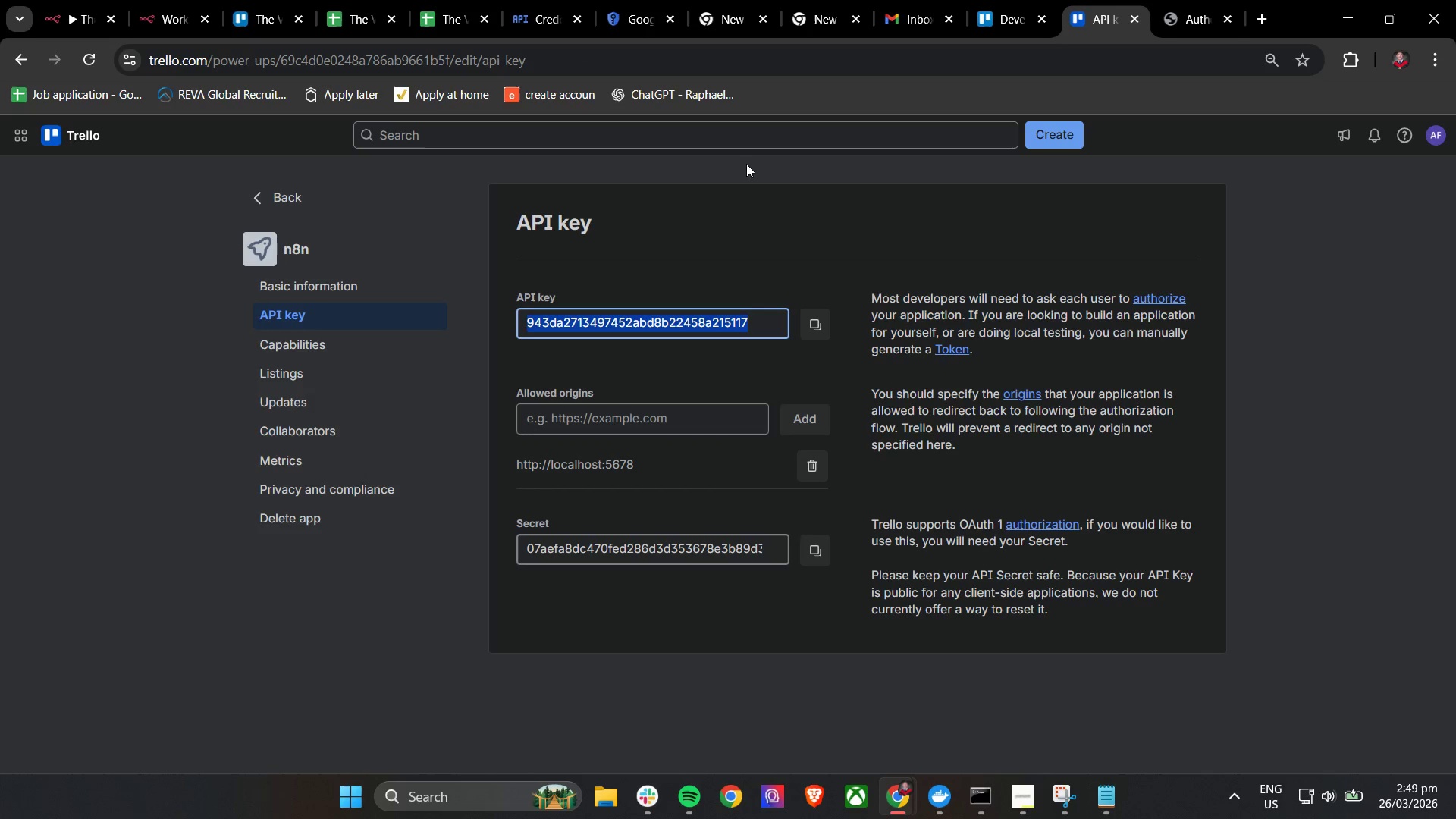 
key(Control+C)
 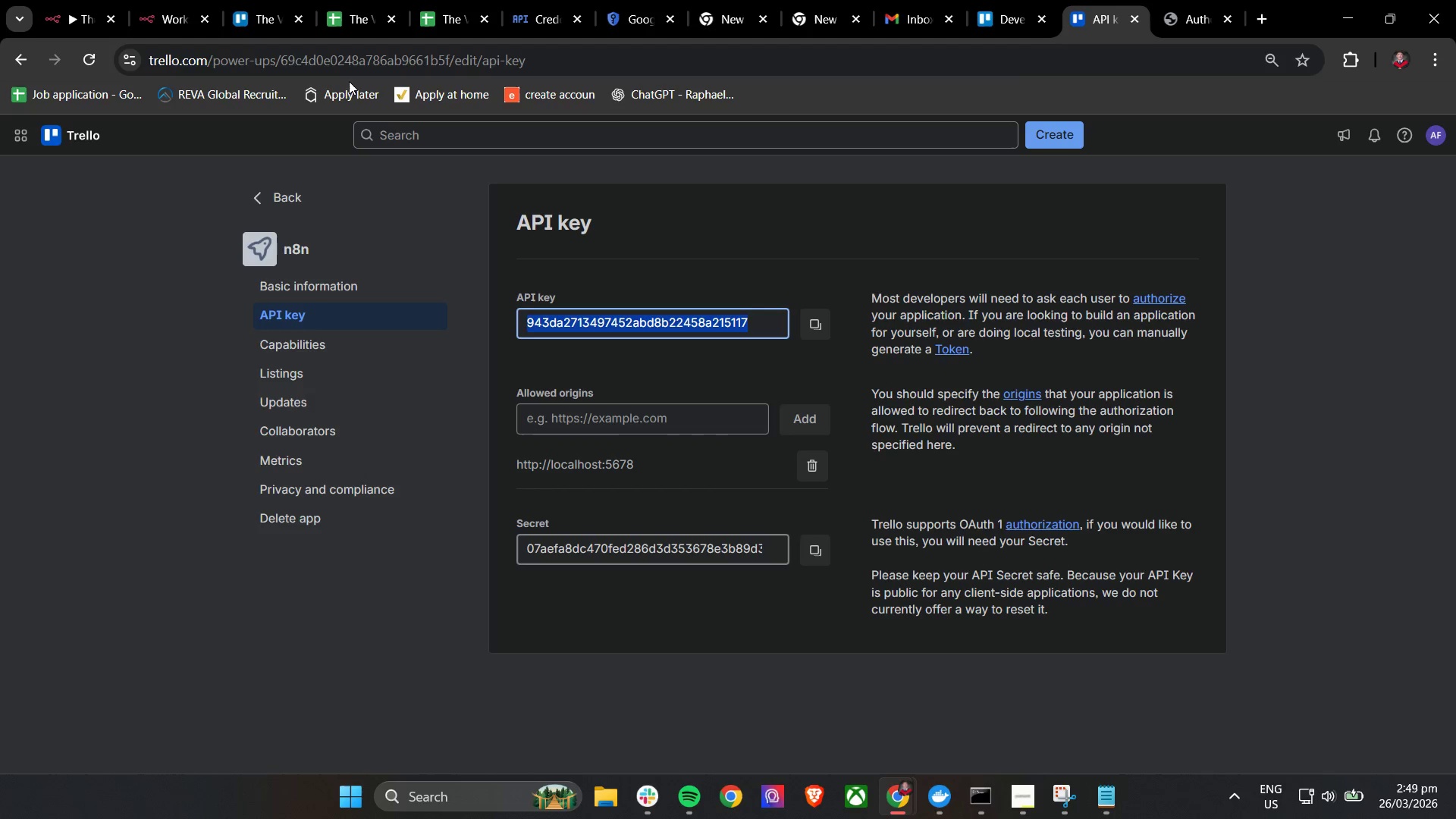 
key(Control+C)
 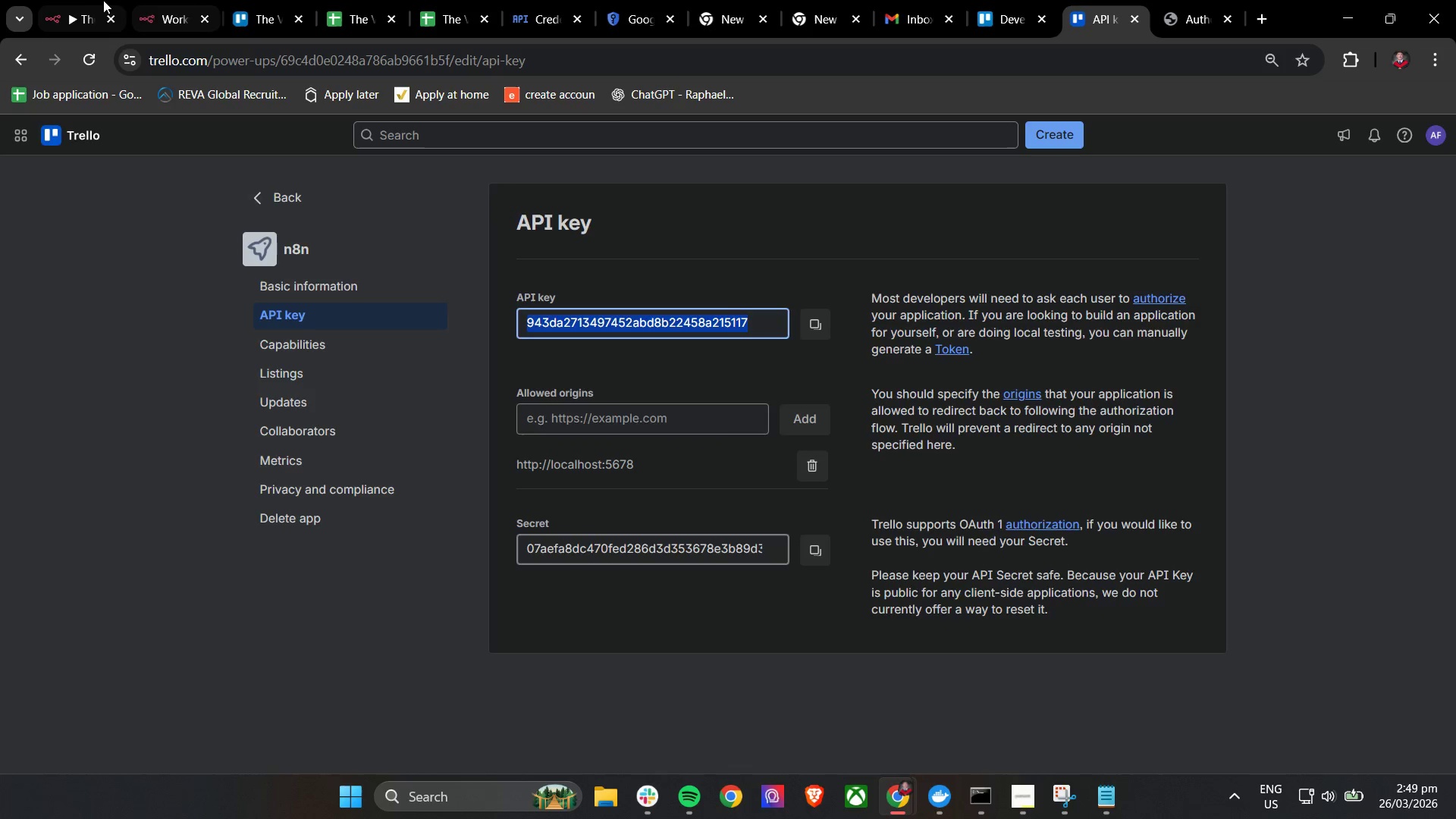 
left_click([63, 0])
 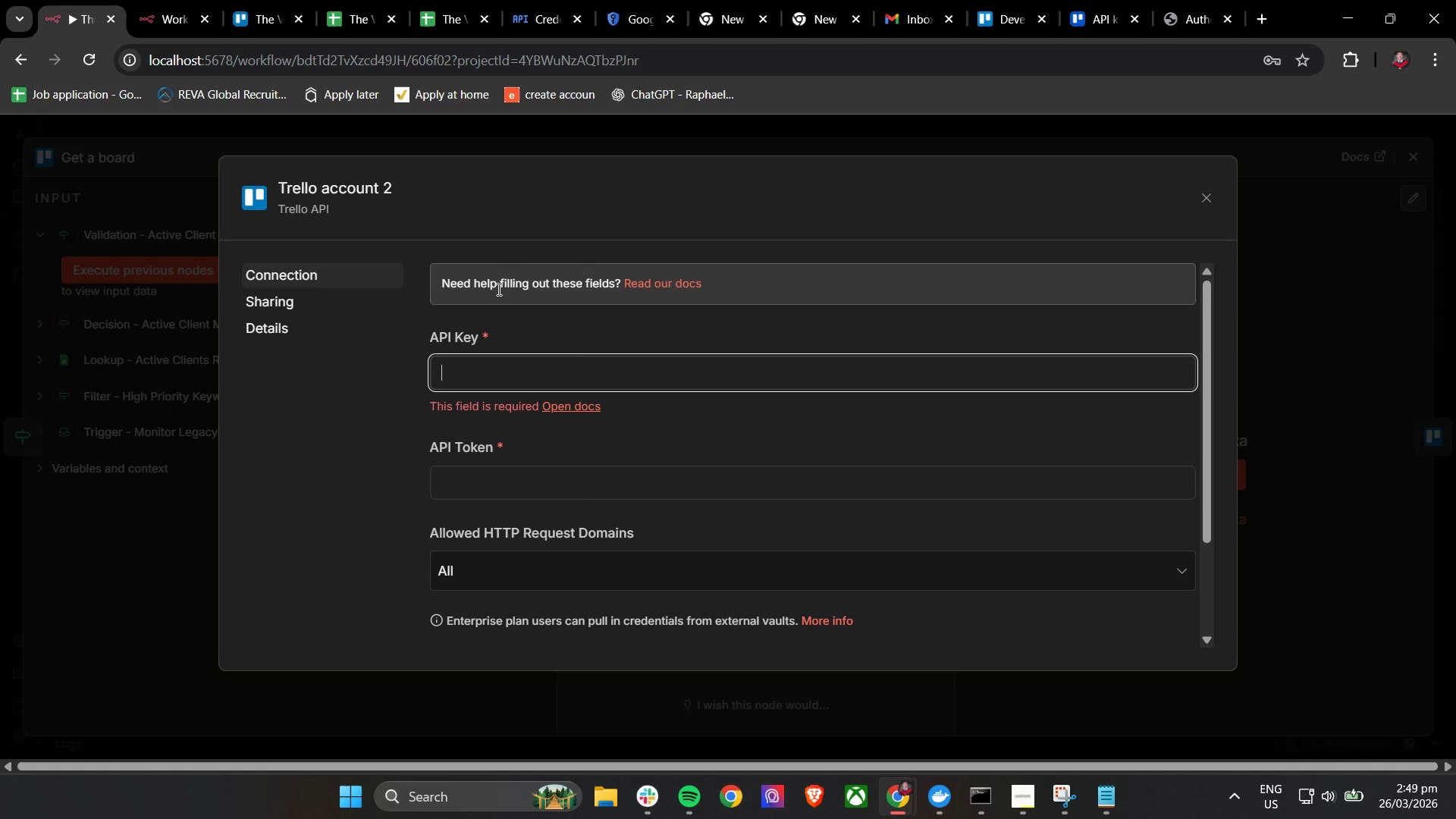 
key(Control+V)
 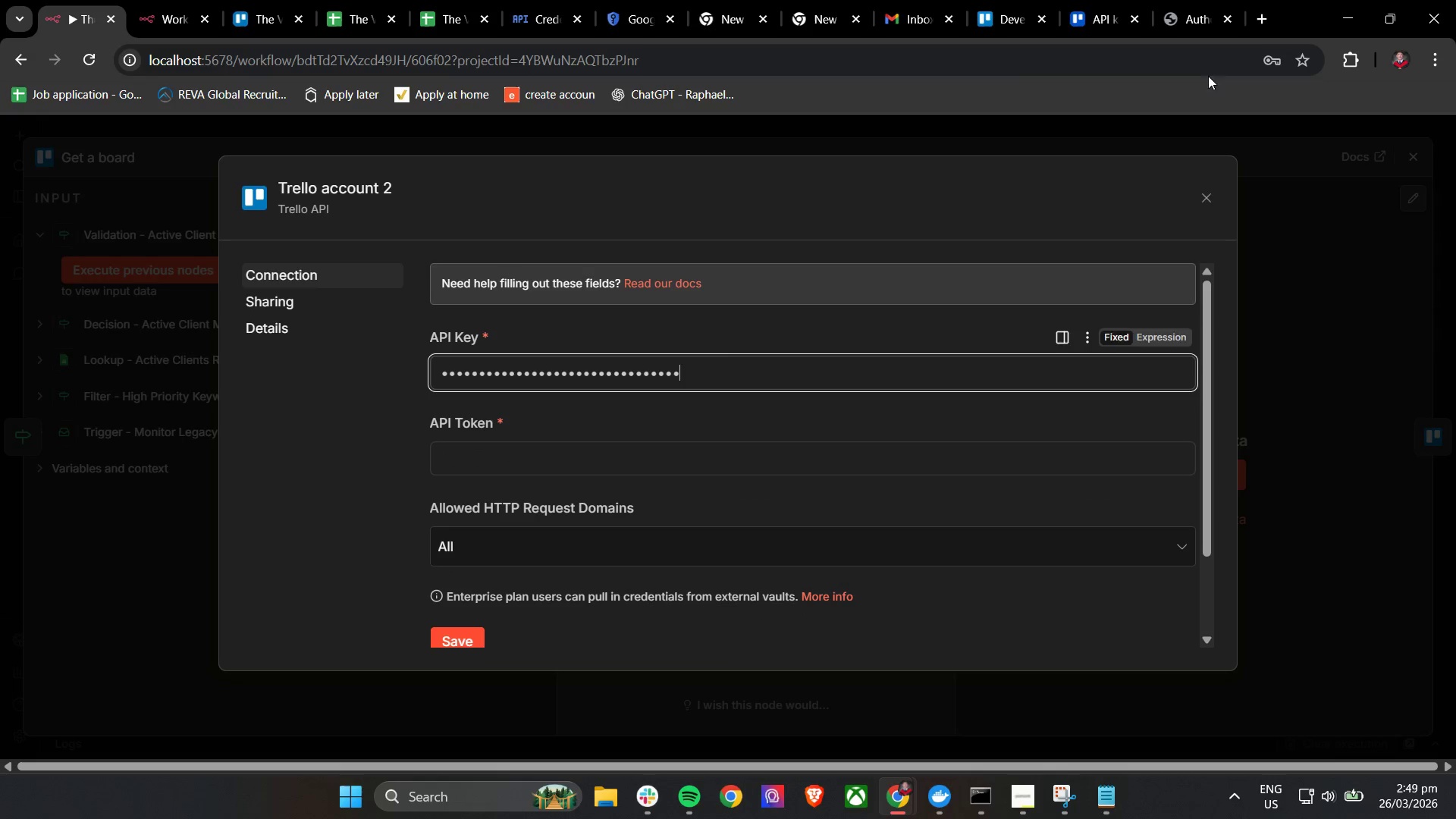 
left_click([1224, 13])
 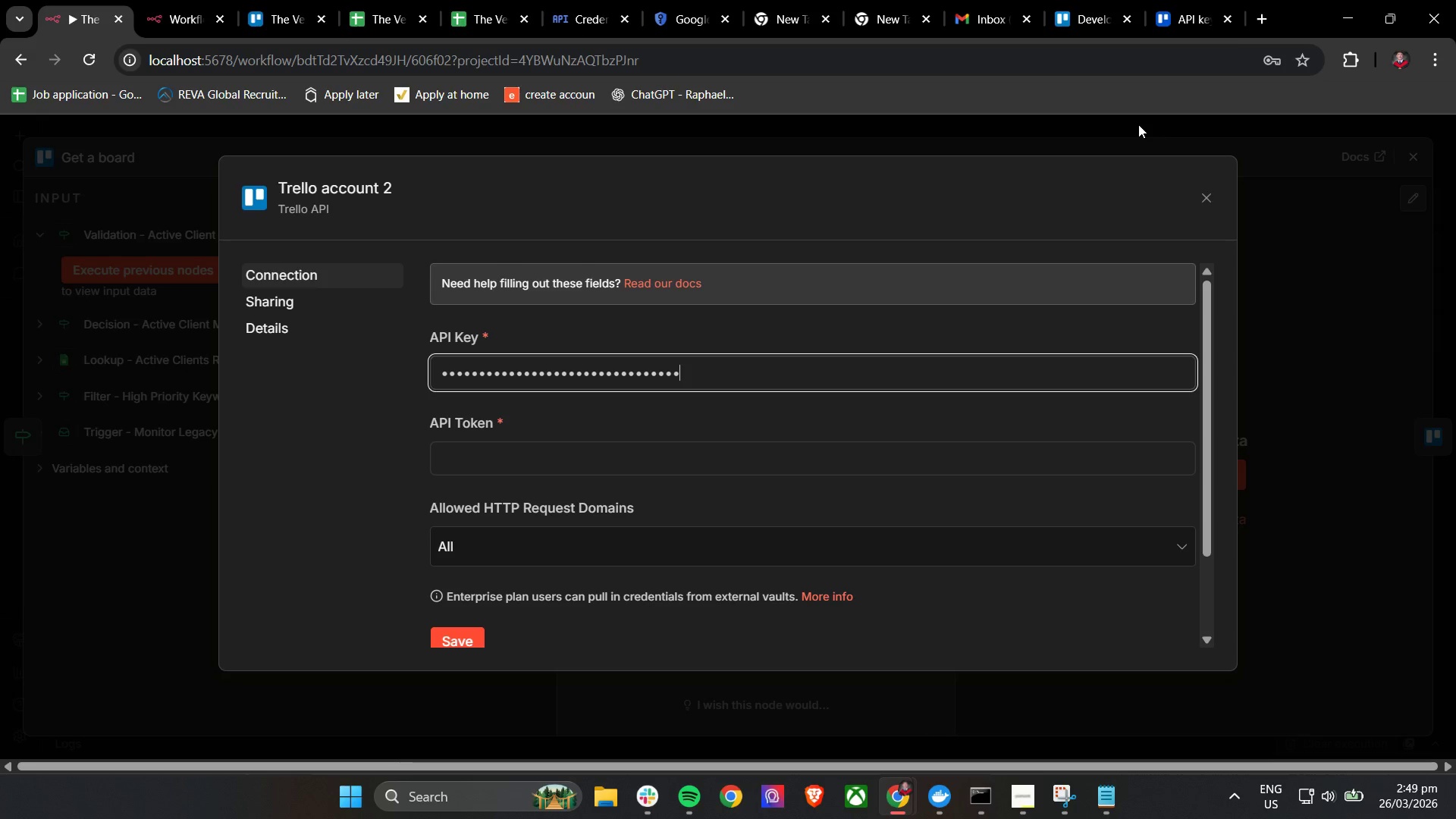 
key(Control+Shift+T)
 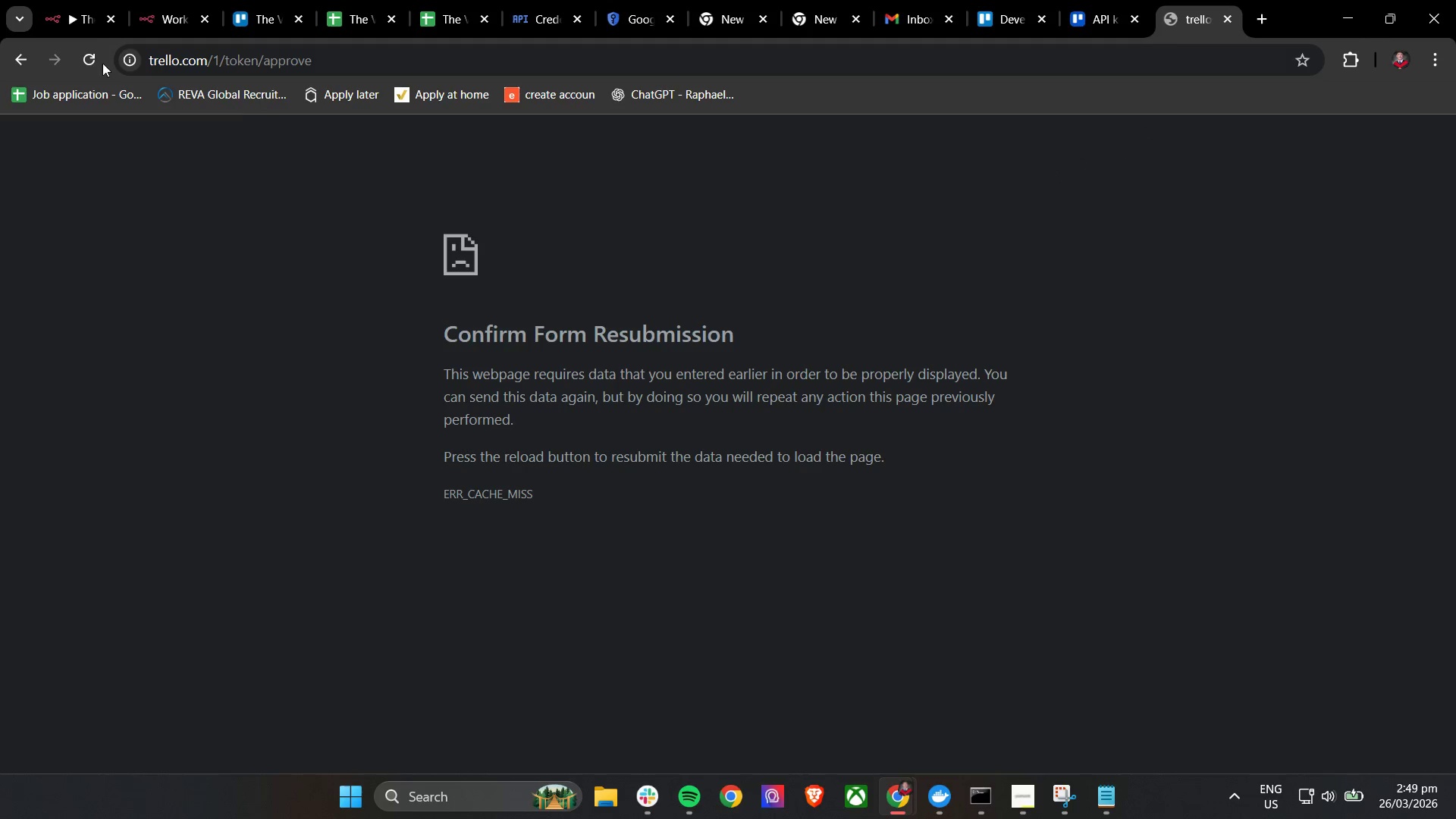 
left_click([89, 63])
 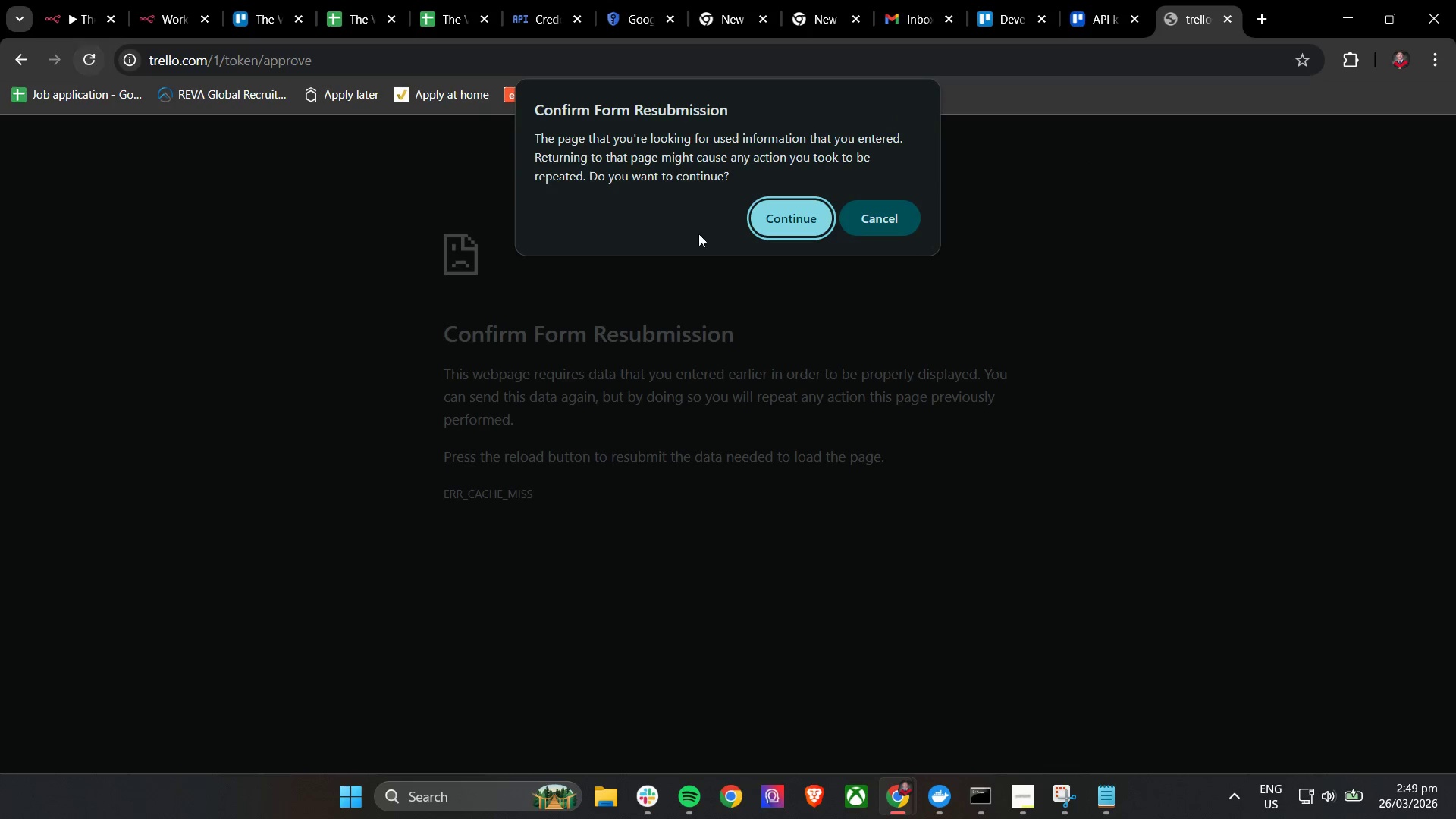 
left_click([798, 211])
 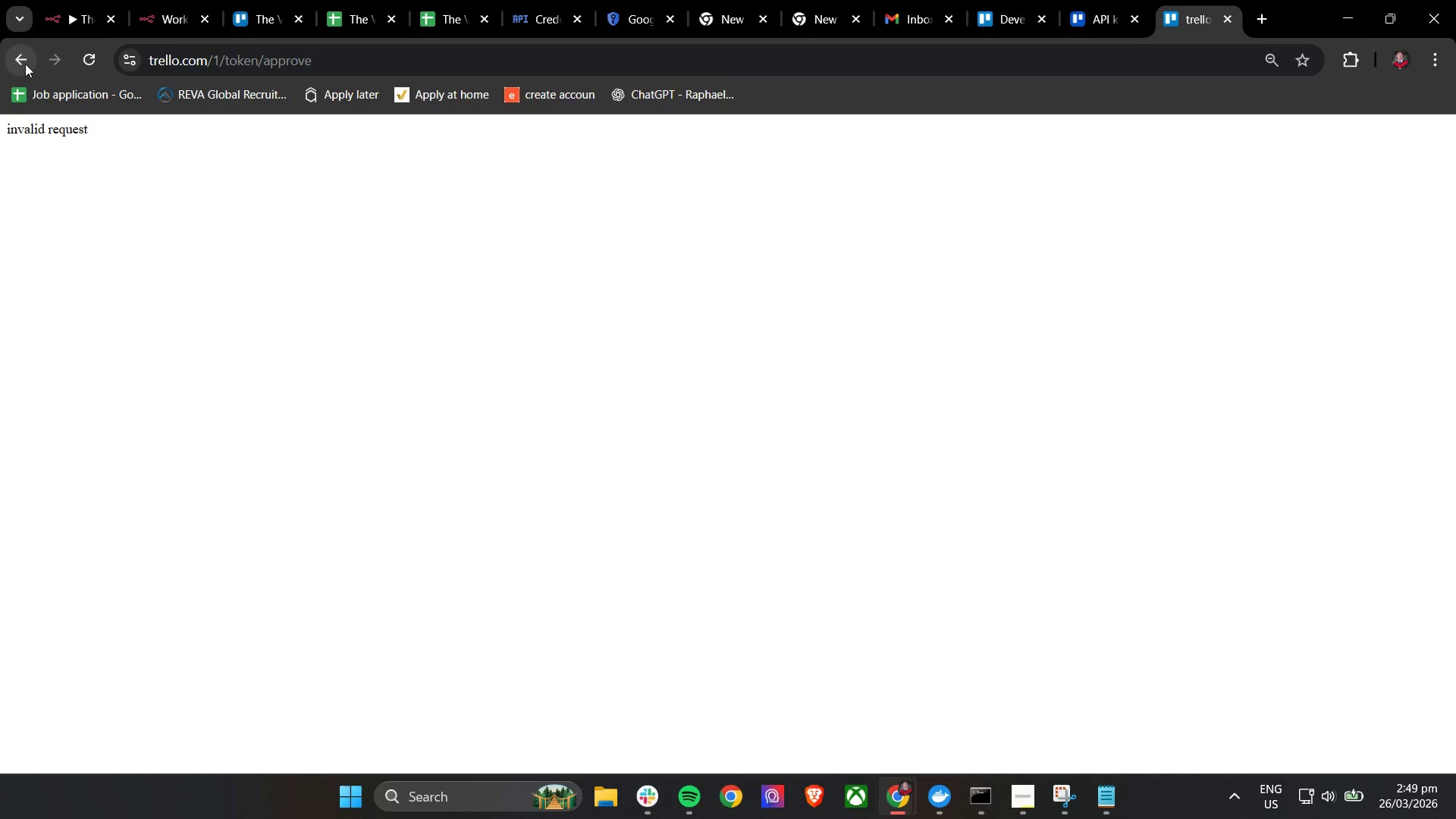 
double_click([25, 64])
 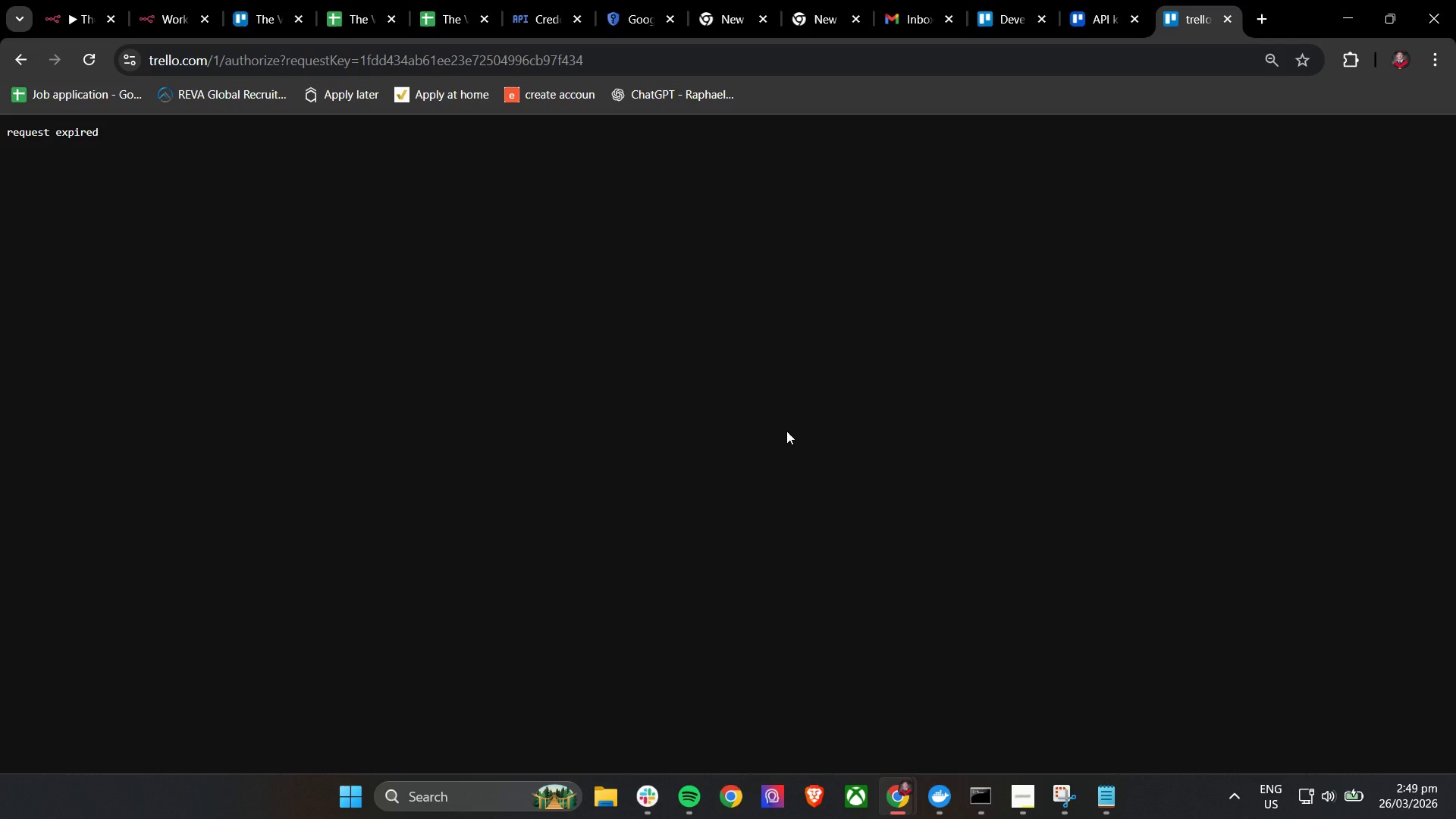 
wait(6.69)
 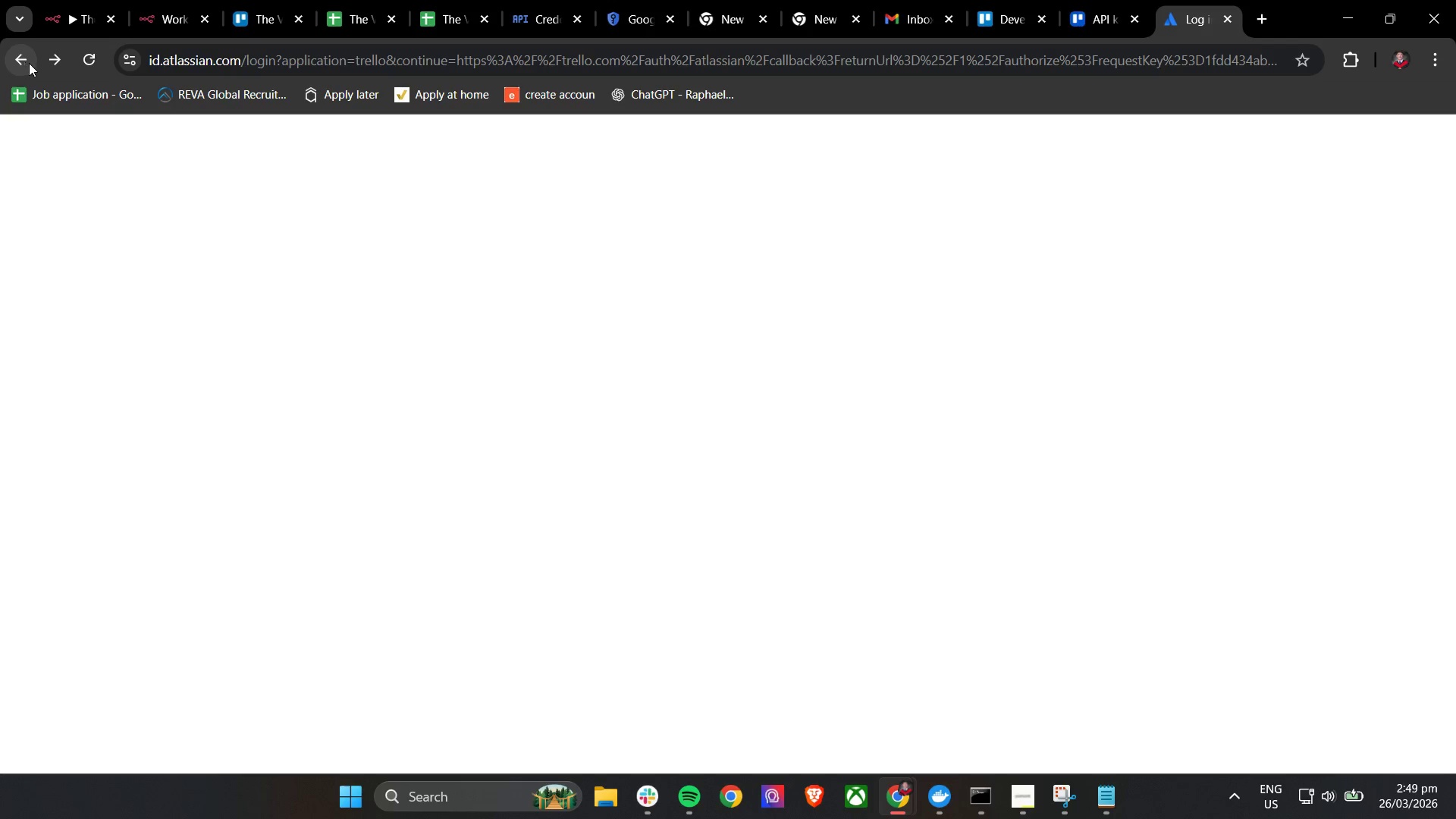 
double_click([1186, 52])
 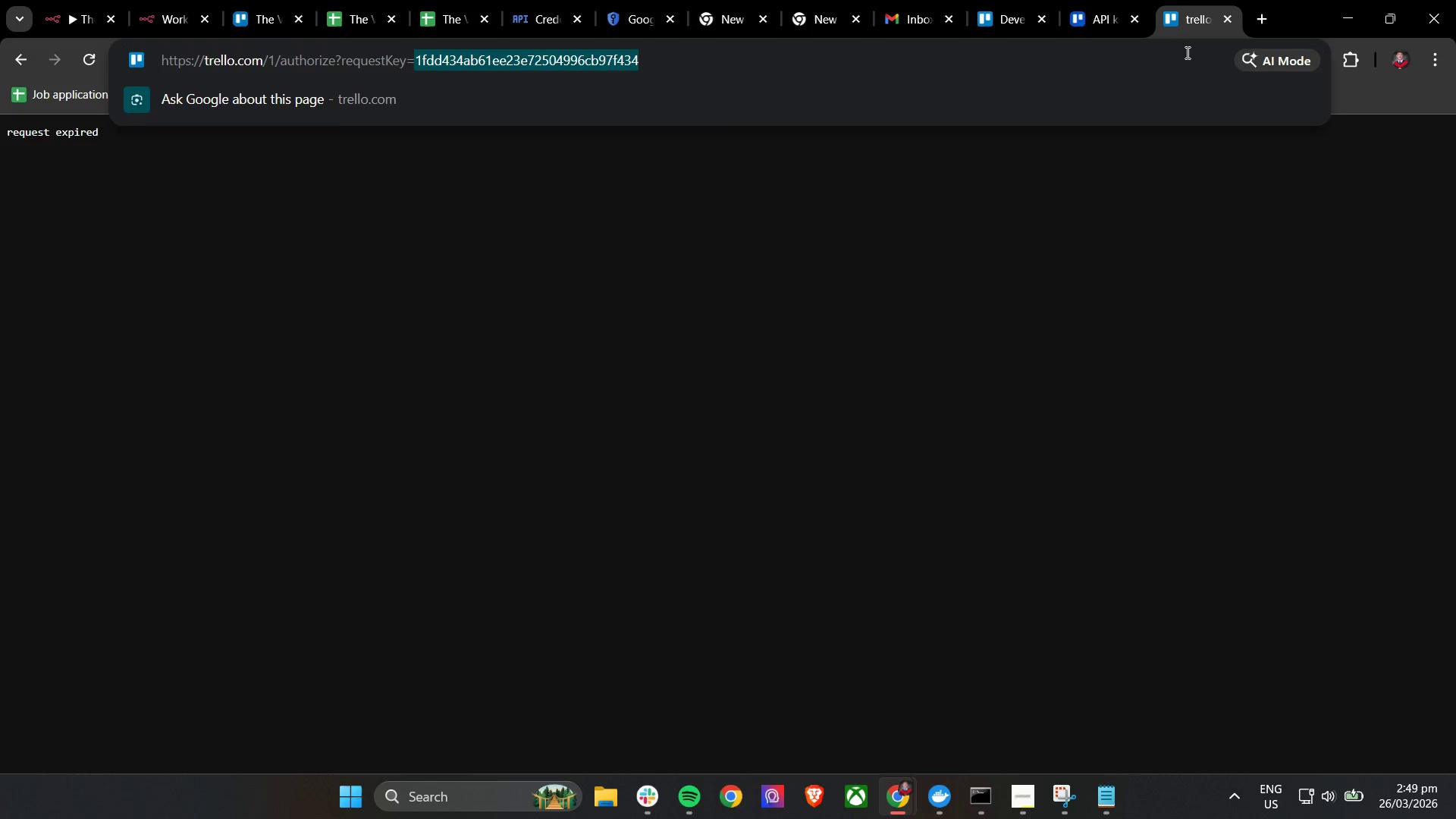 
triple_click([1186, 52])
 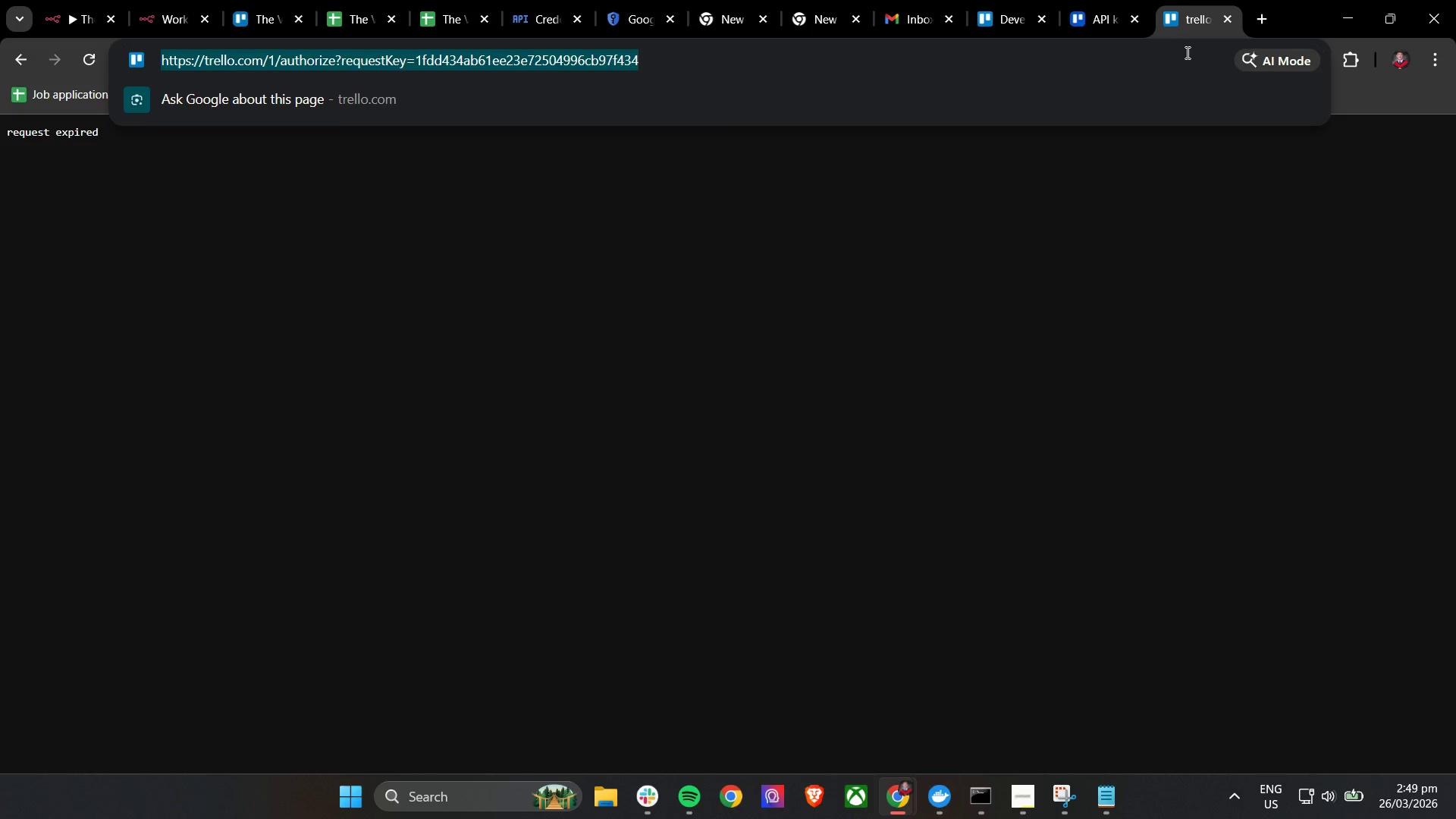 
key(Control+A)
 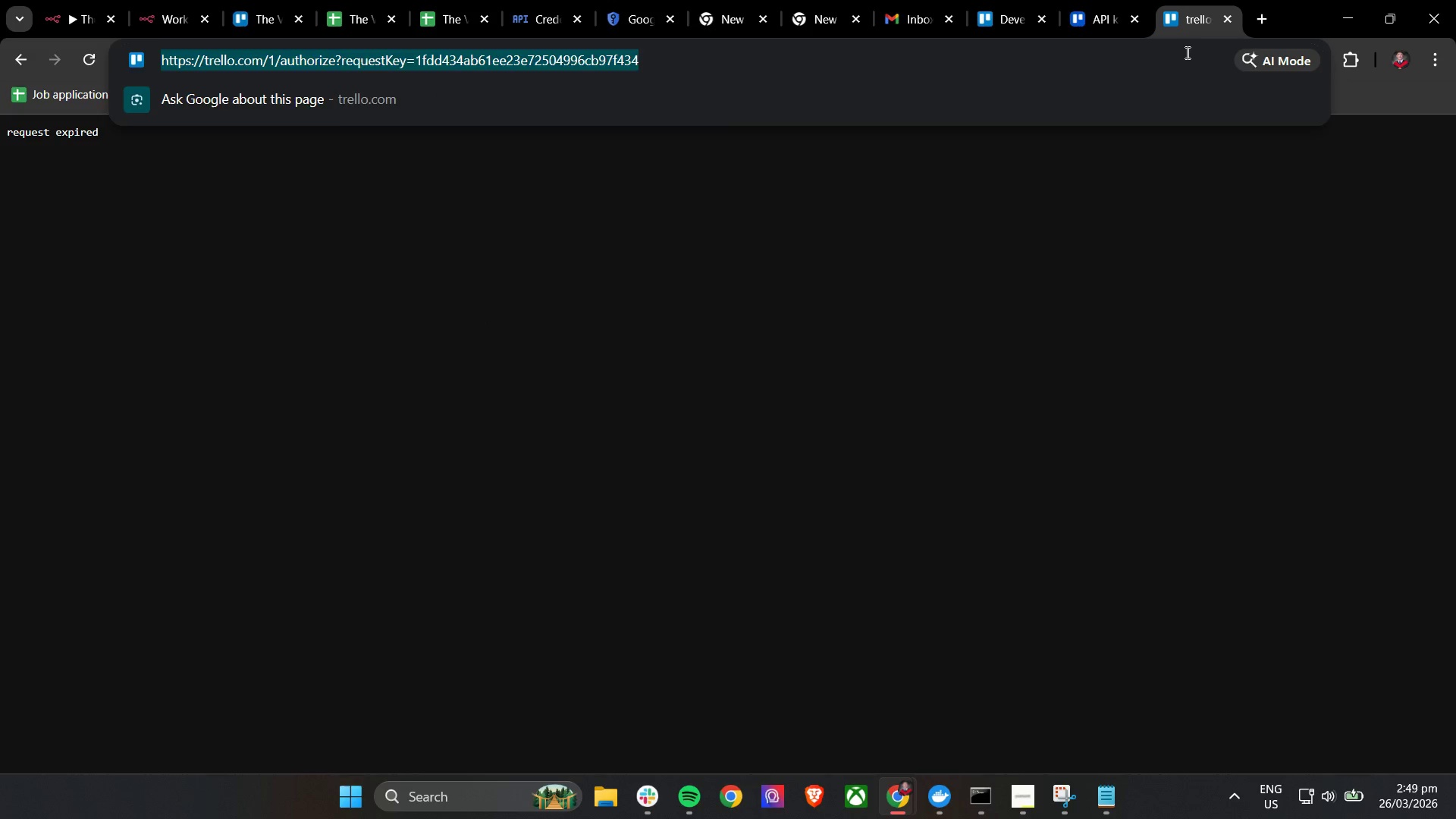 
key(Control+V)
 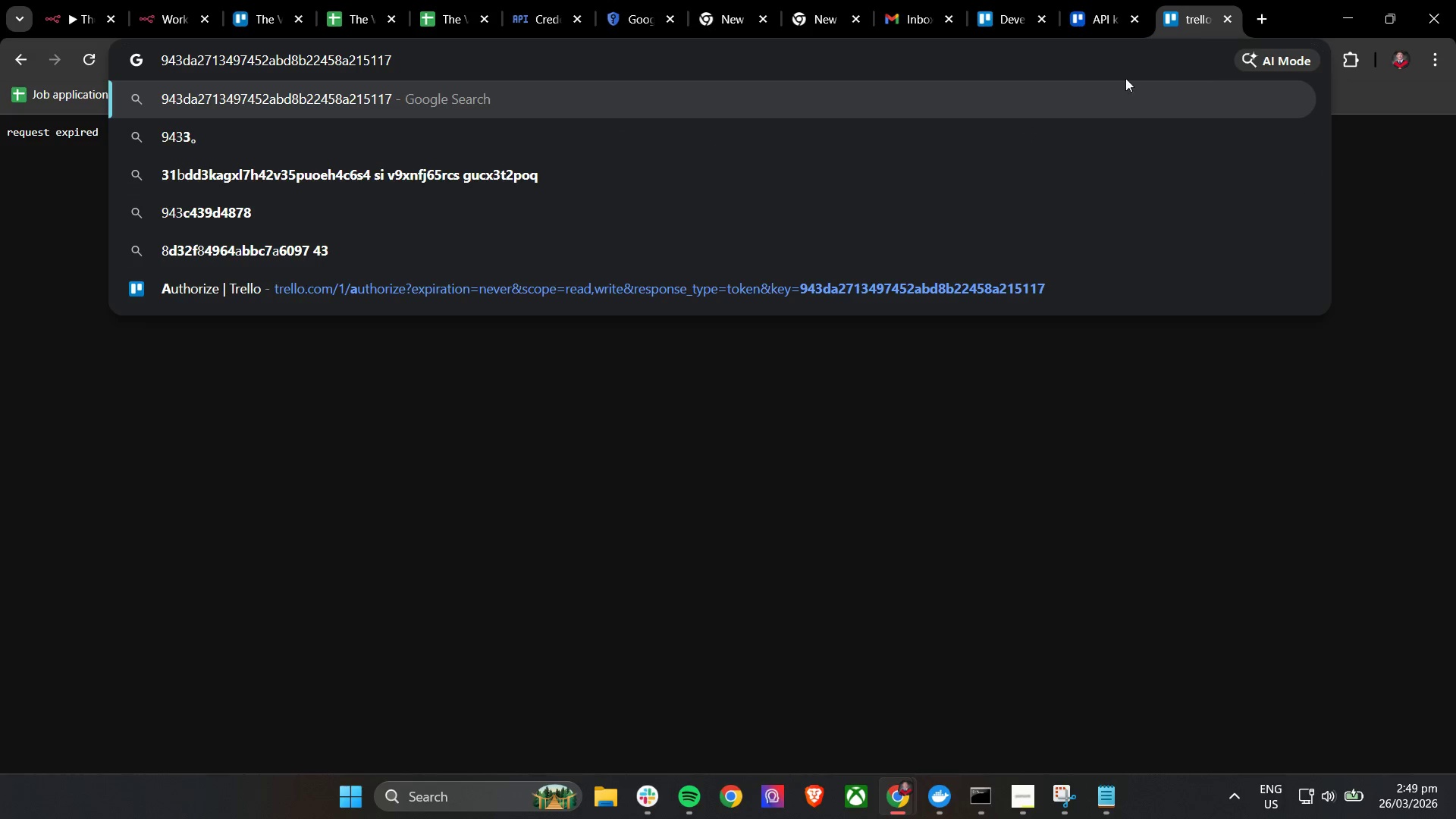 
hold_key(key=ControlLeft, duration=0.34)
 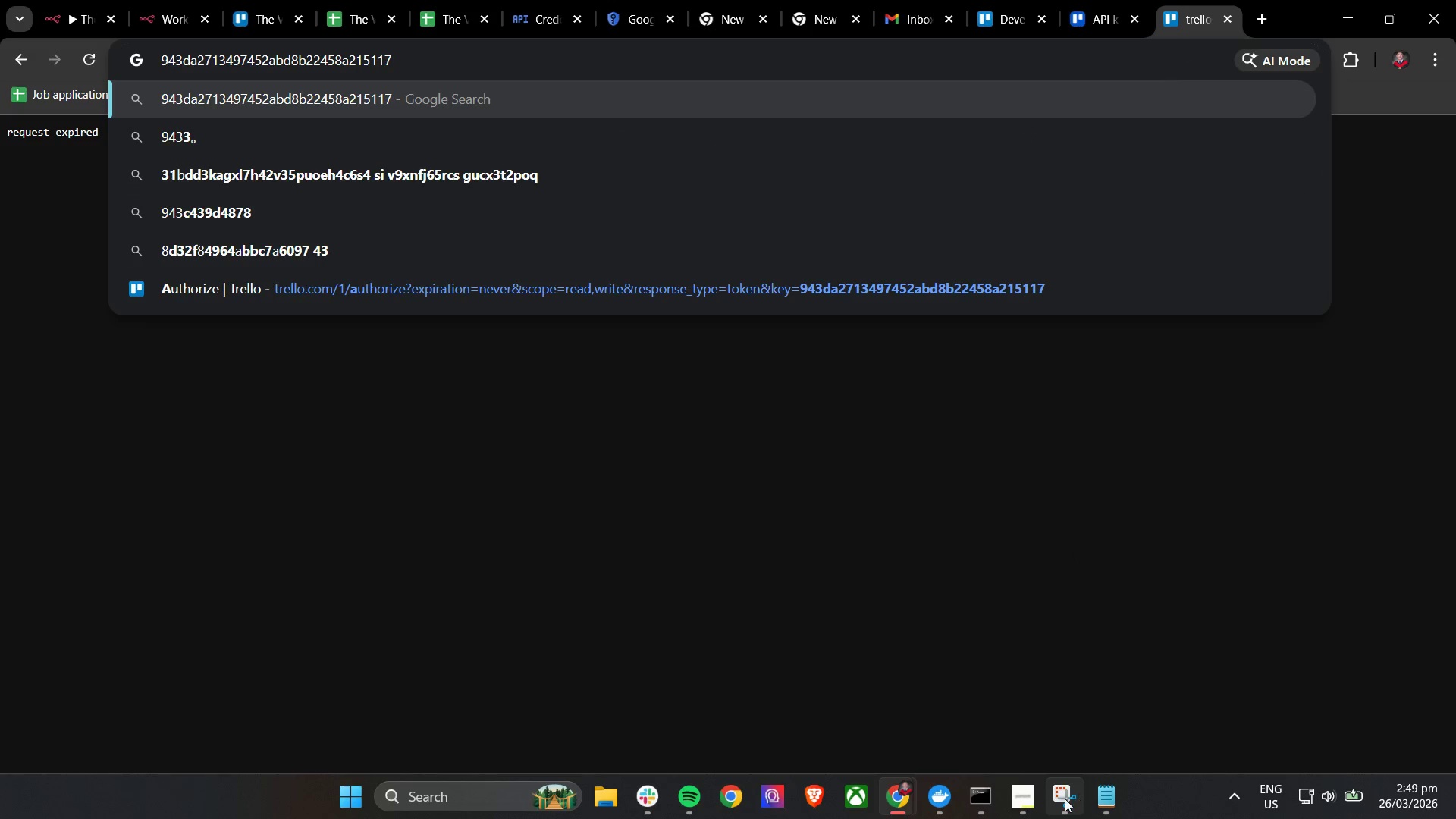 
left_click([1059, 801])
 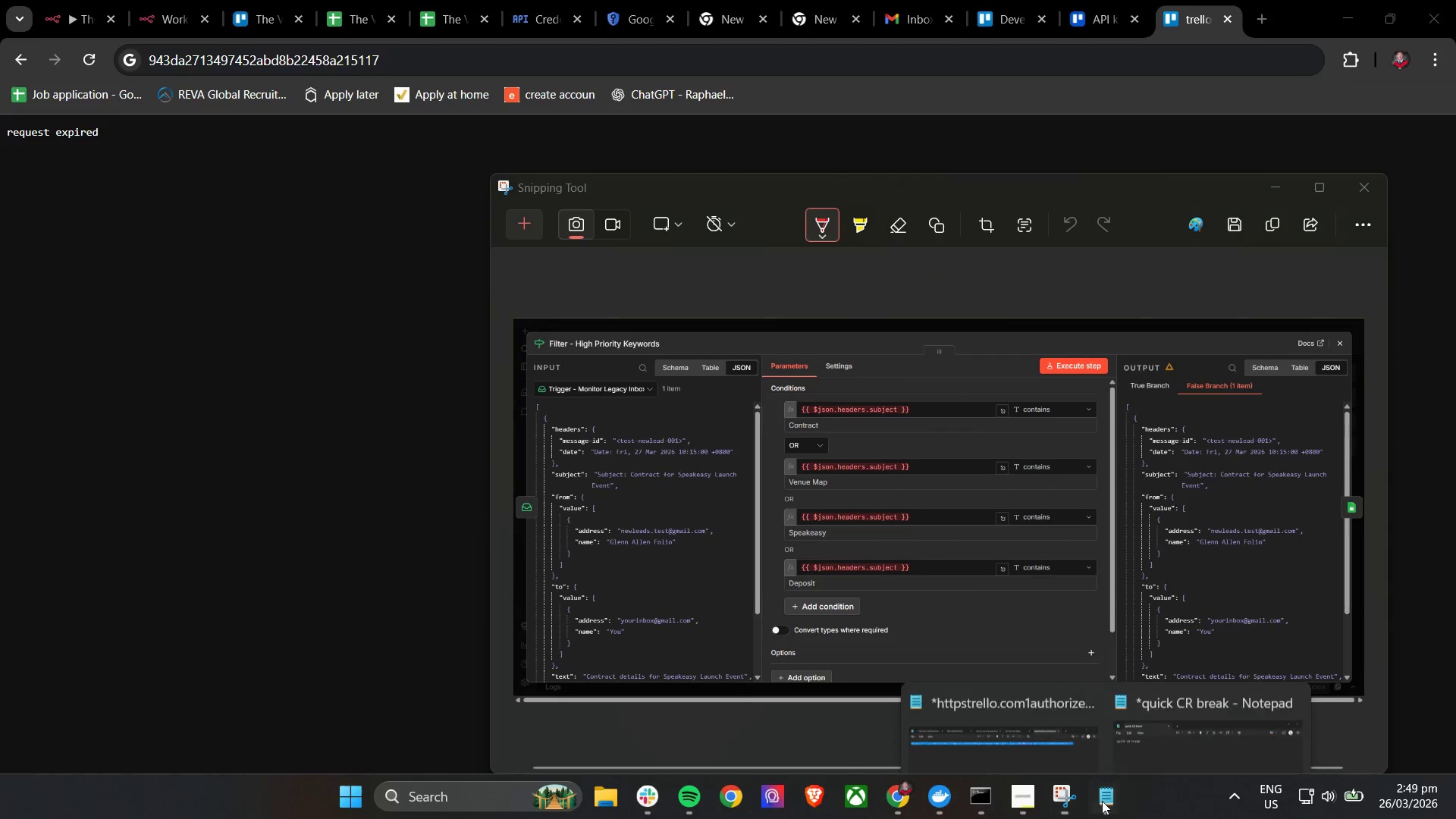 
left_click([1026, 700])
 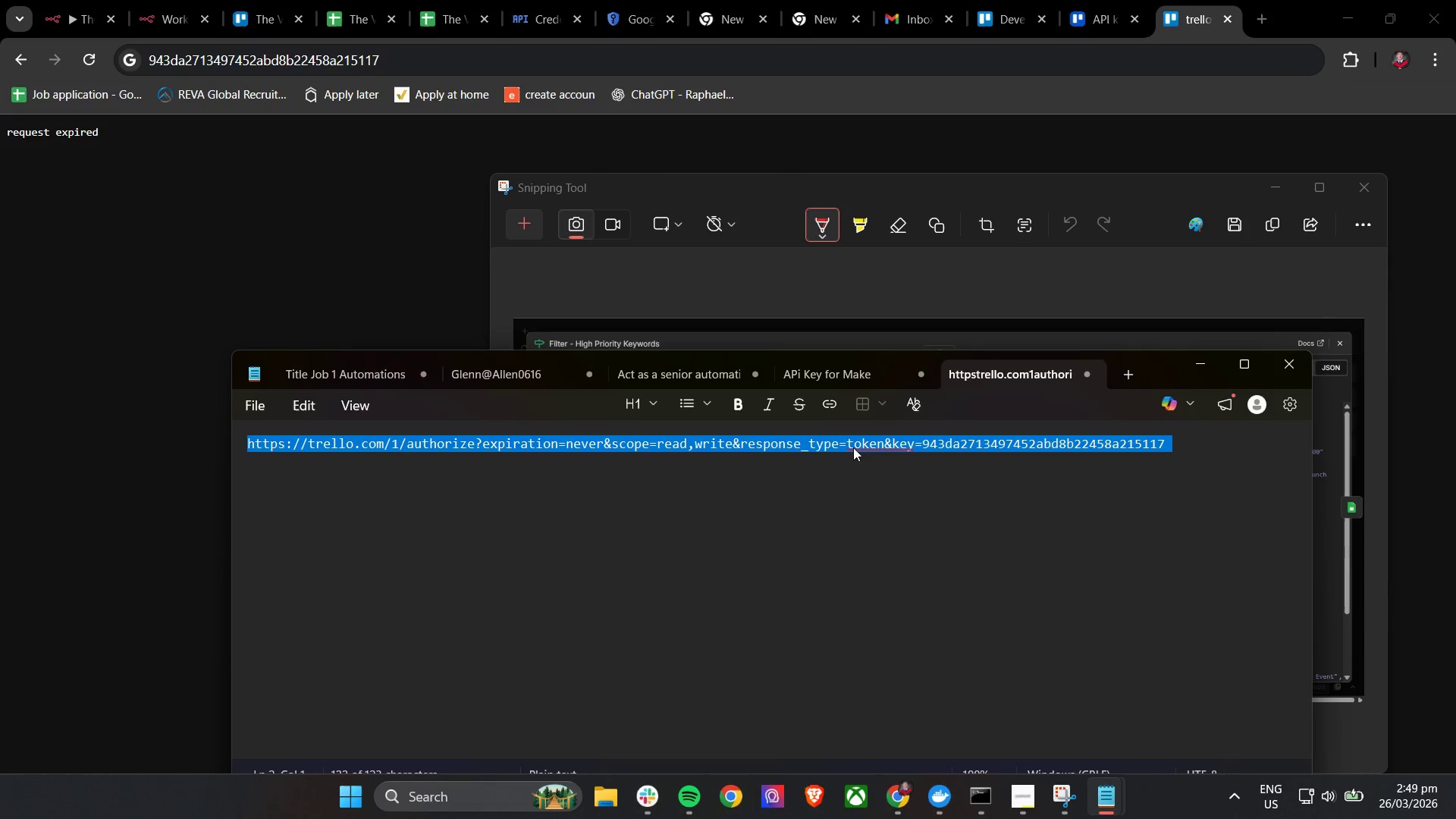 
key(Control+C)
 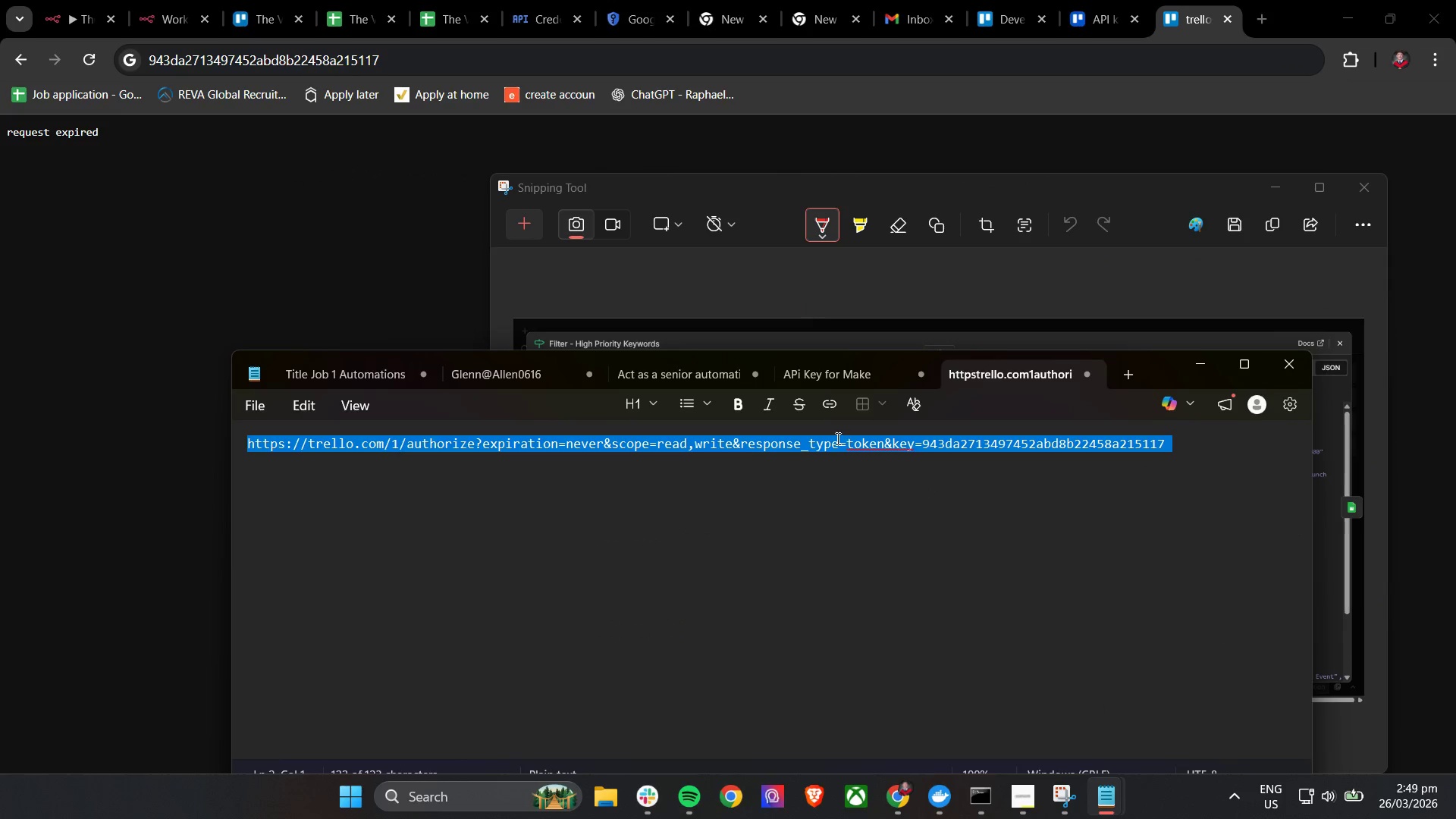 
key(Control+C)
 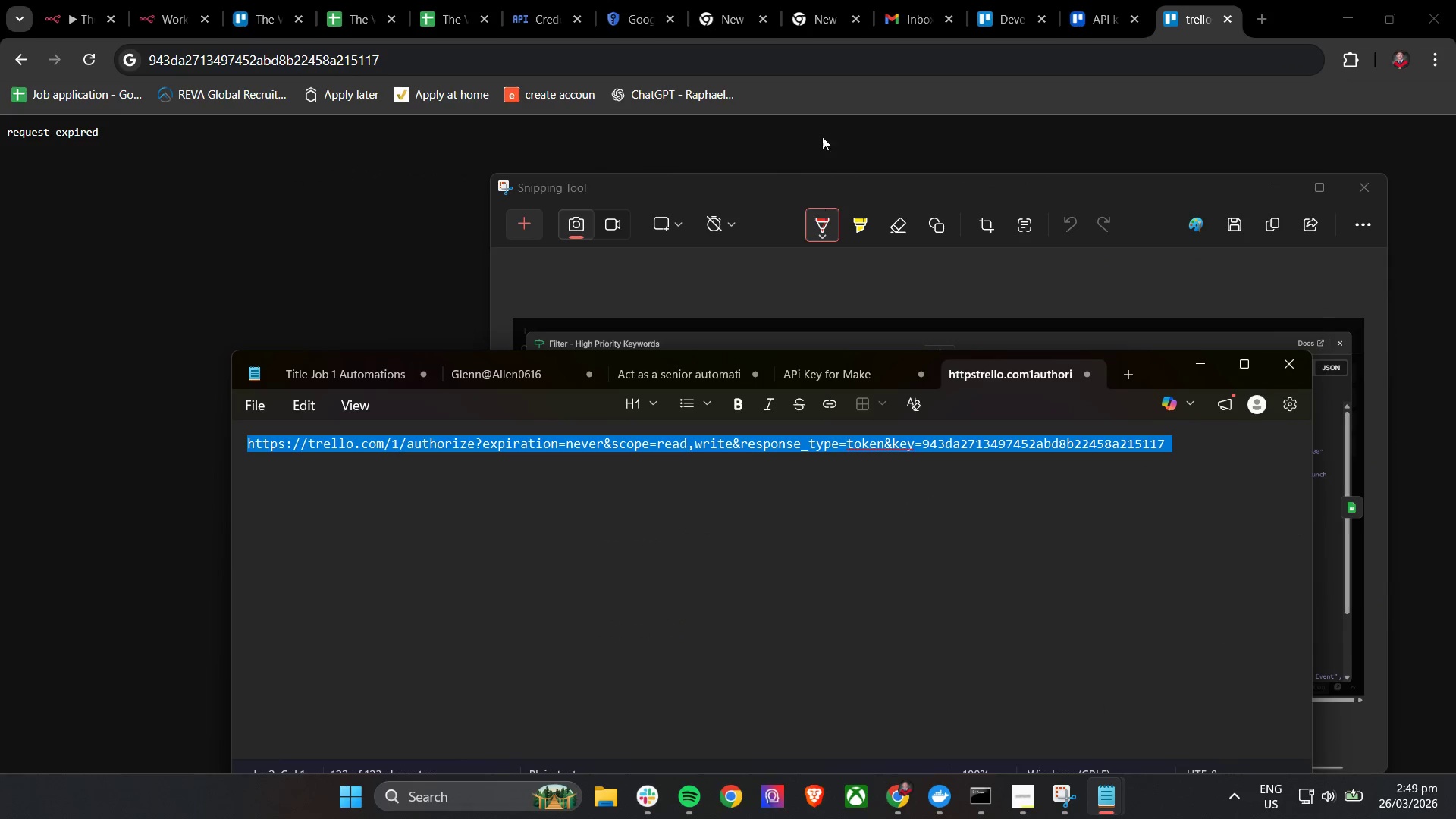 
key(Control+C)
 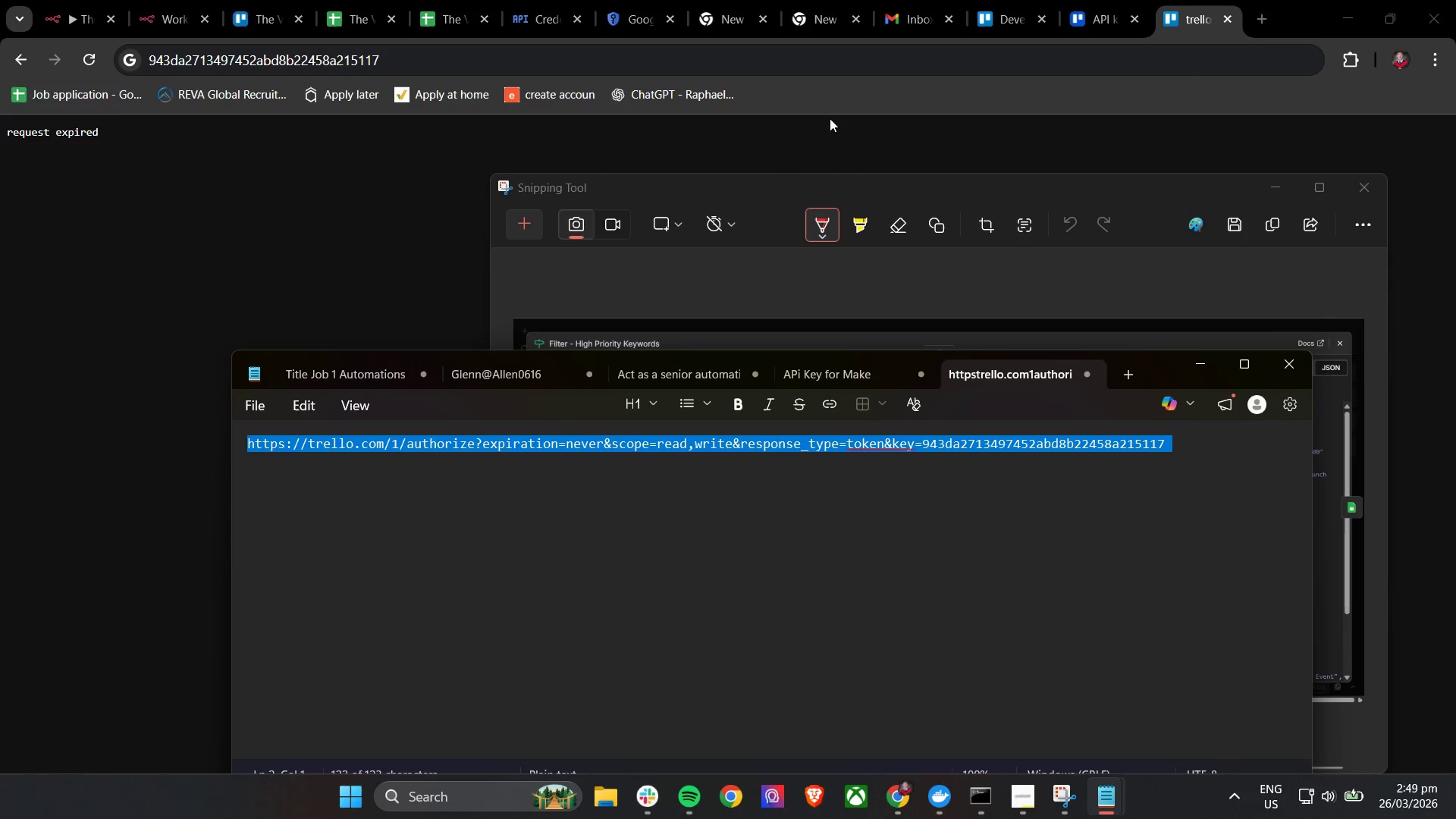 
key(Control+C)
 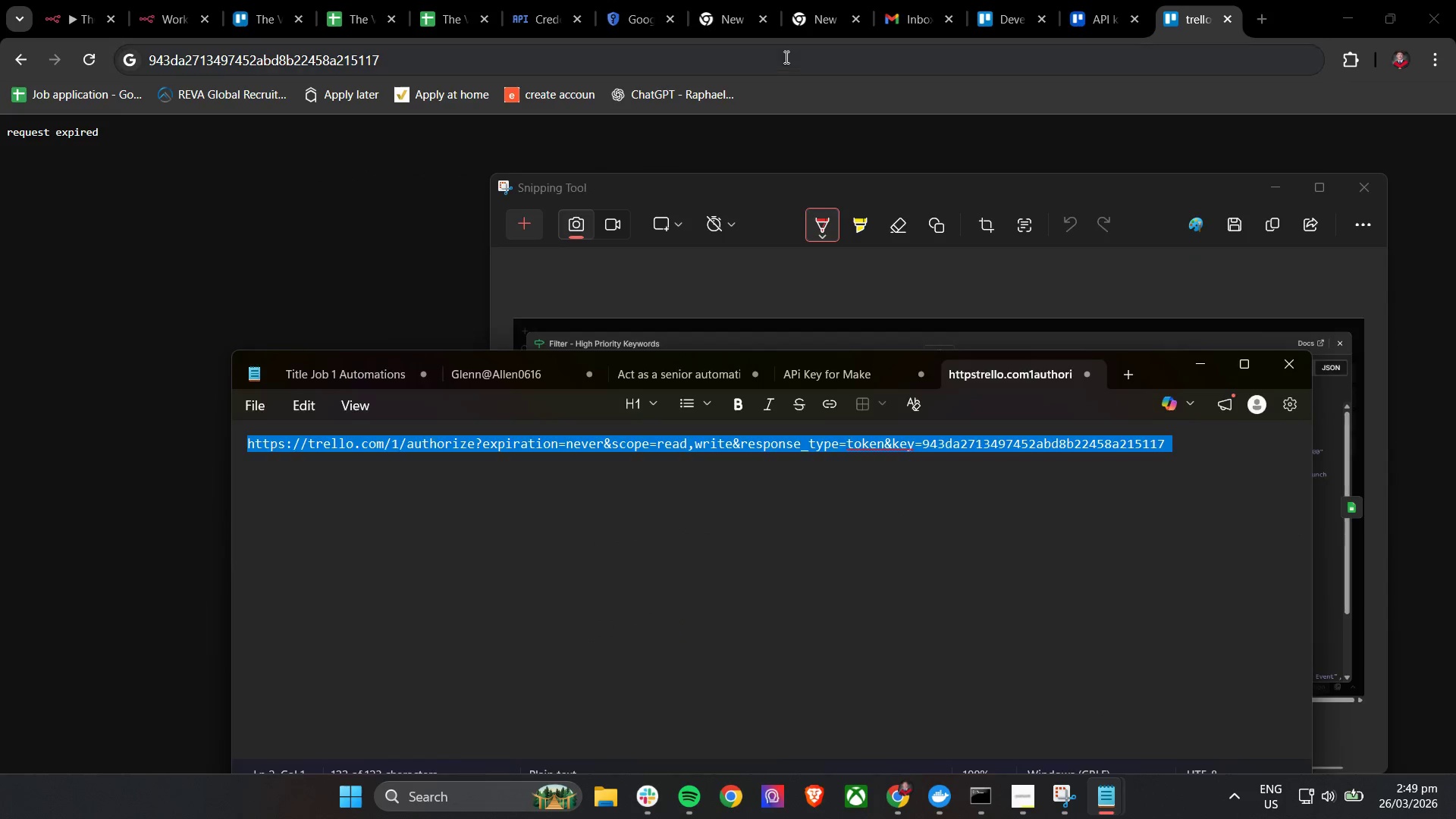 
left_click([784, 56])
 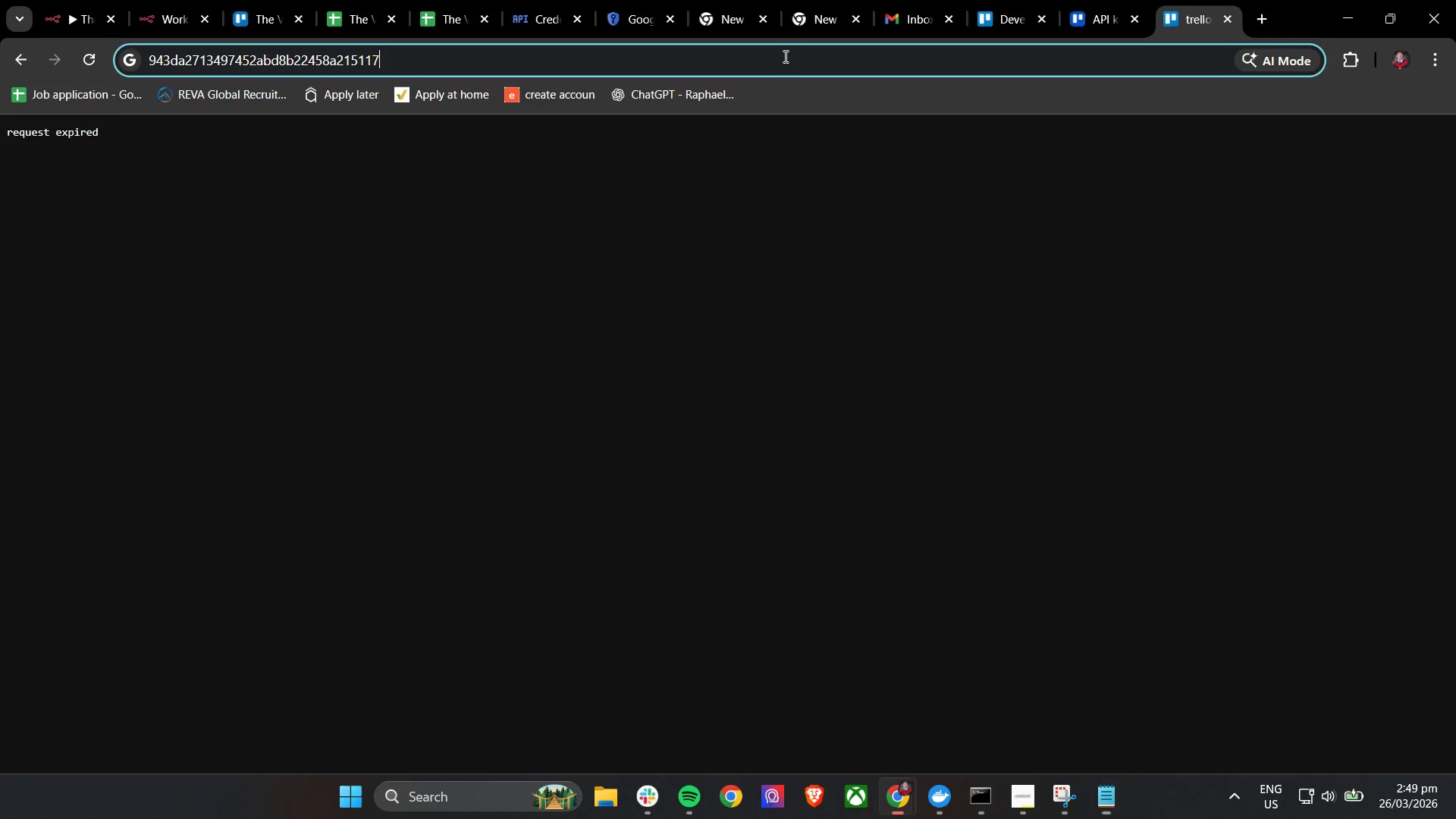 
key(Control+A)
 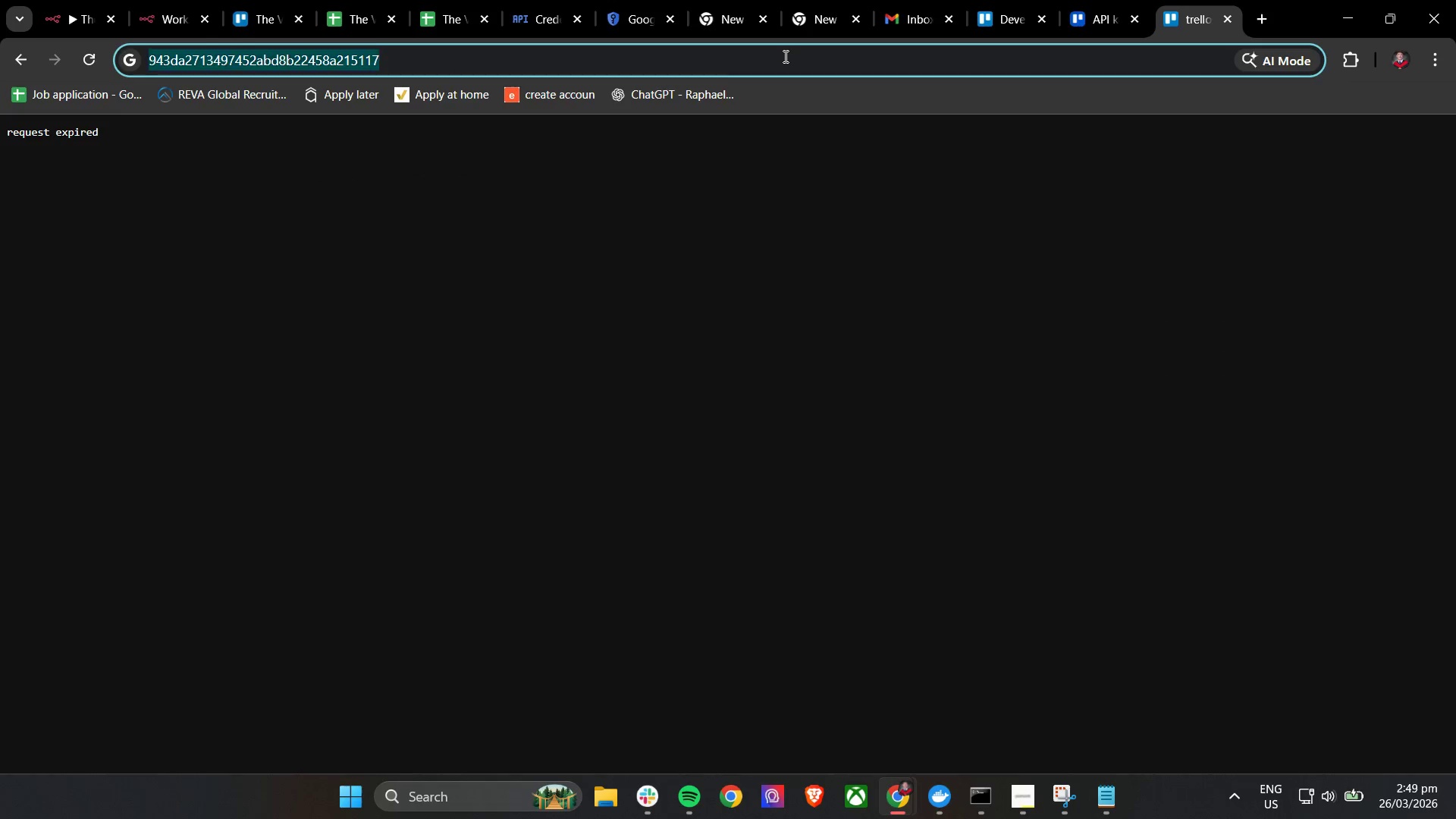 
key(Control+V)
 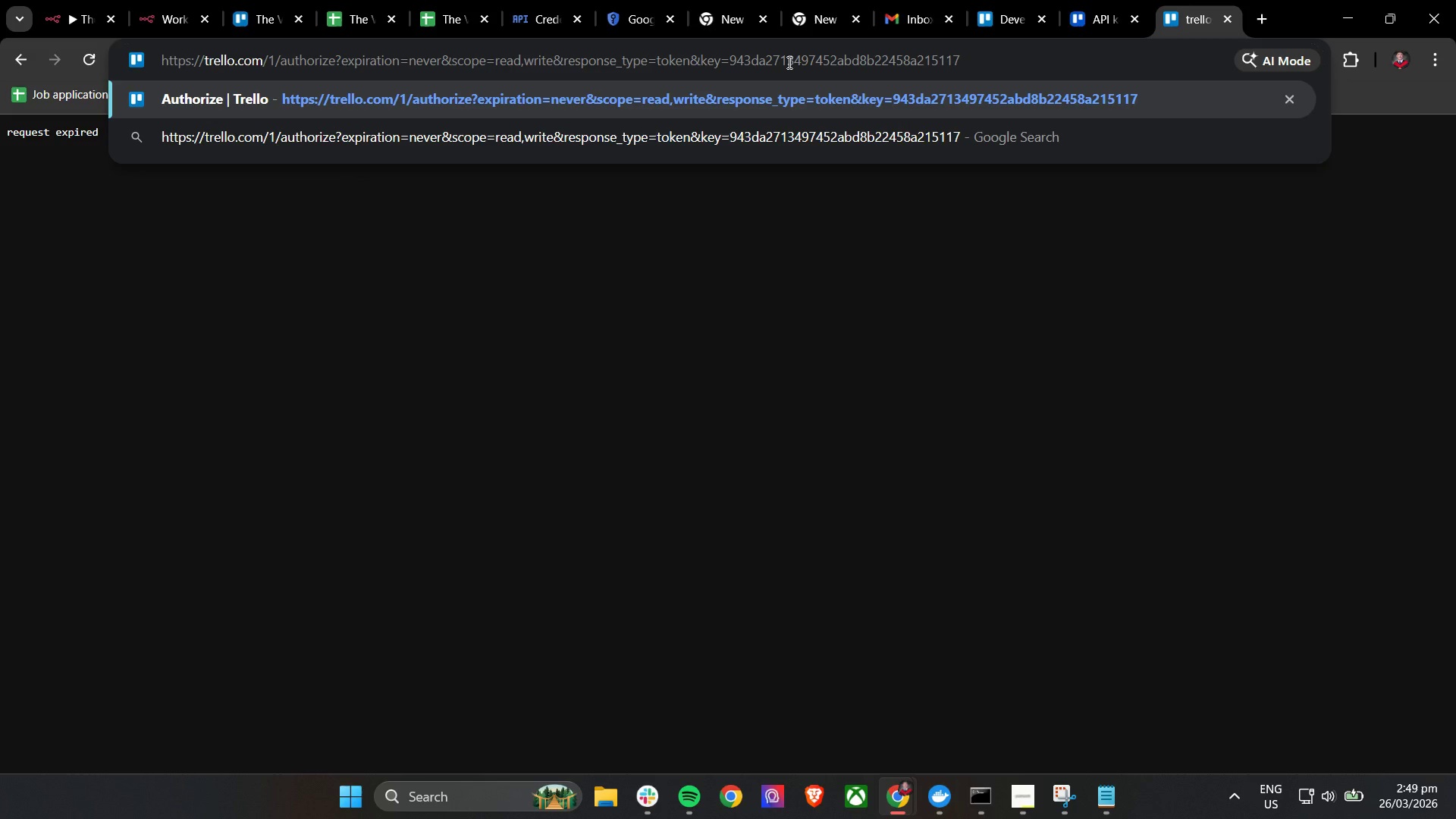 
key(Enter)
 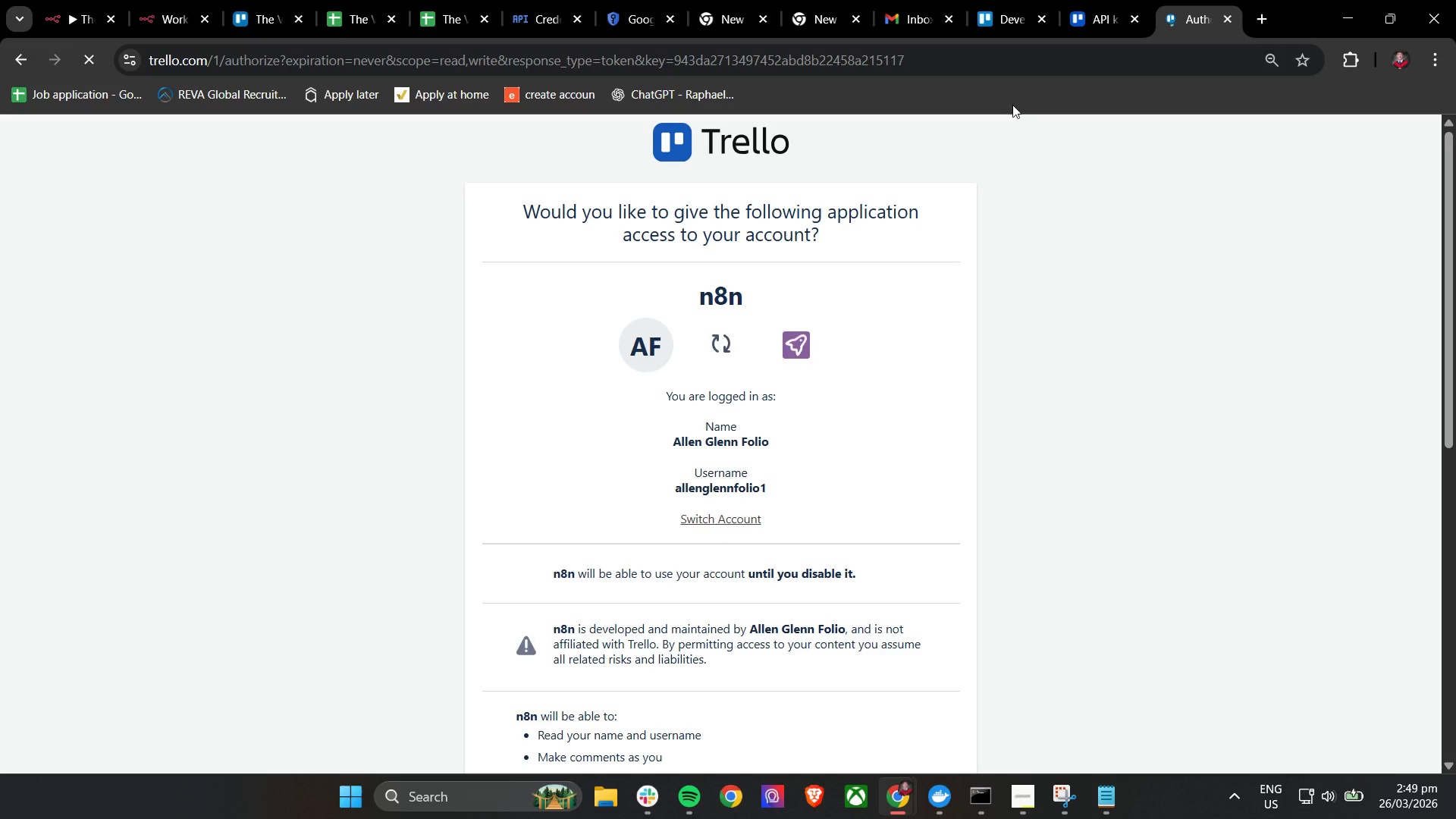 
scroll: coordinate [885, 440], scroll_direction: up, amount: 1.0
 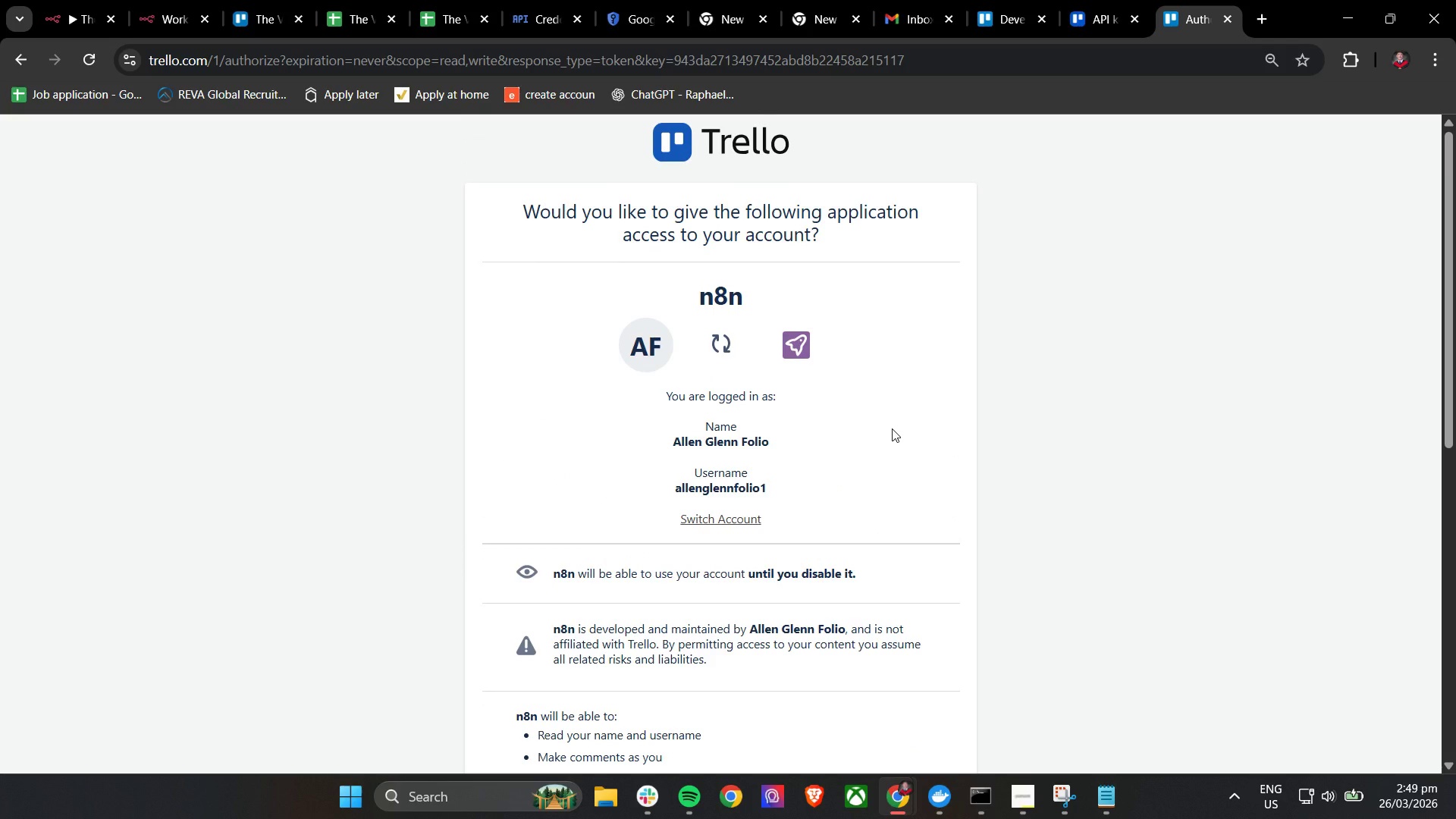 
scroll: coordinate [892, 428], scroll_direction: down, amount: 10.0
 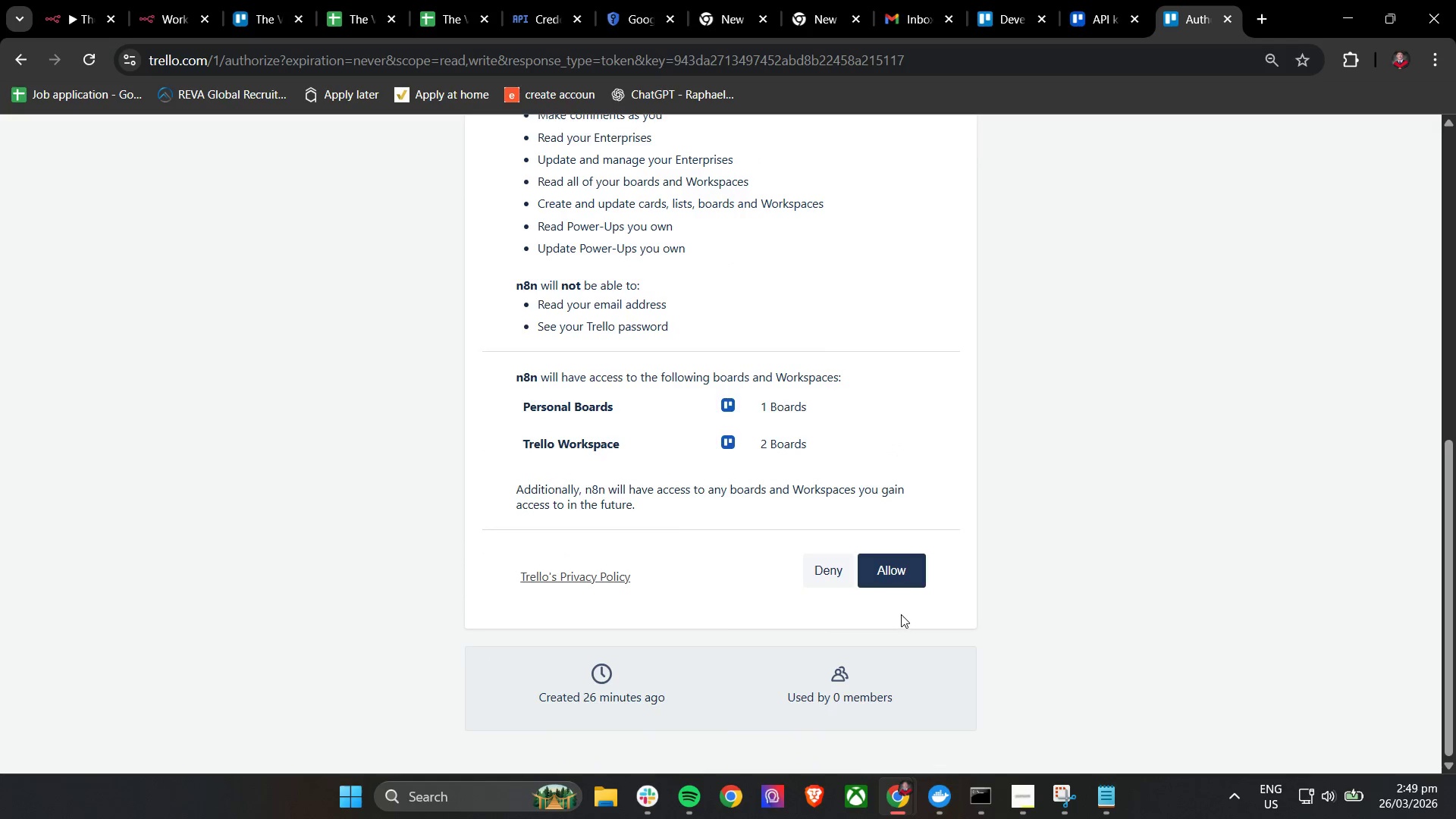 
left_click([907, 557])
 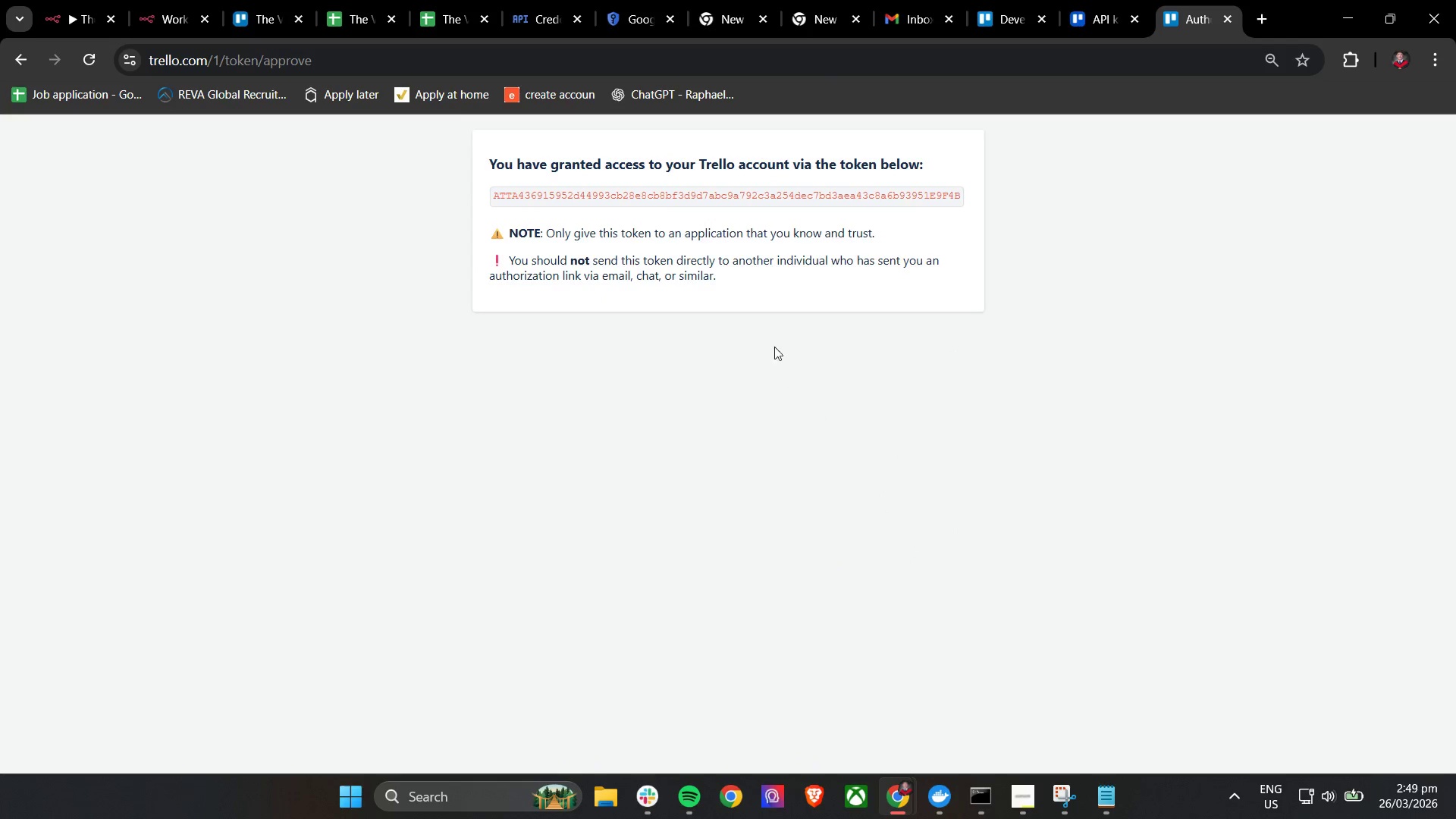 
double_click([752, 200])
 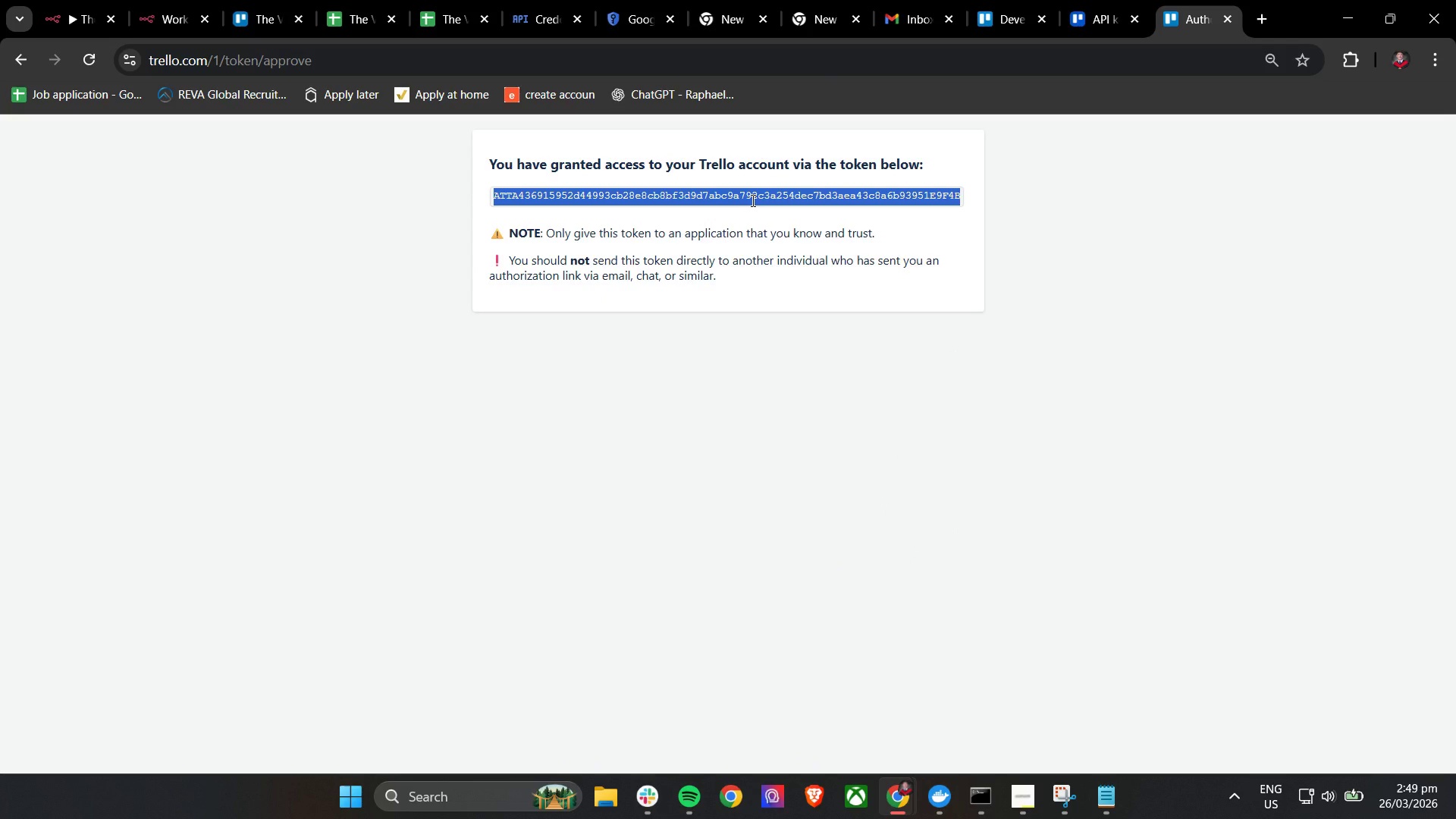 
key(Control+C)
 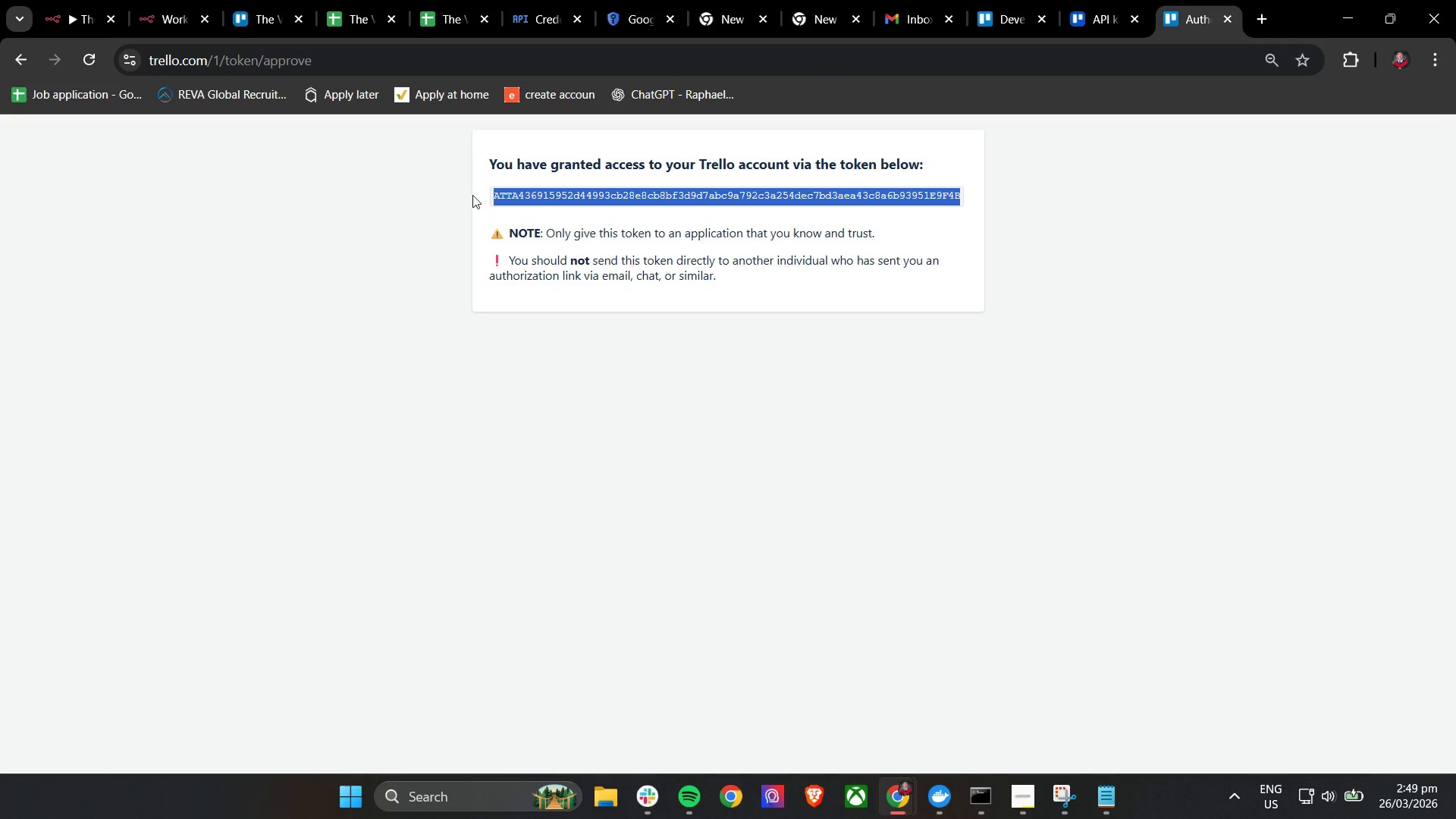 
key(Control+C)
 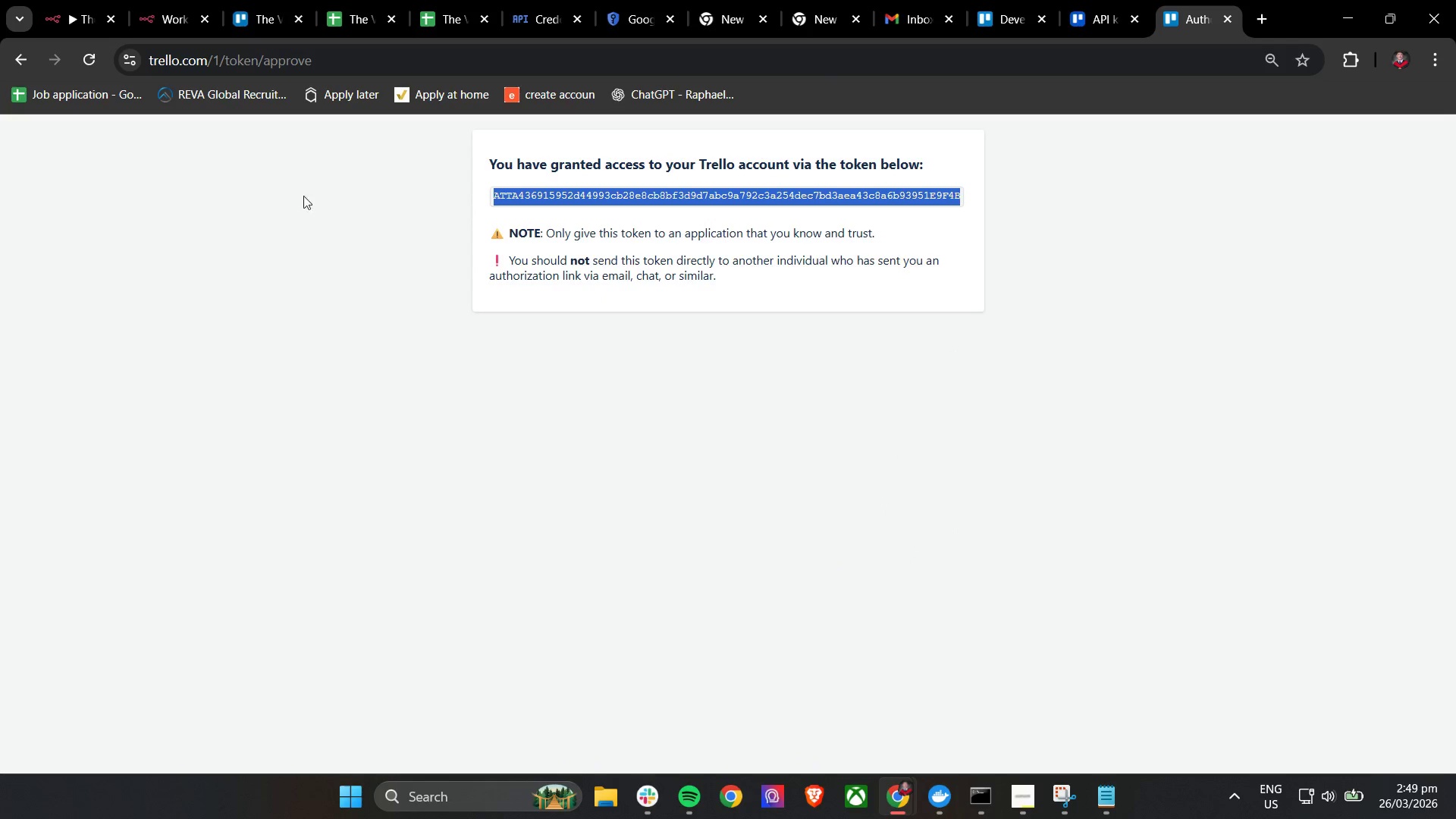 
key(Control+C)
 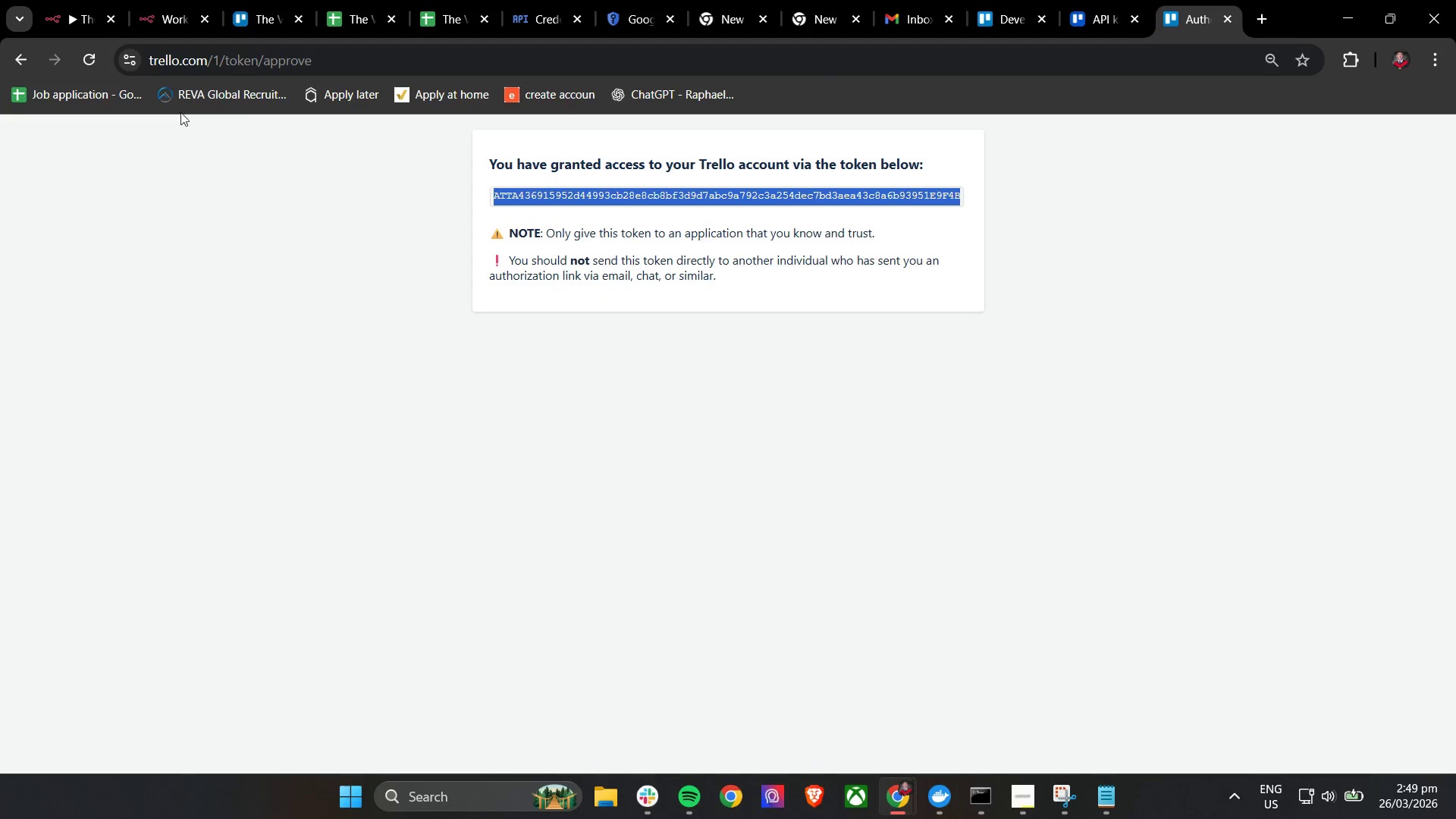 
key(Control+C)
 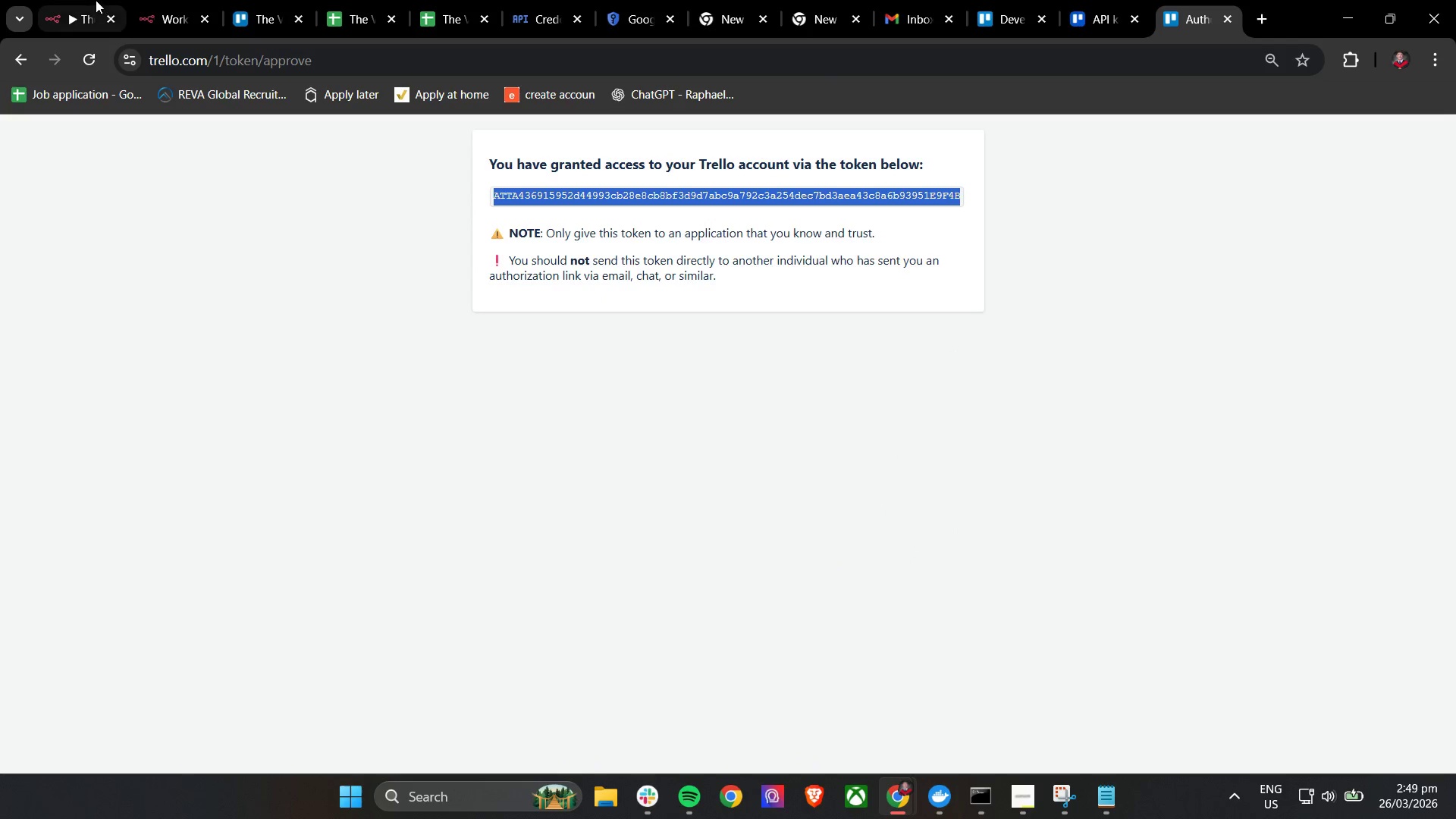 
left_click([80, 0])
 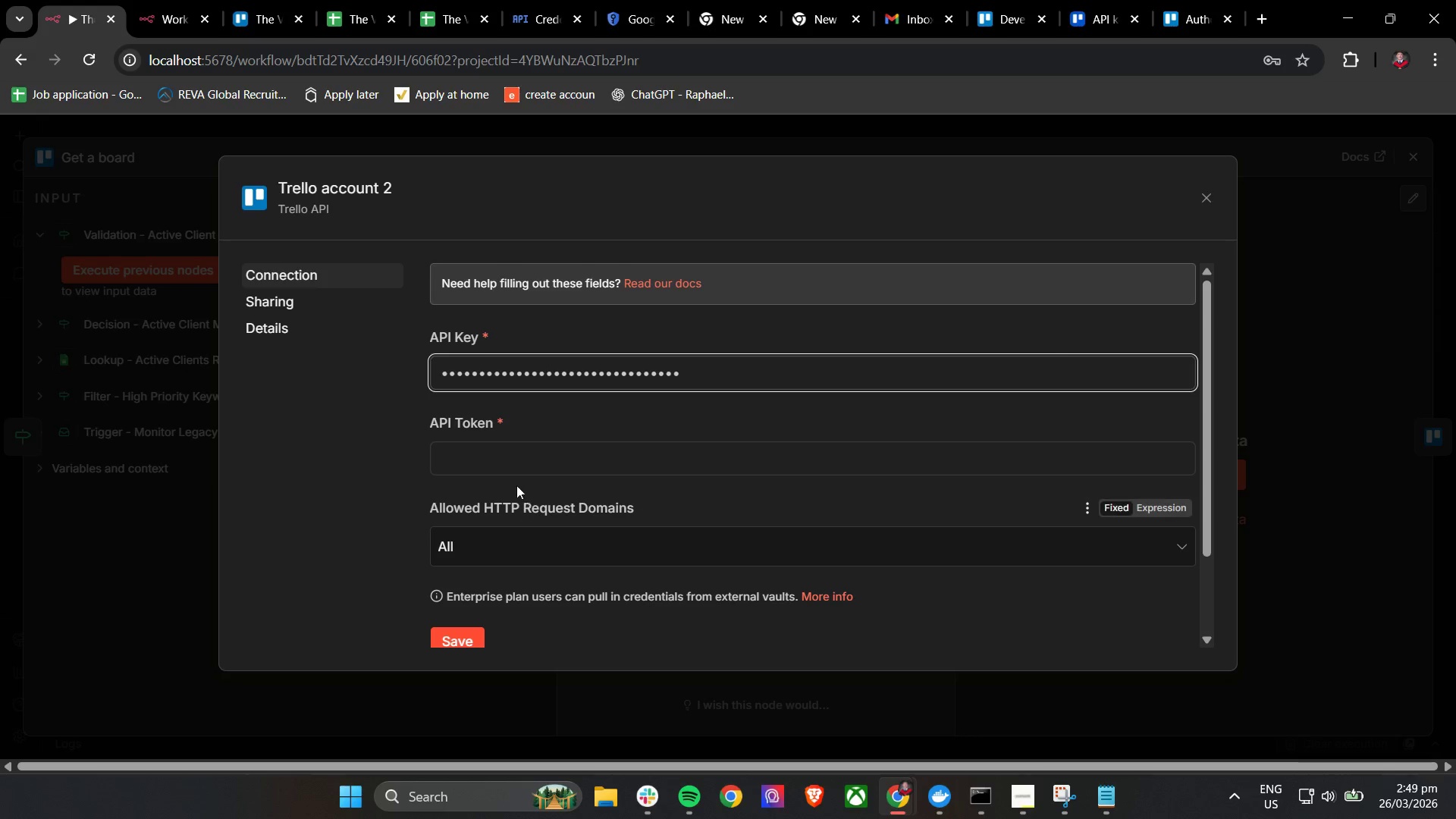 
key(Control+V)
 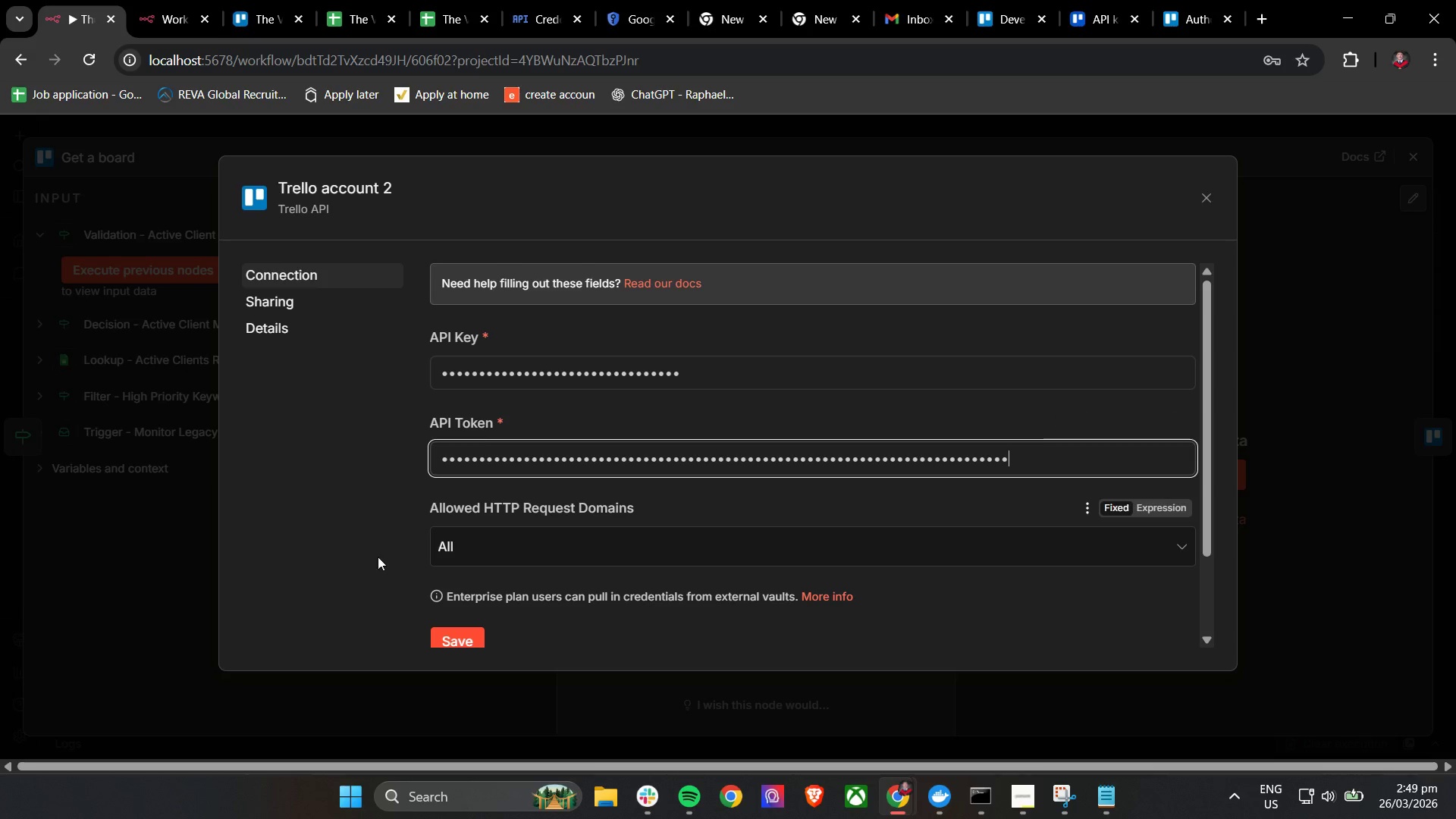 
scroll: coordinate [376, 557], scroll_direction: down, amount: 4.0
 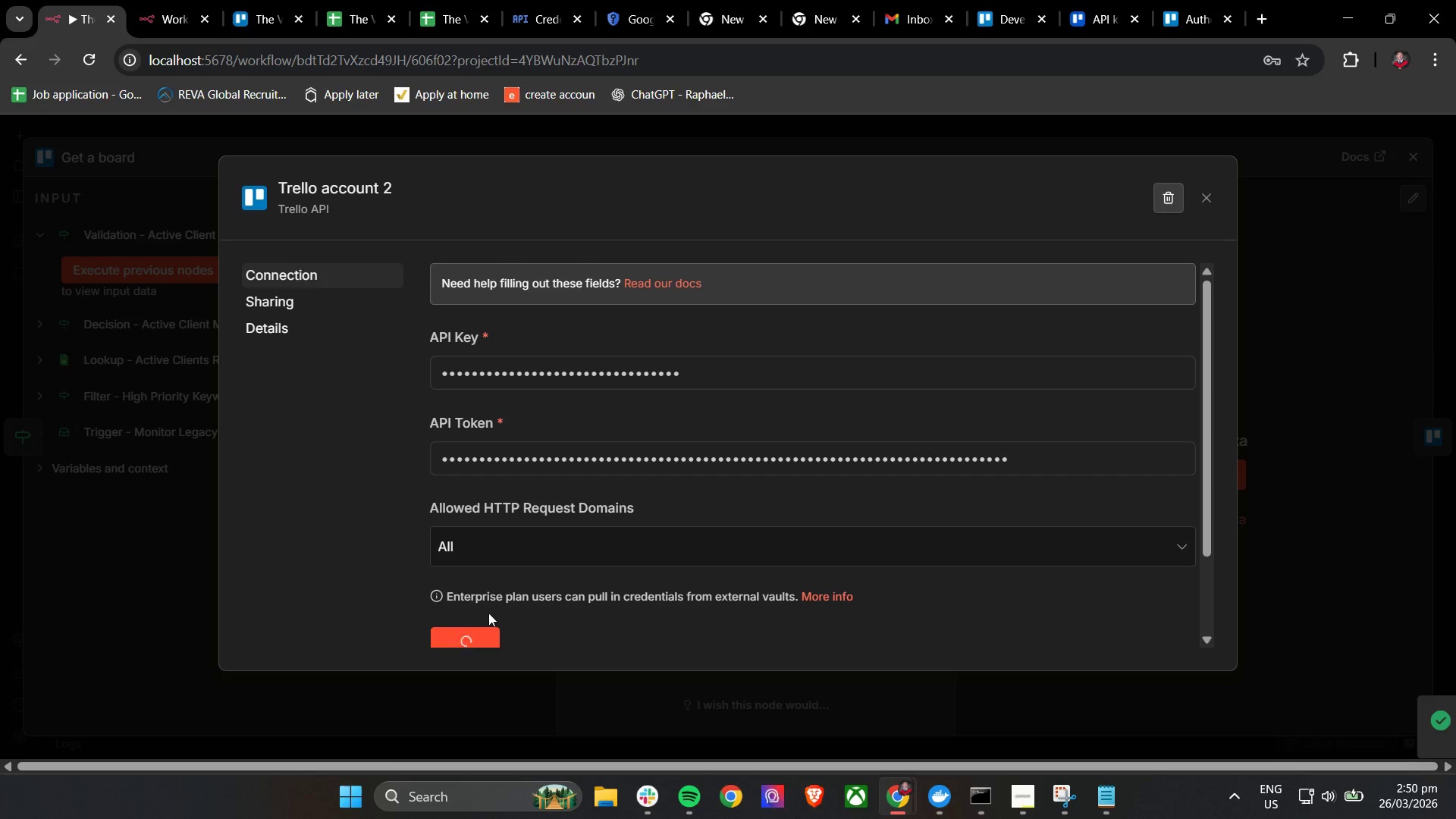 
scroll: coordinate [889, 483], scroll_direction: up, amount: 6.0
 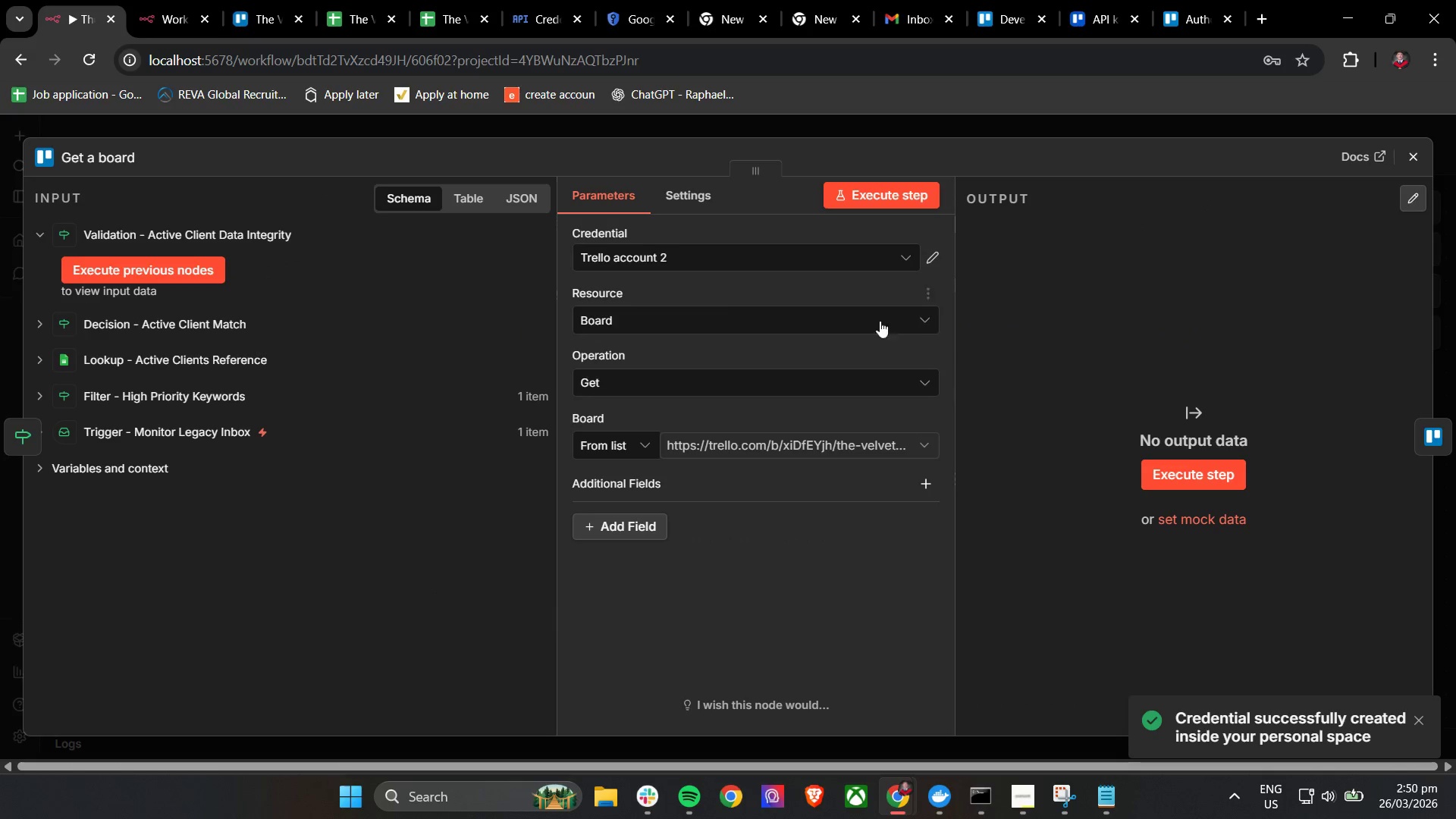 
left_click([720, 267])
 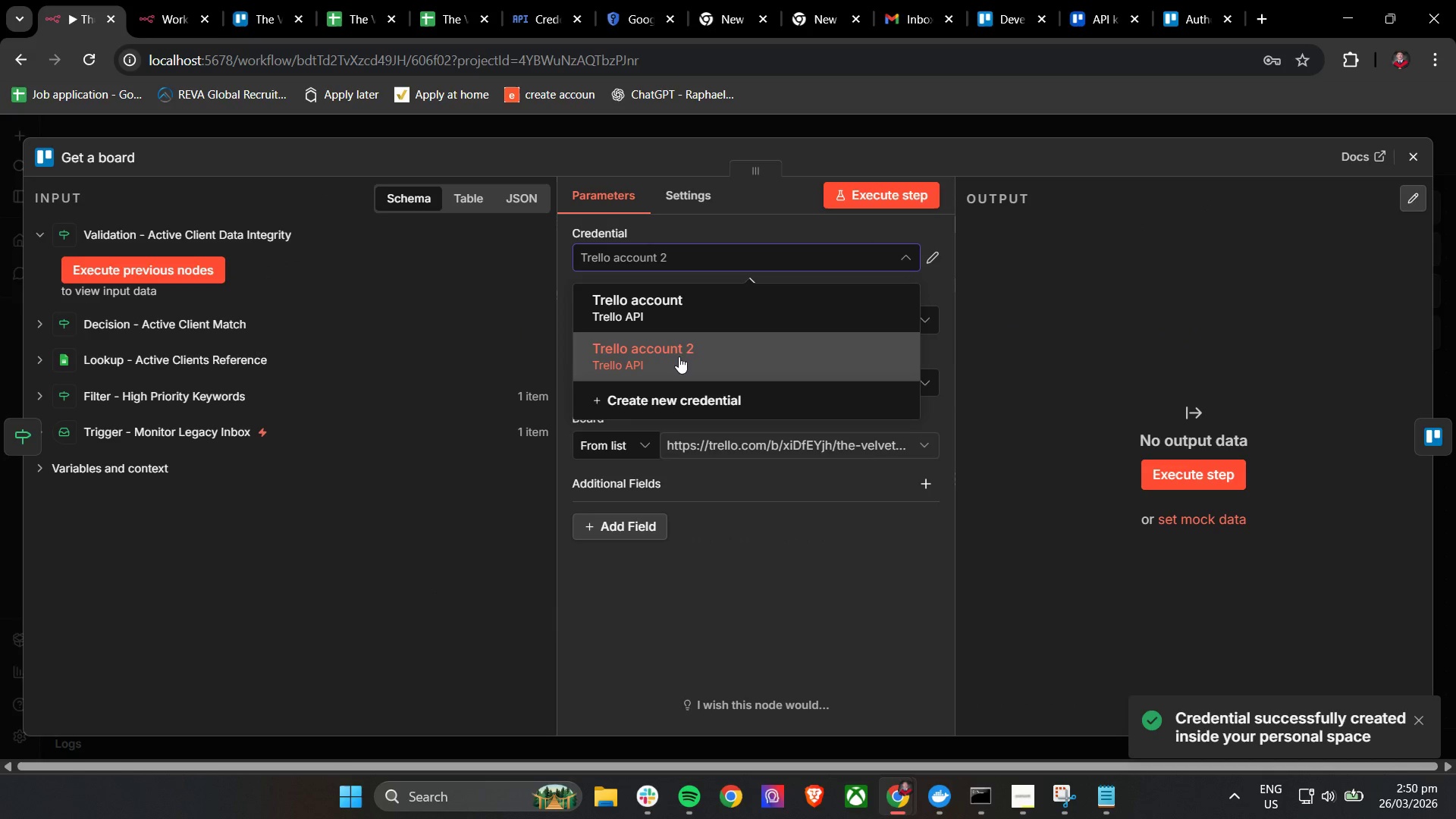 
left_click([678, 359])
 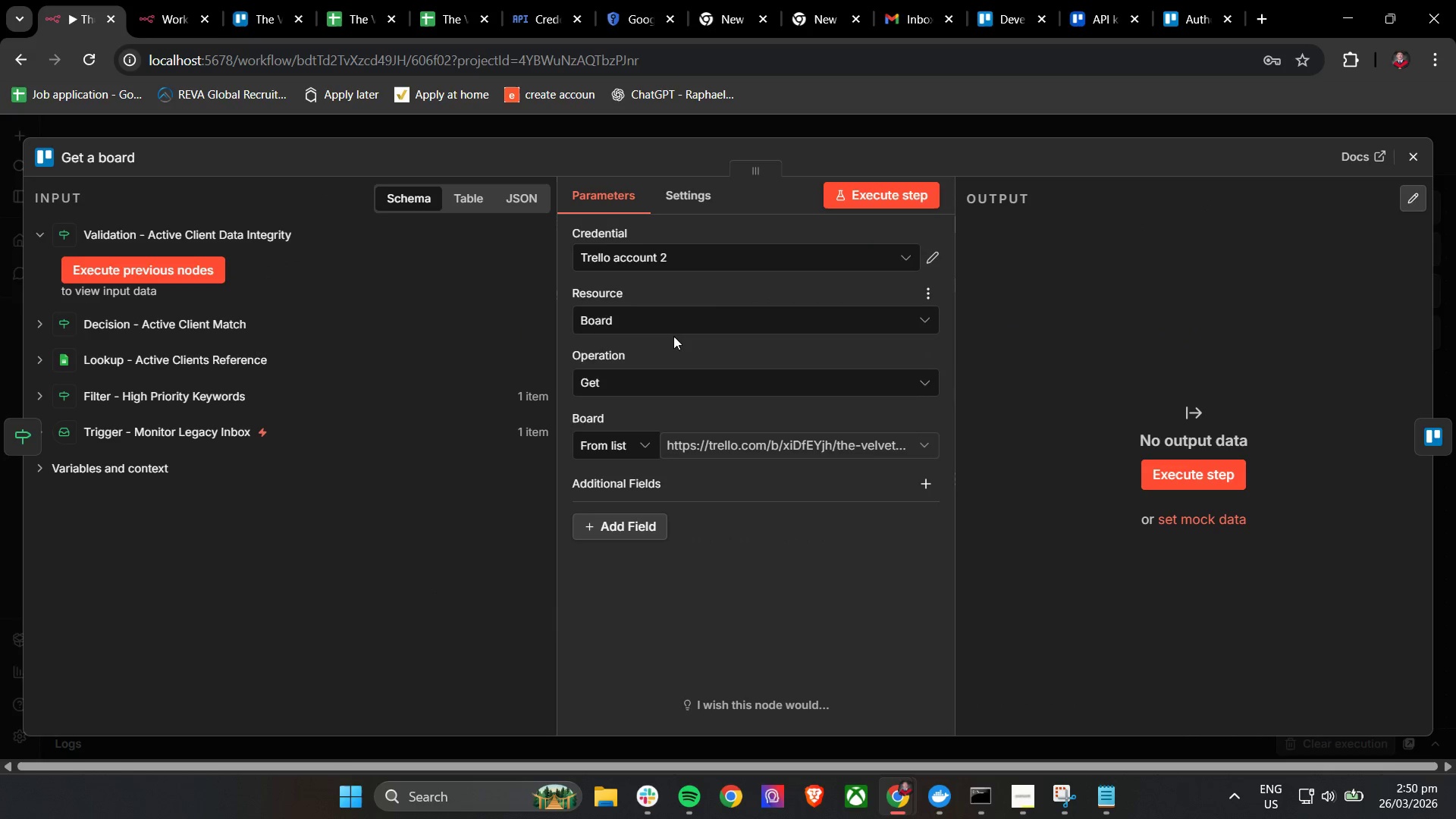 
left_click([680, 258])
 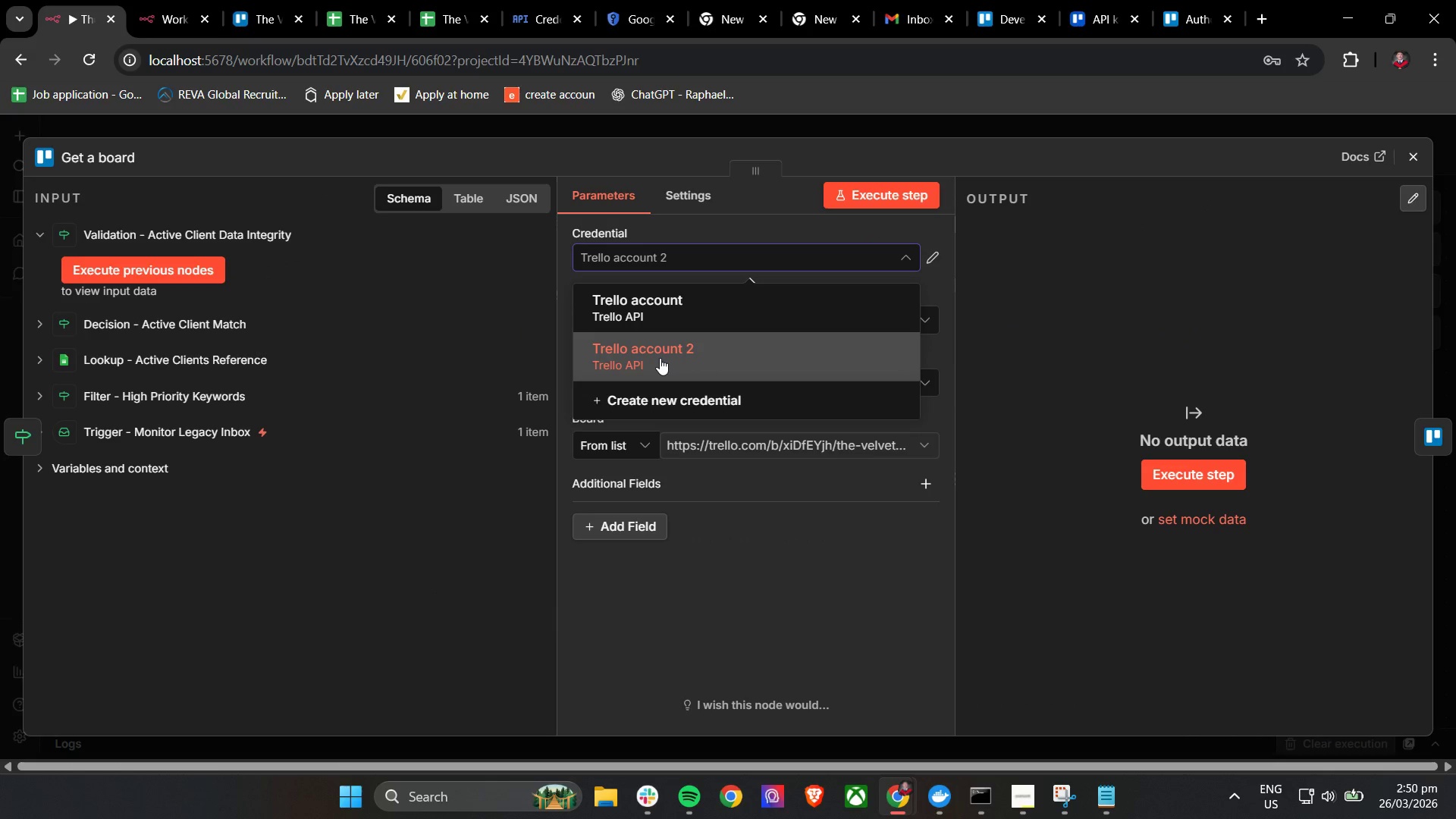 
left_click([660, 358])
 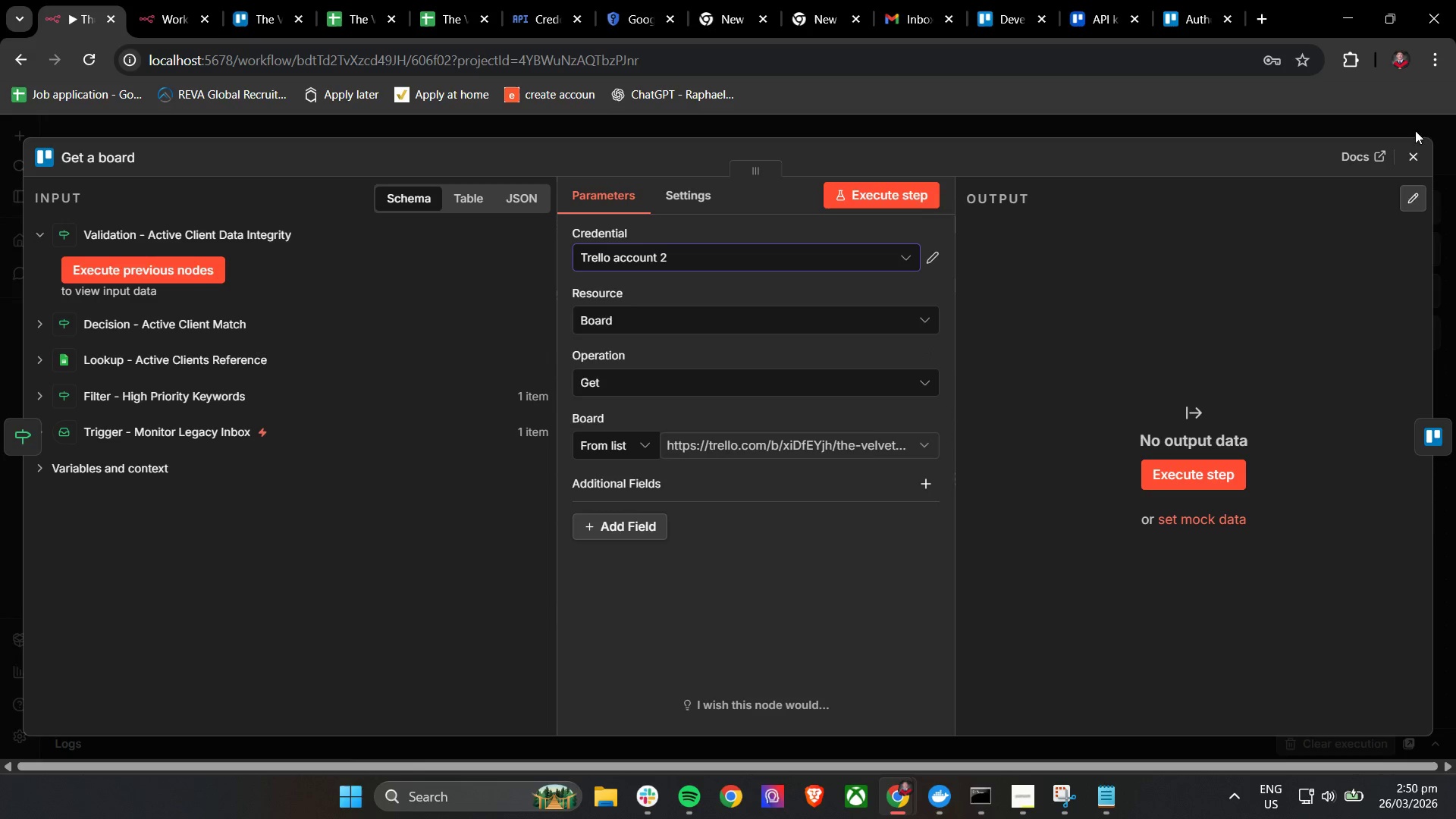 
right_click([748, 292])
 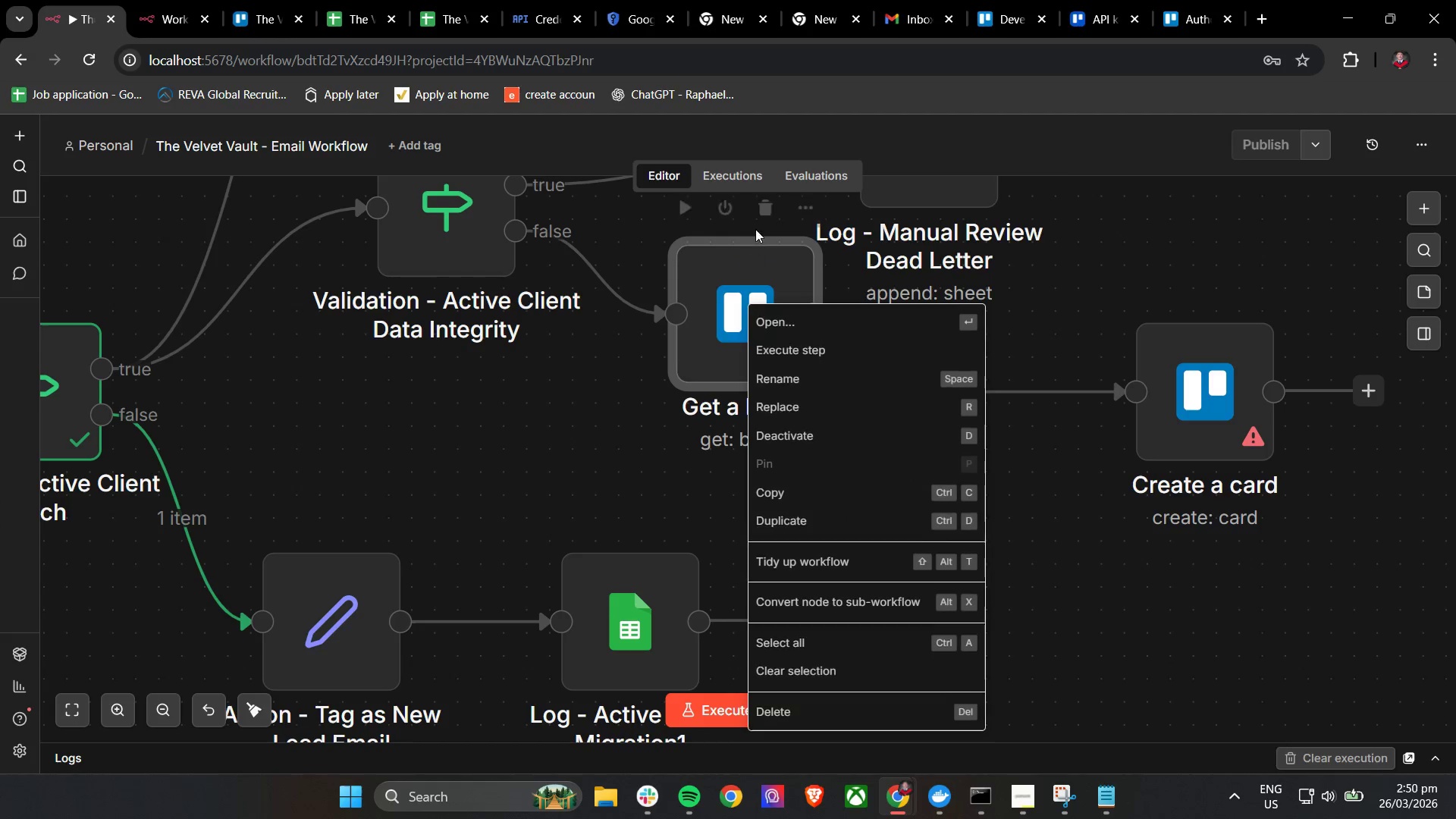 
left_click([764, 215])
 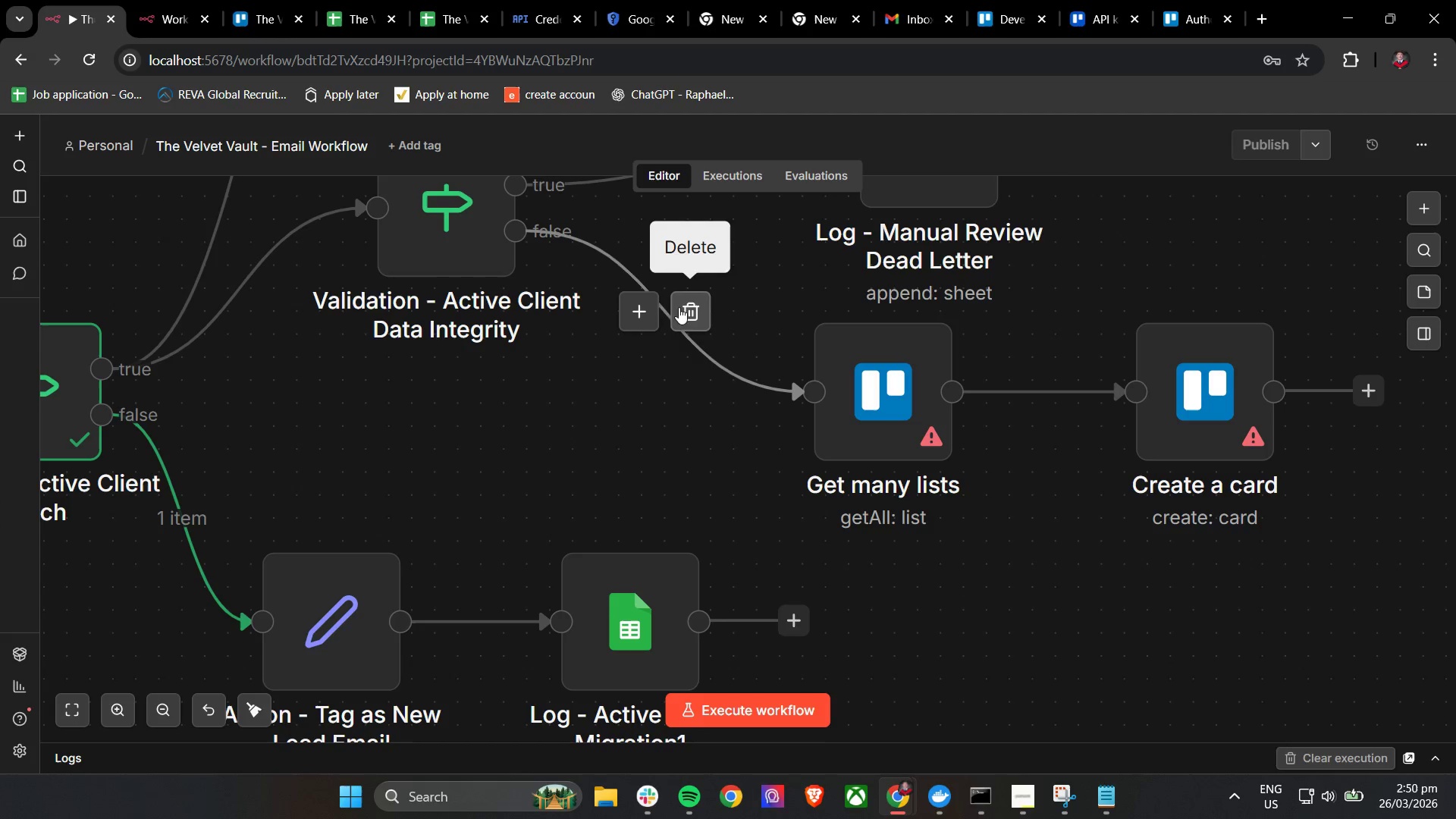 
left_click([630, 312])
 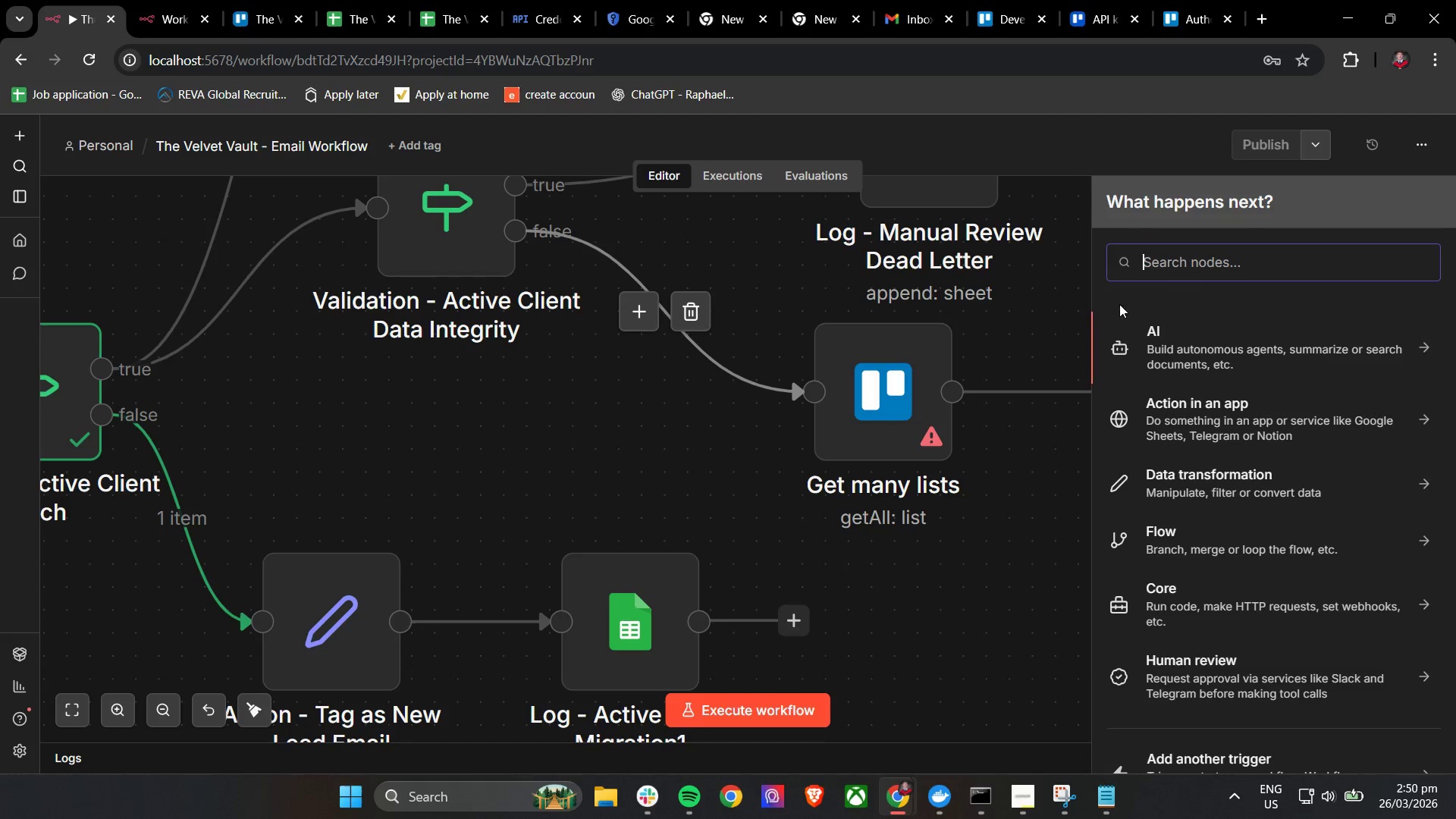 
left_click([1197, 261])
 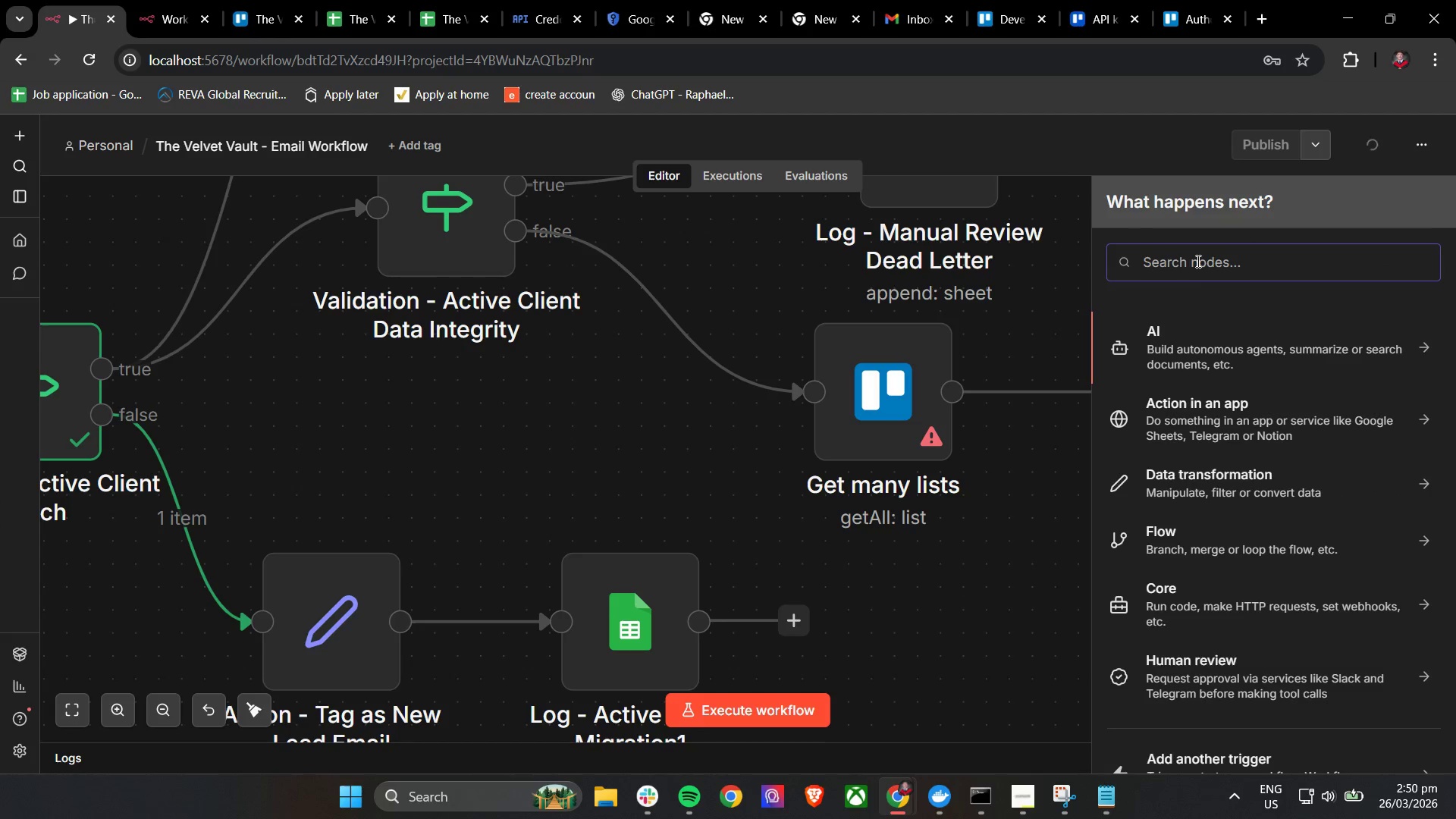 
type(g)
key(Backspace)
key(Backspace)
key(Backspace)
key(Backspace)
type(tra)
key(Backspace)
type(e)
 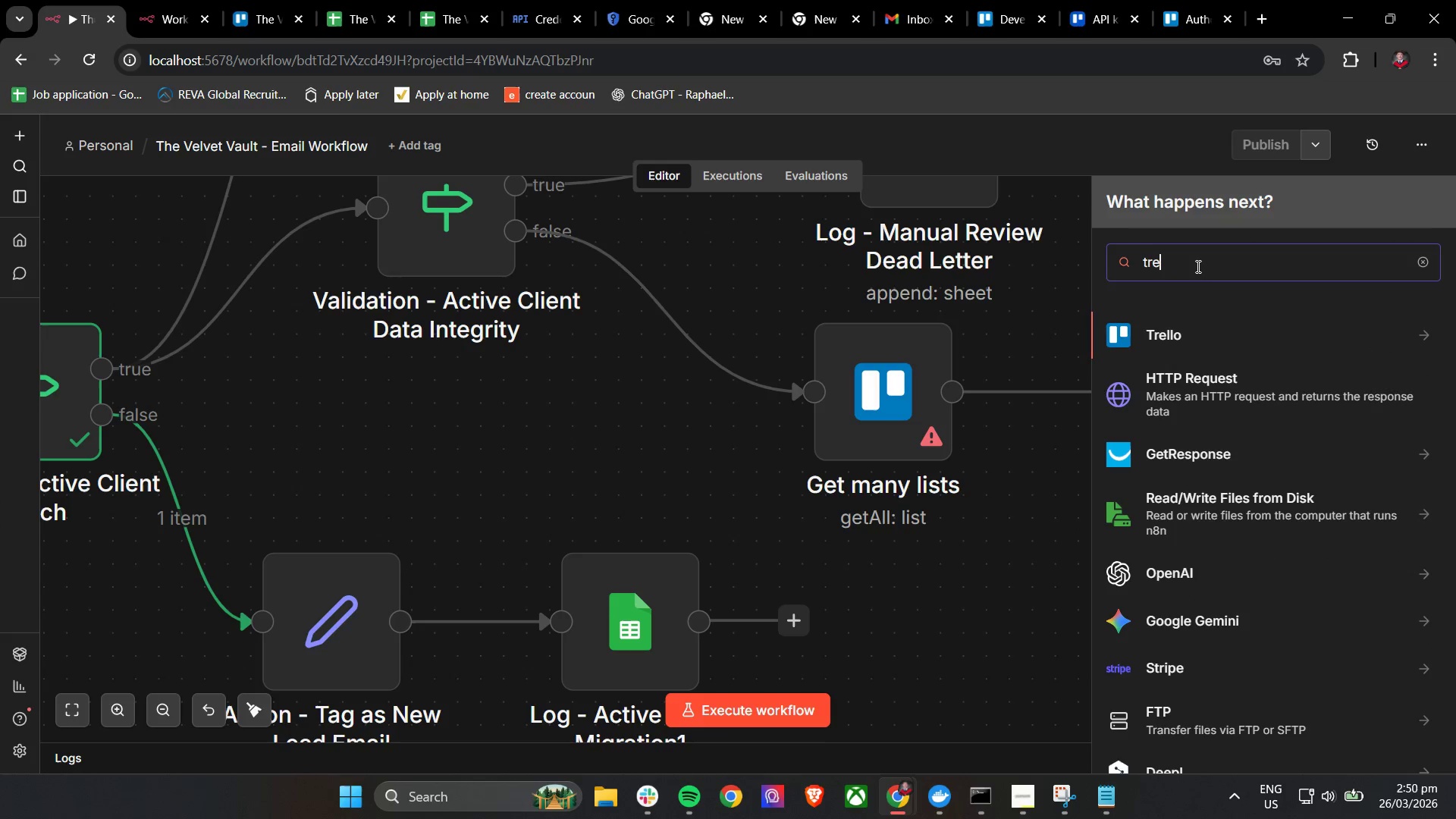 
hold_key(key=W, duration=0.34)
 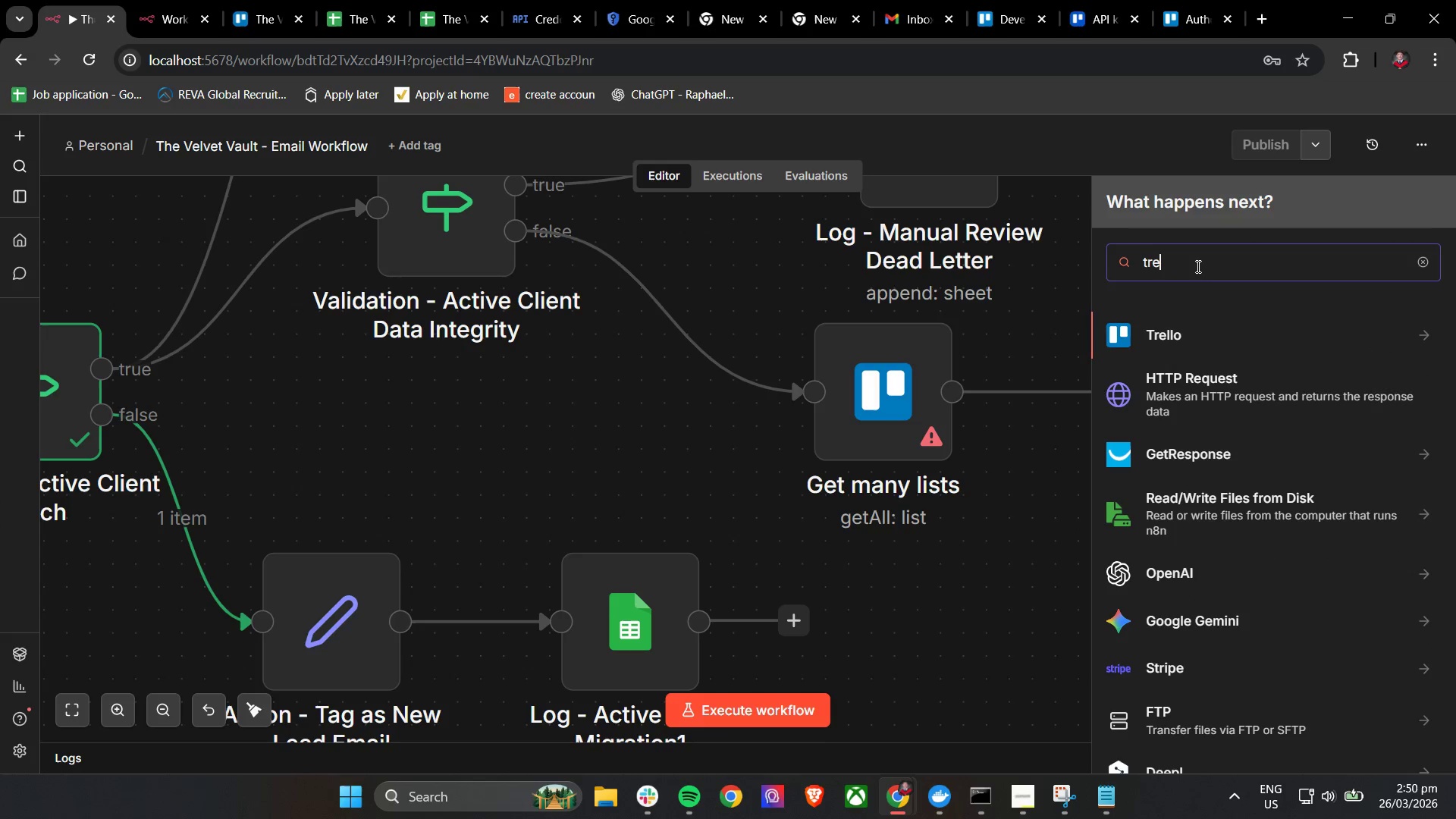 
left_click([1192, 346])
 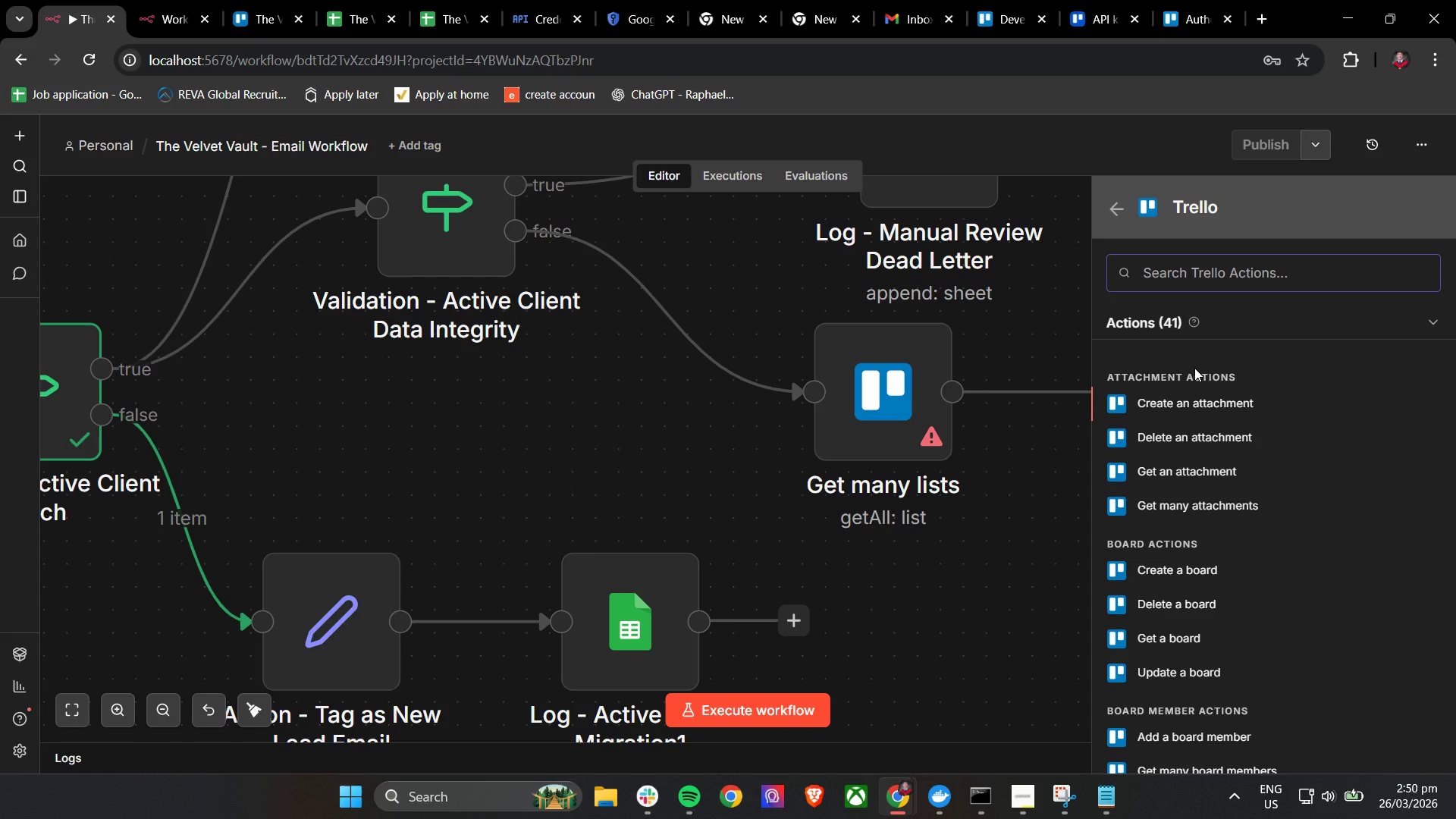 
type(boar)
 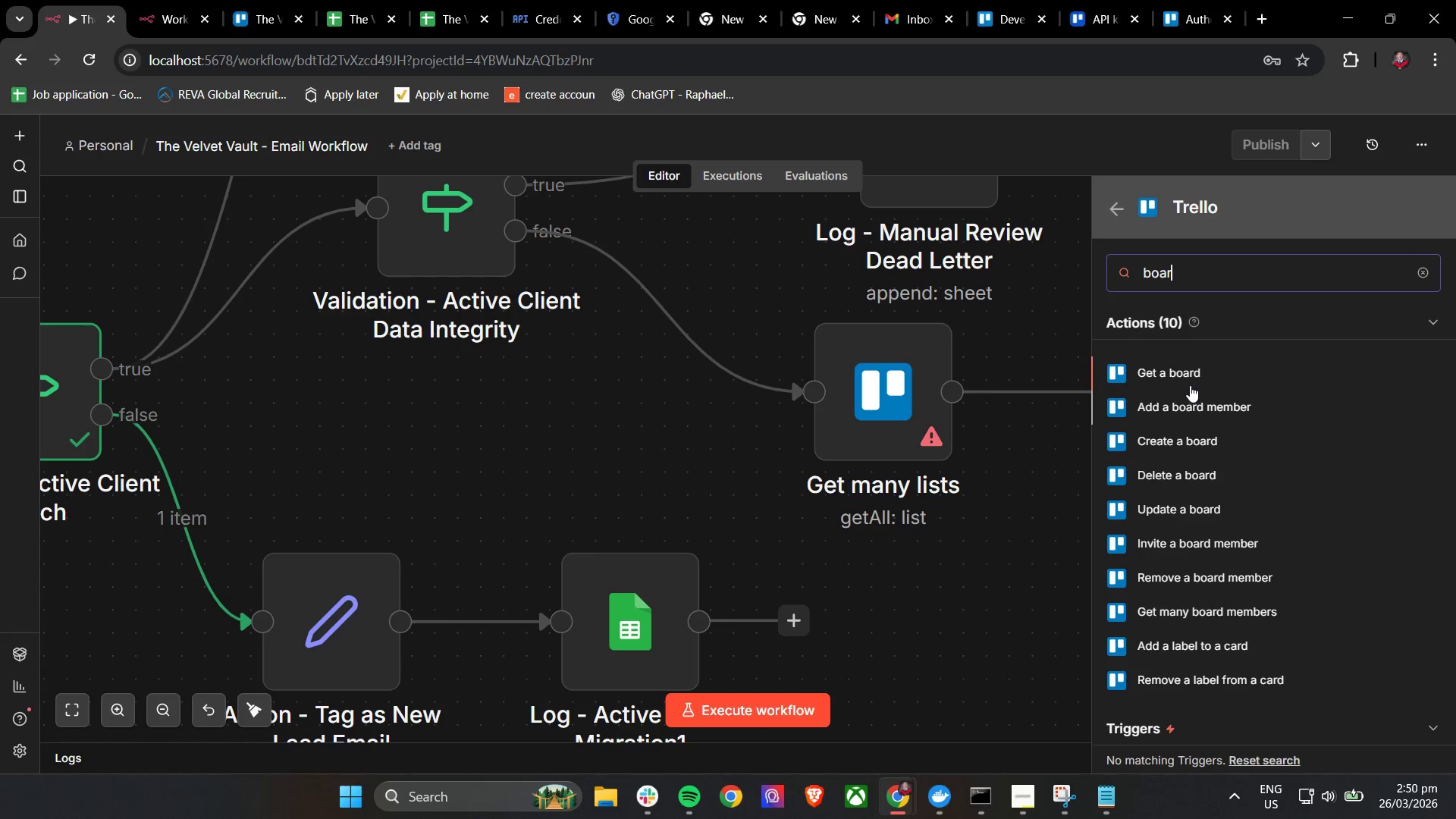 
left_click([1190, 381])
 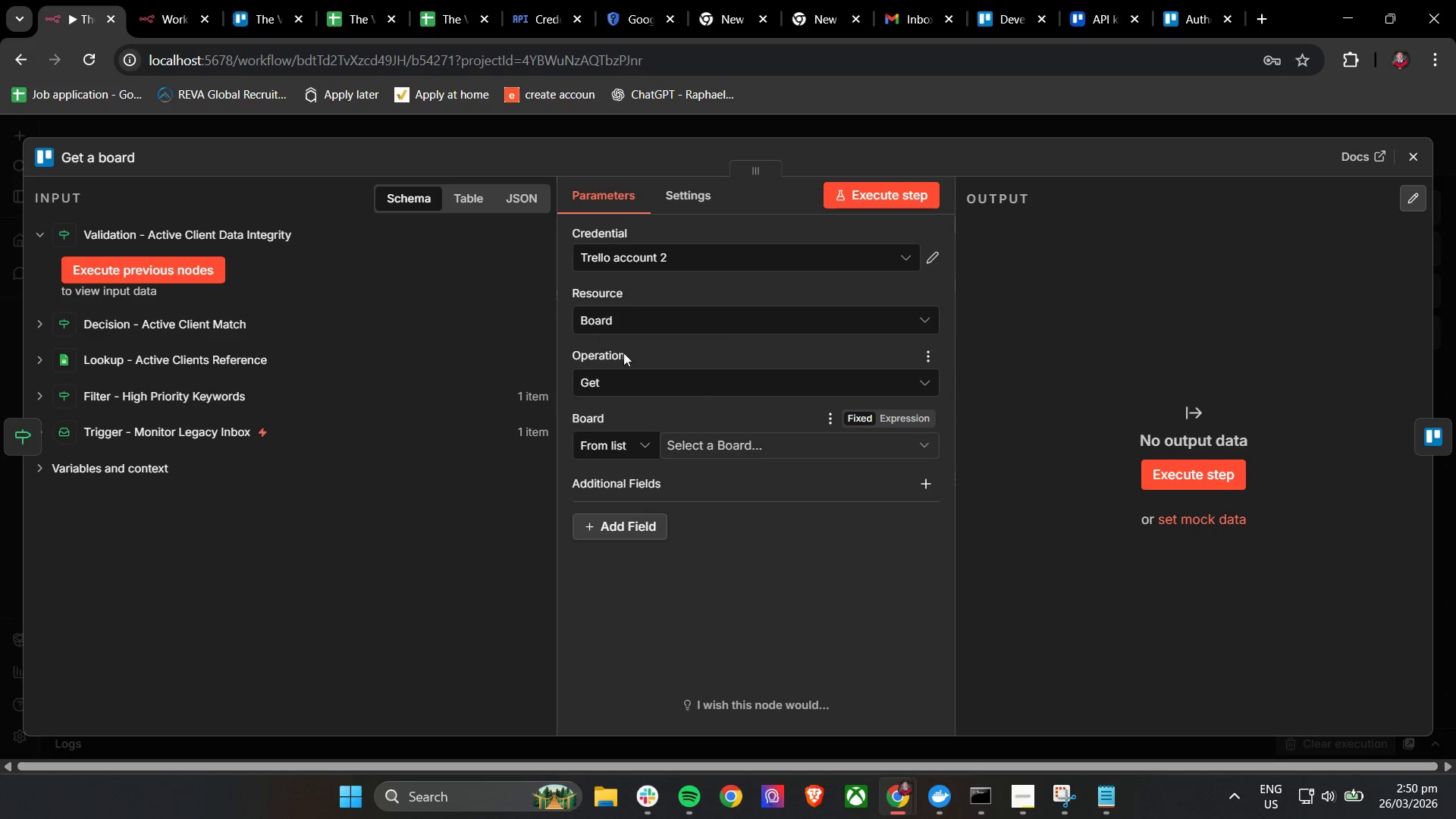 
left_click([630, 313])
 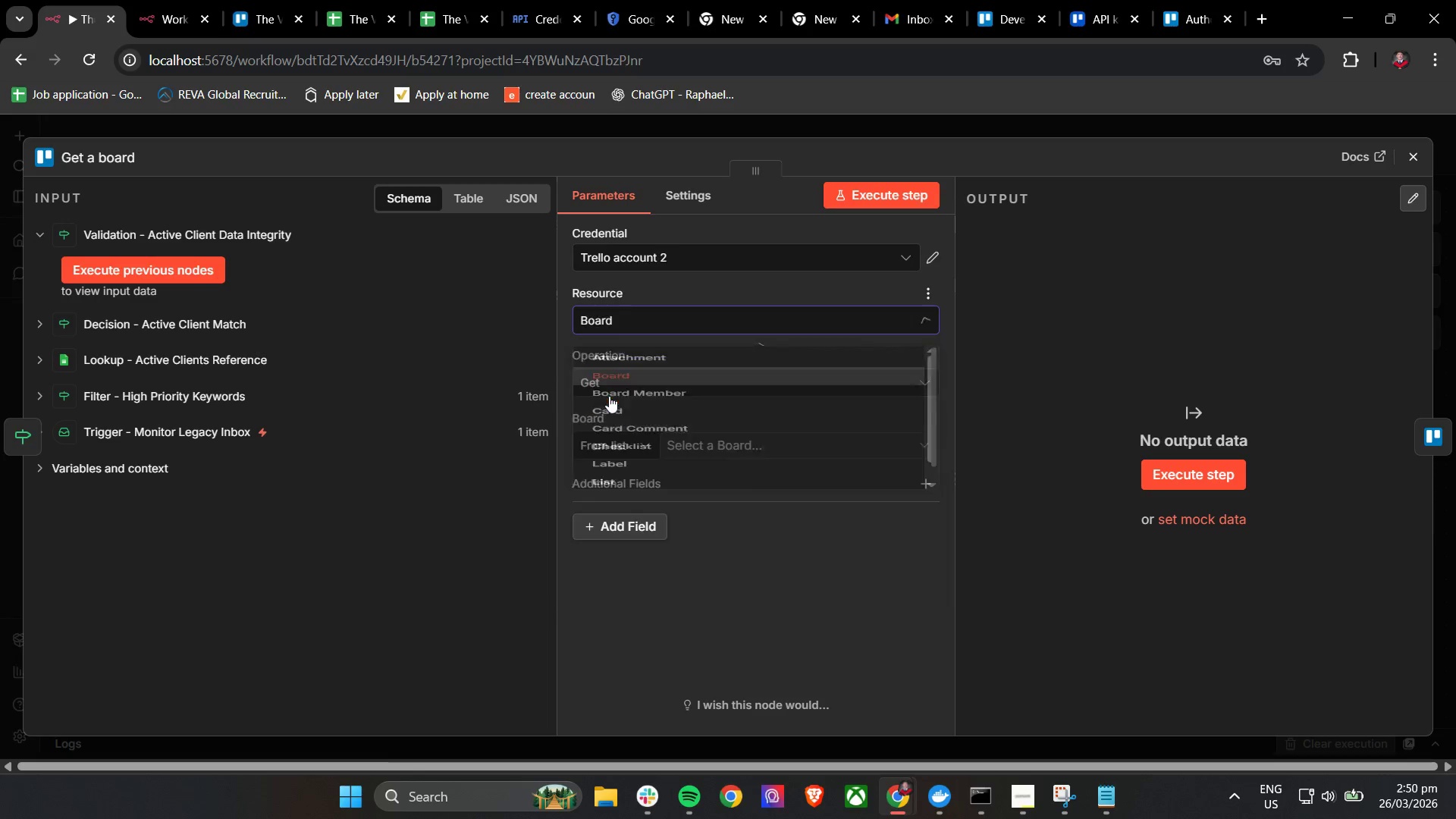 
double_click([609, 392])
 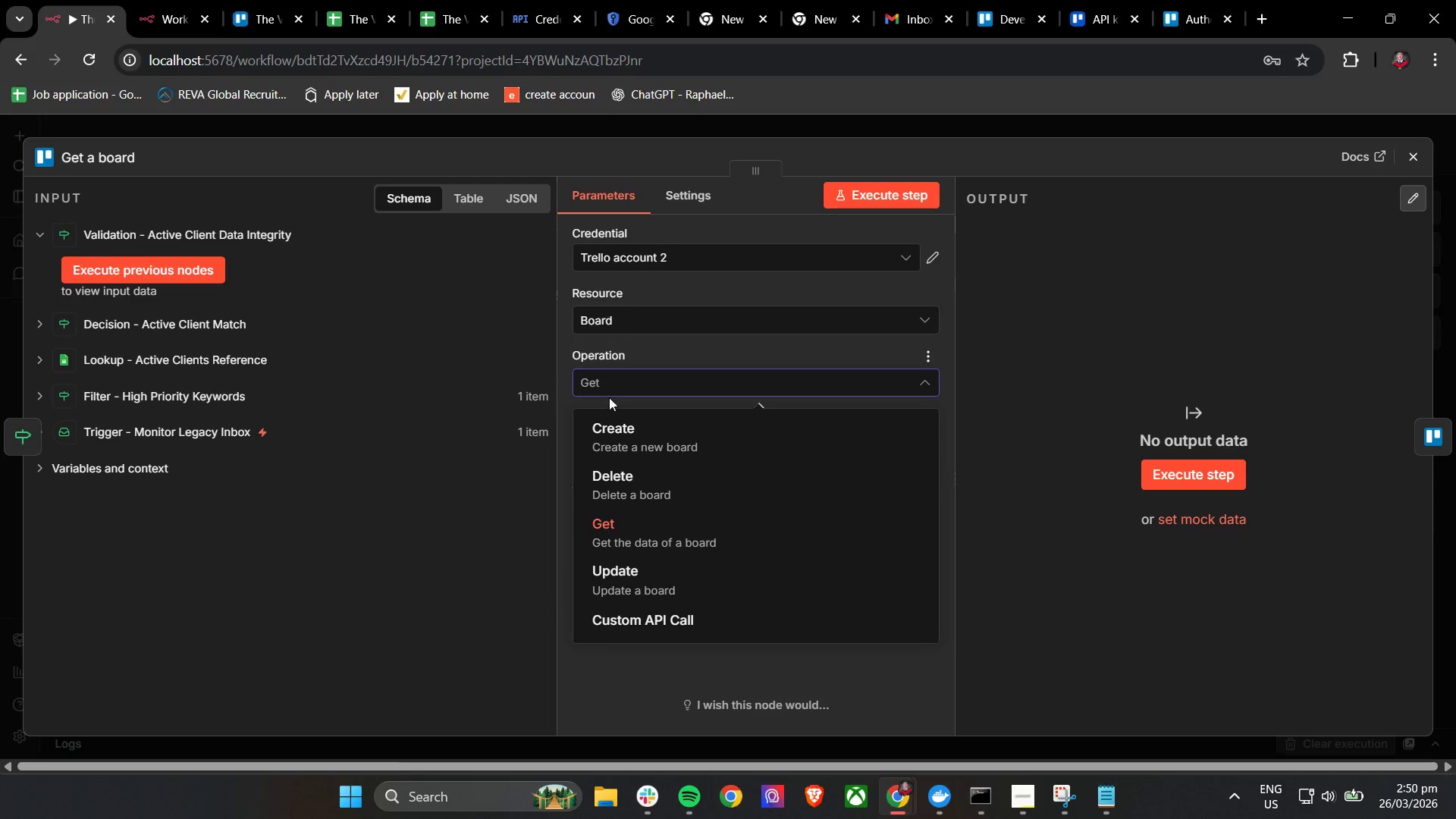 
scroll: coordinate [673, 550], scroll_direction: down, amount: 4.0
 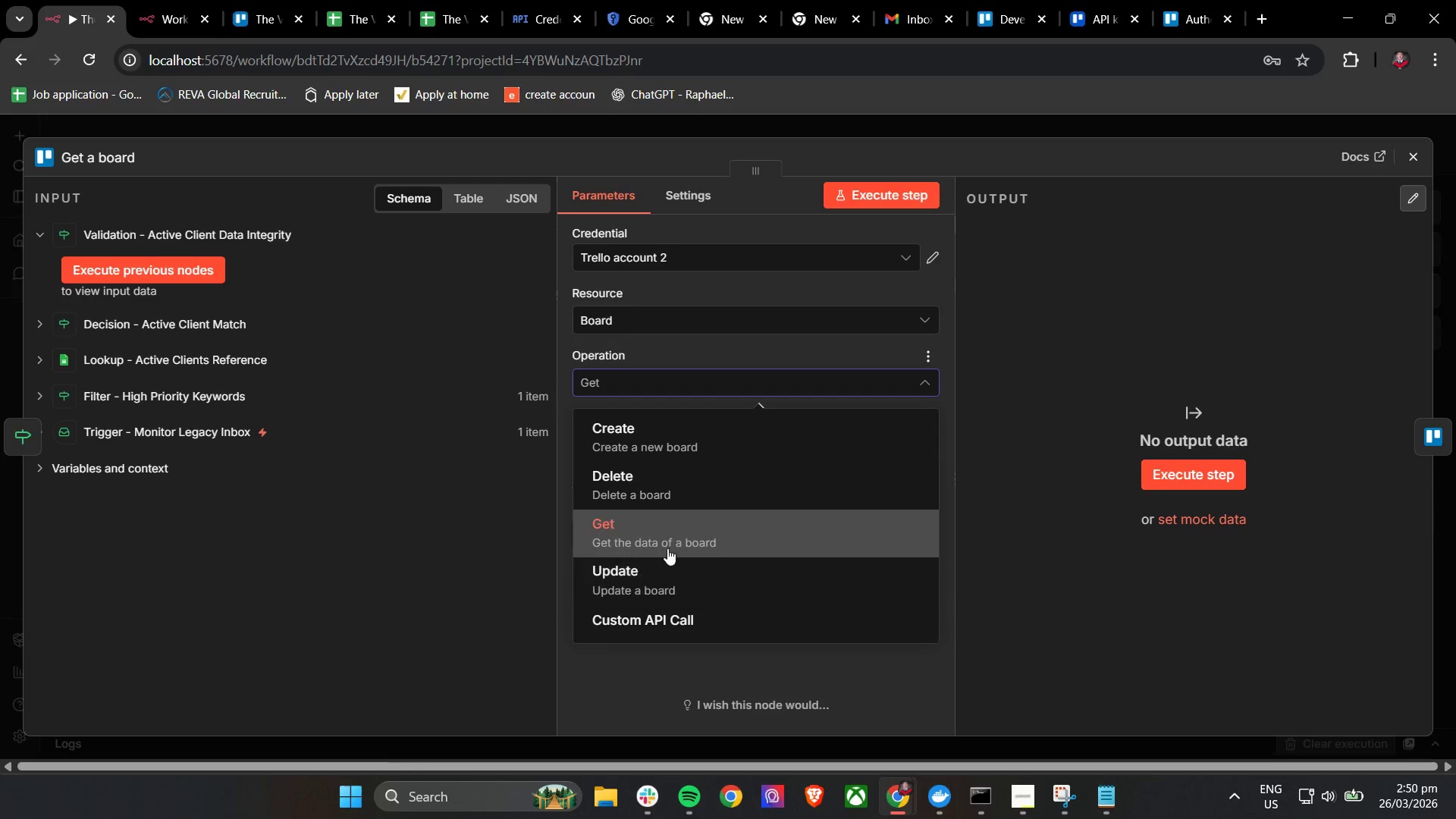 
left_click([667, 548])
 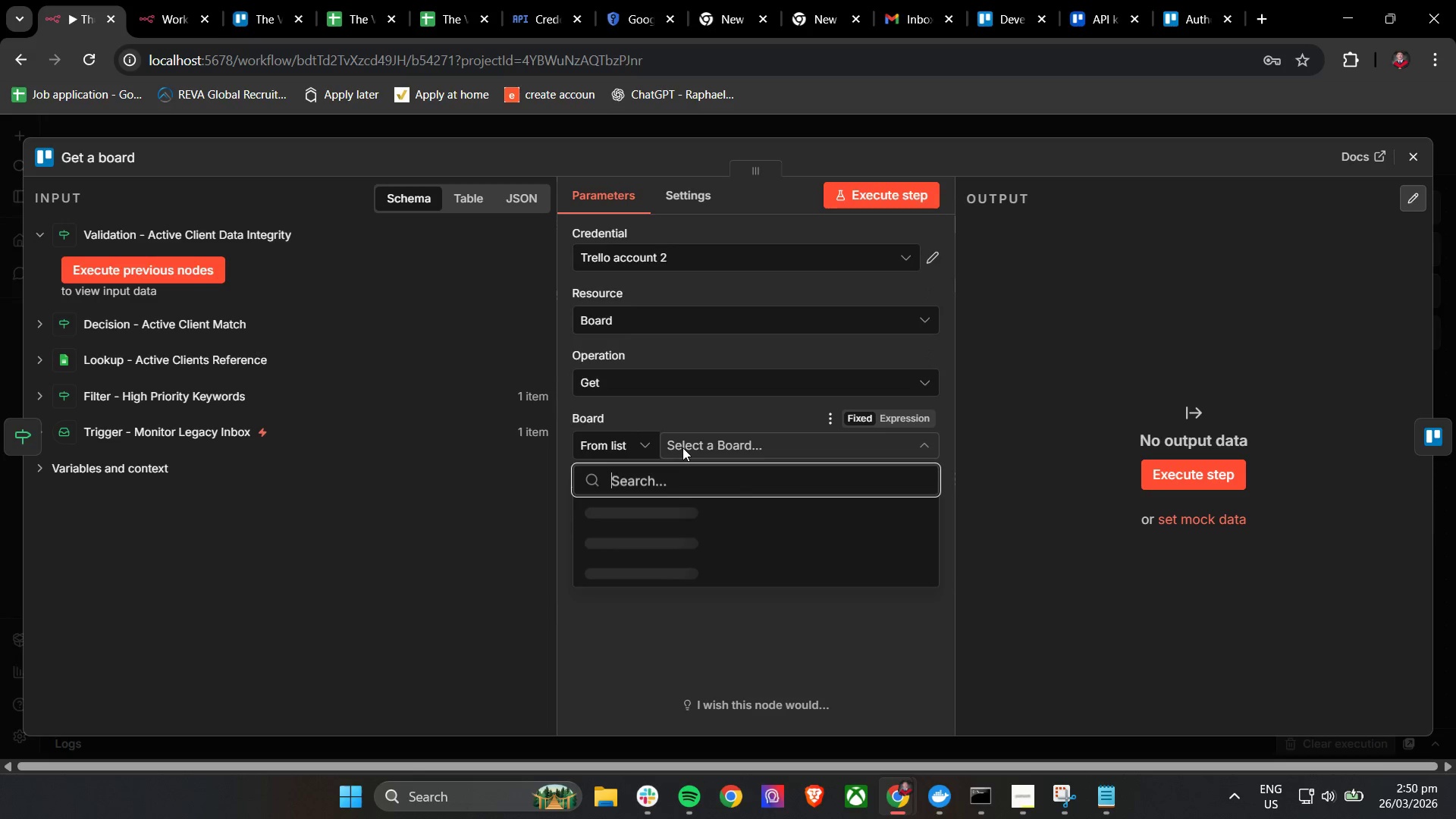 
wait(12.8)
 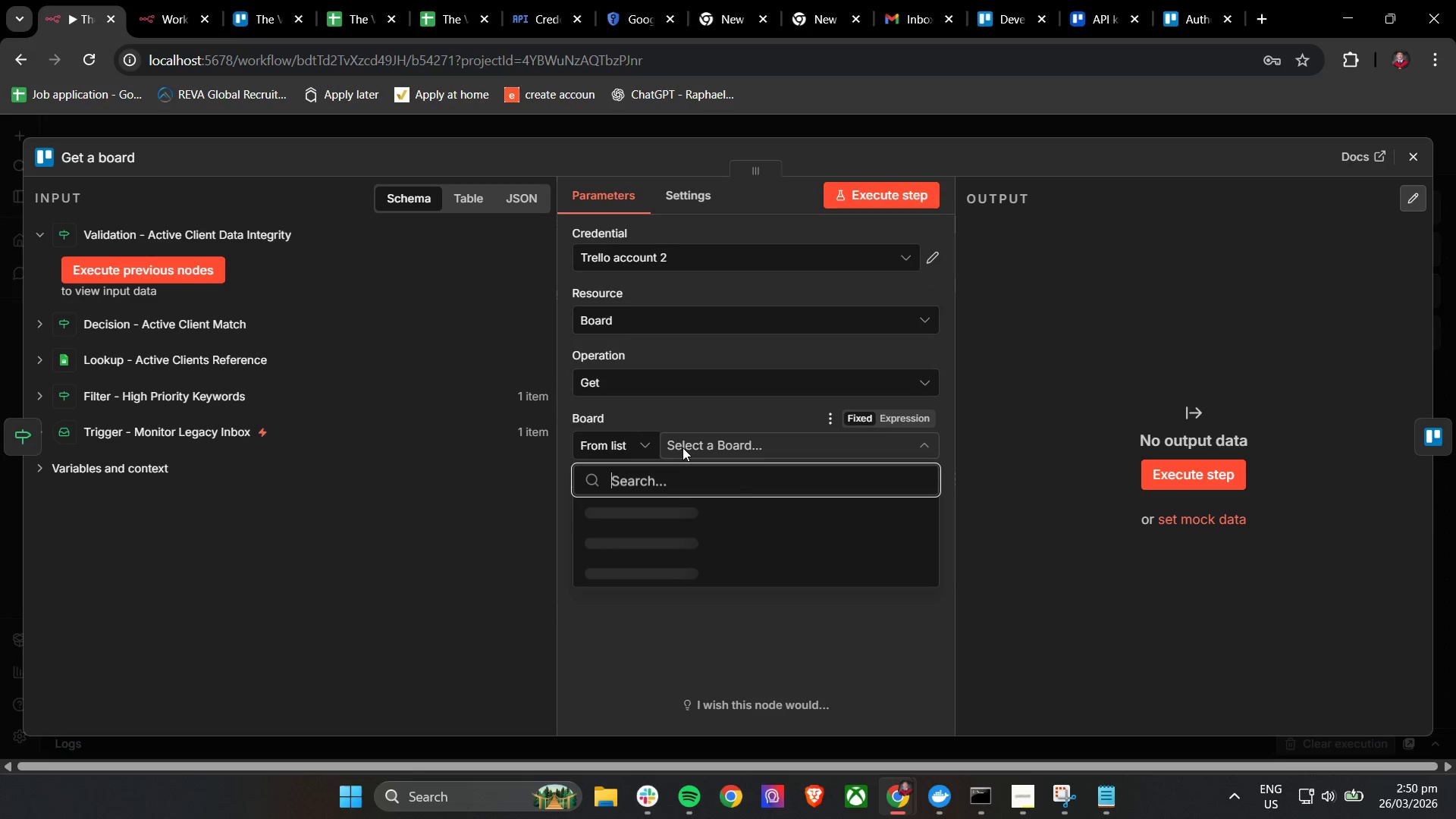 
left_click([658, 444])
 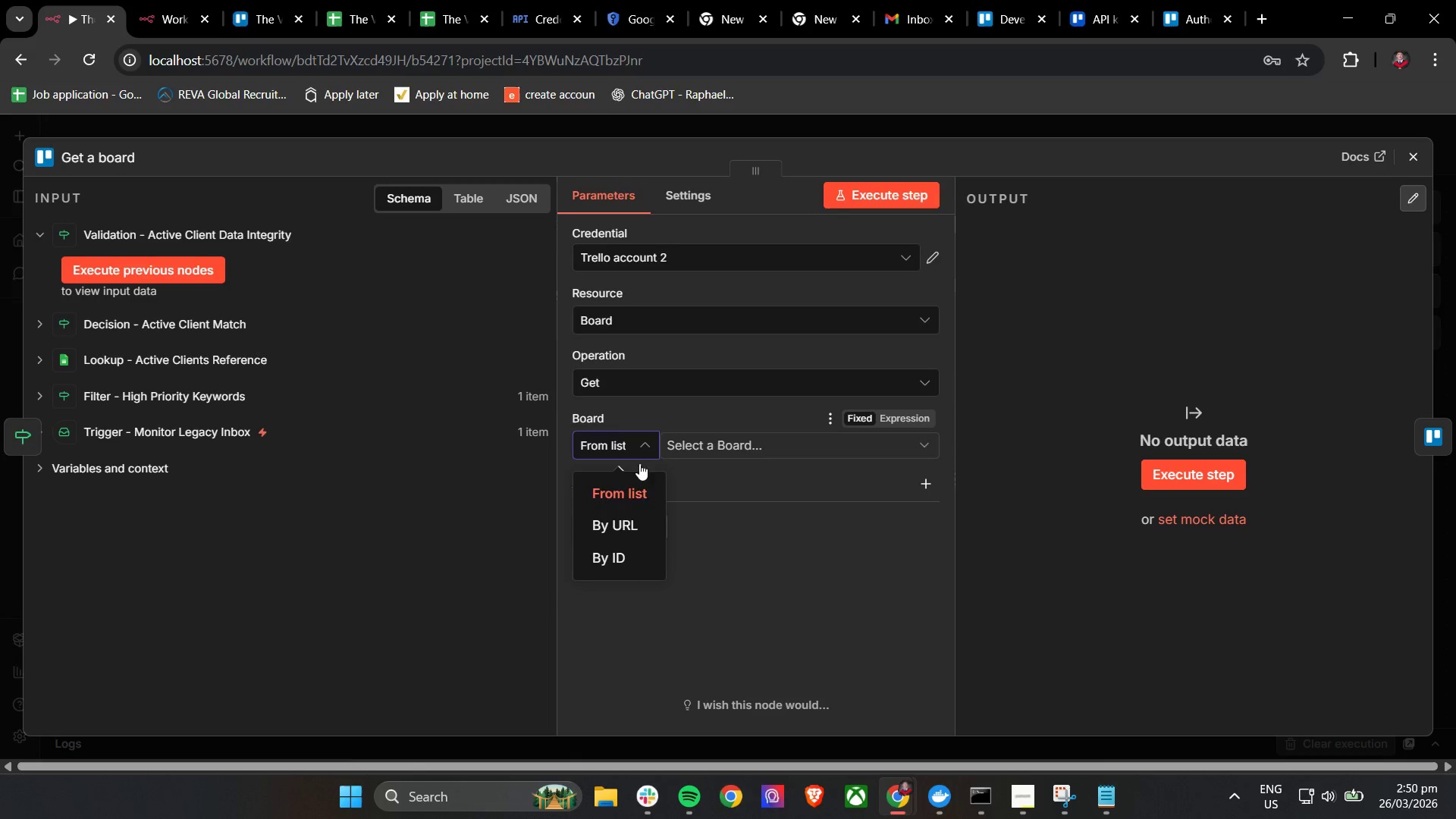 
left_click([605, 563])
 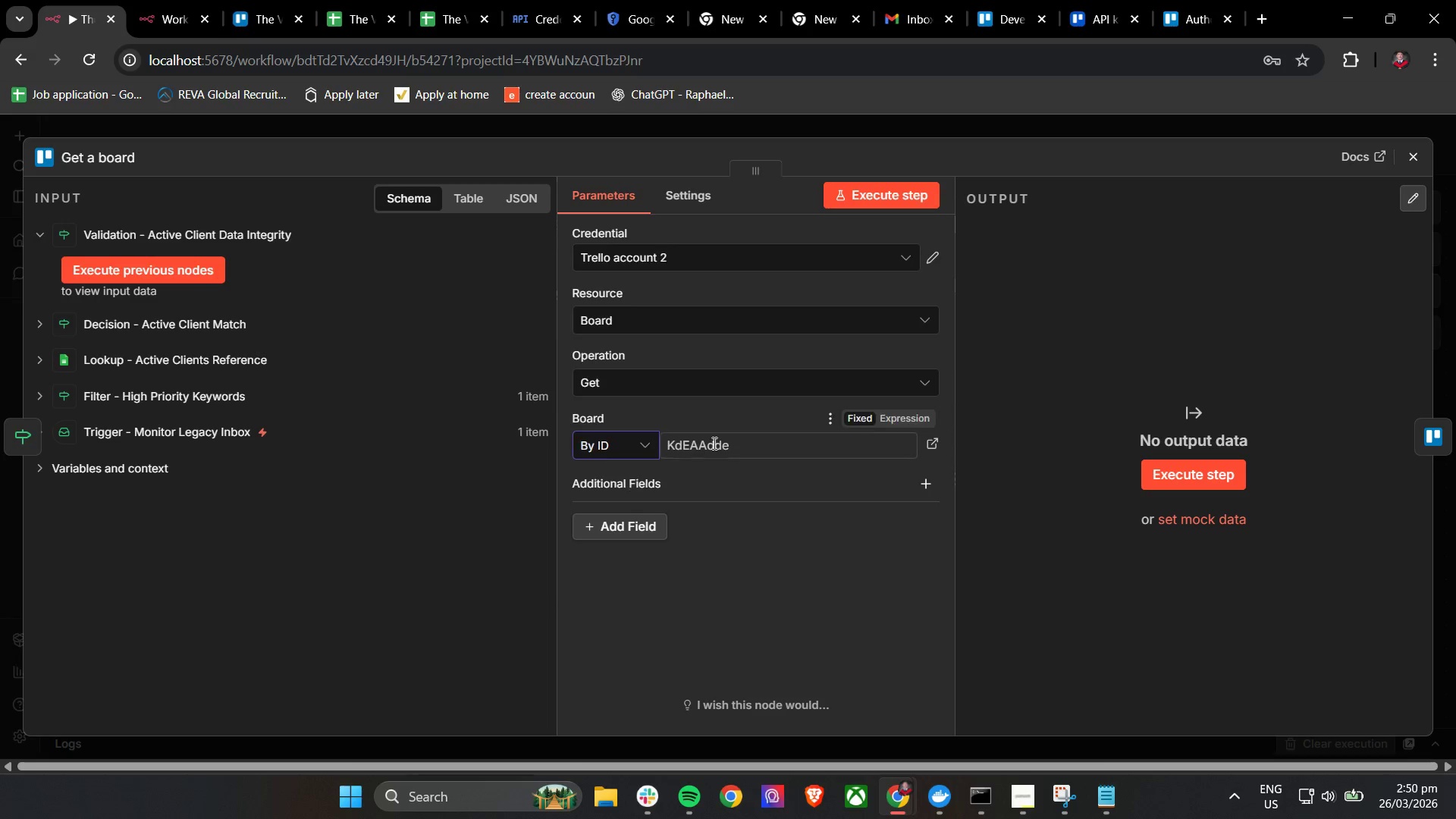 
left_click([765, 441])
 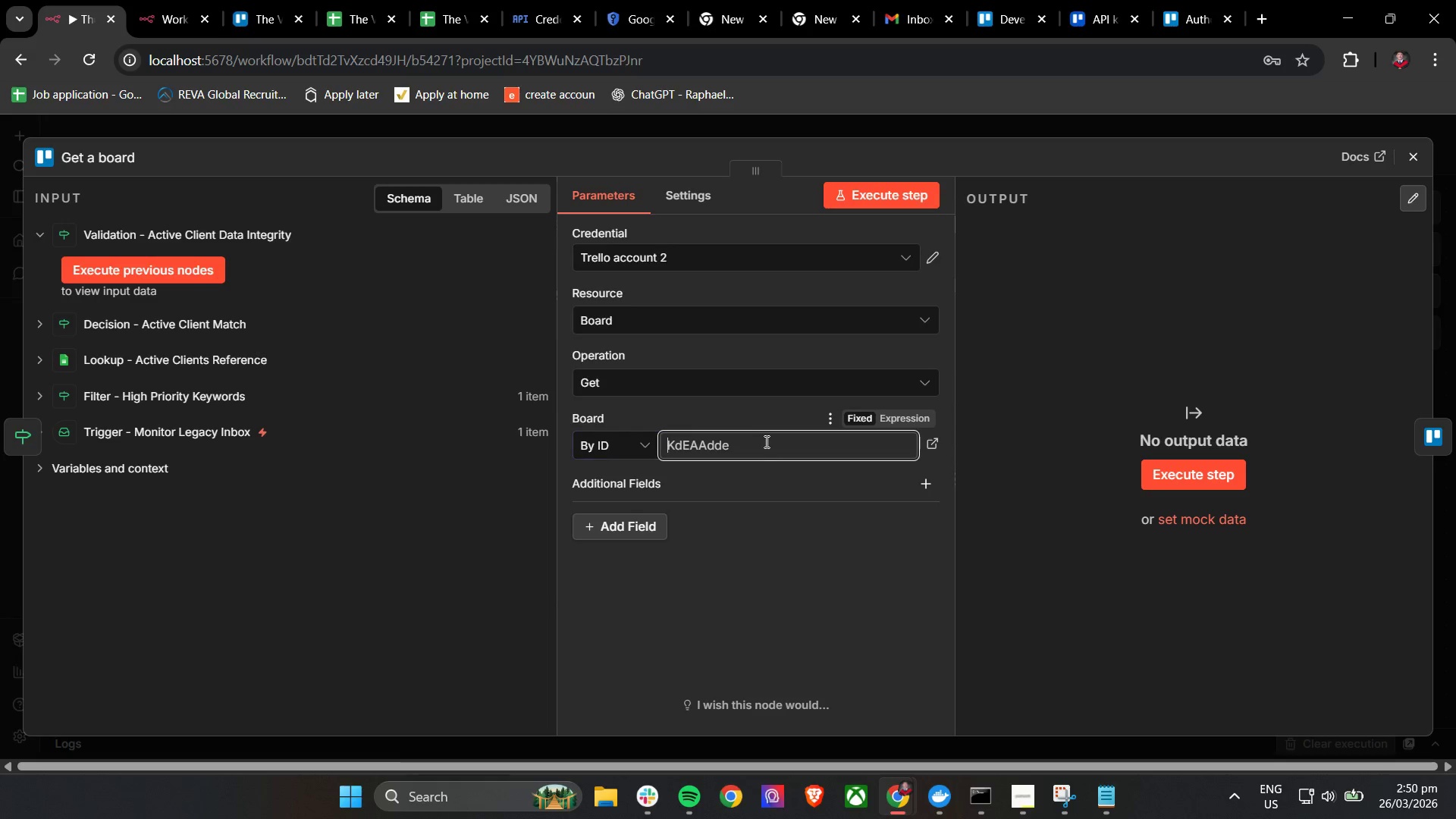 
left_click_drag(start_coordinate=[765, 441], to_coordinate=[682, 447])
 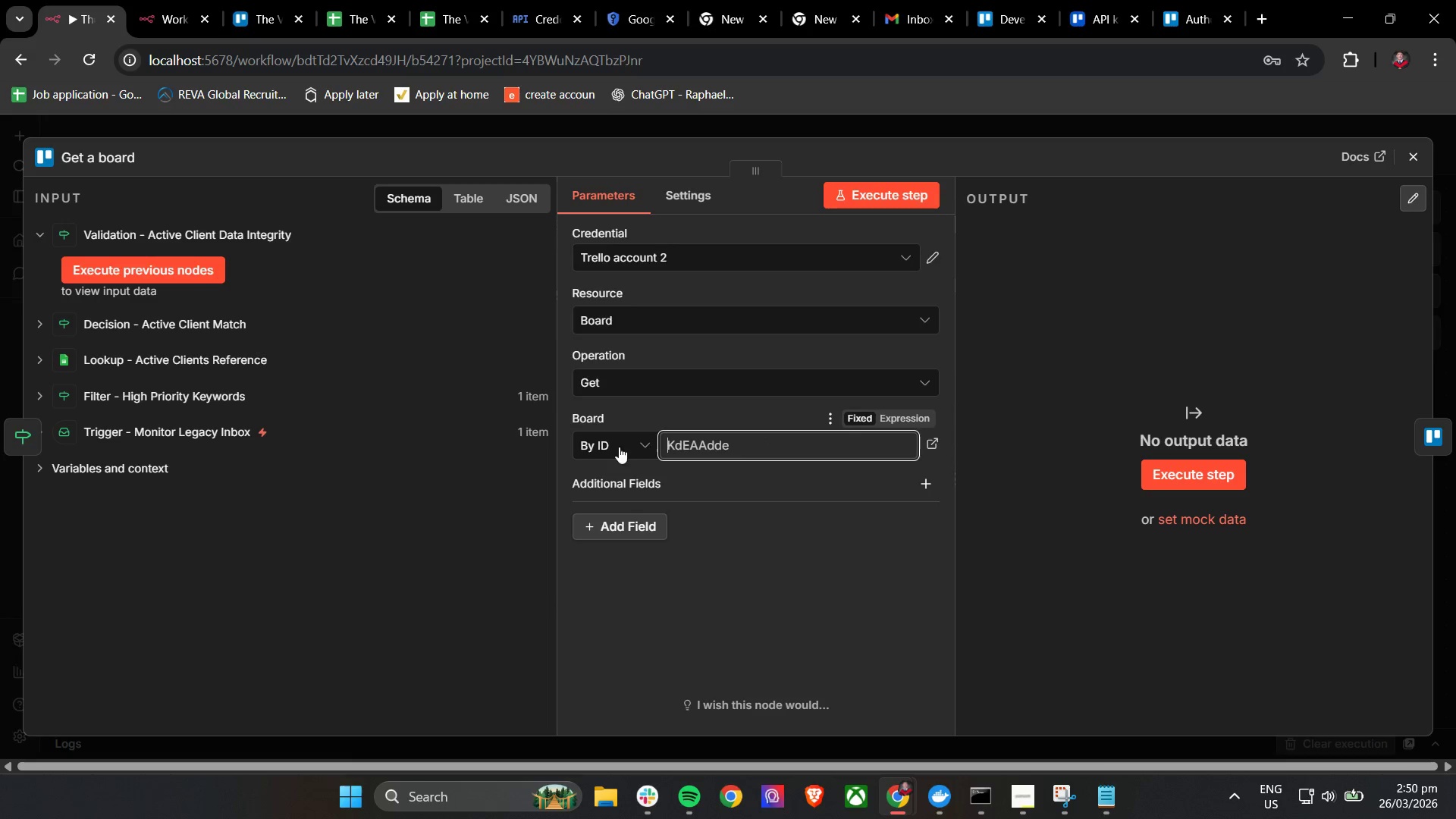 
left_click([614, 447])
 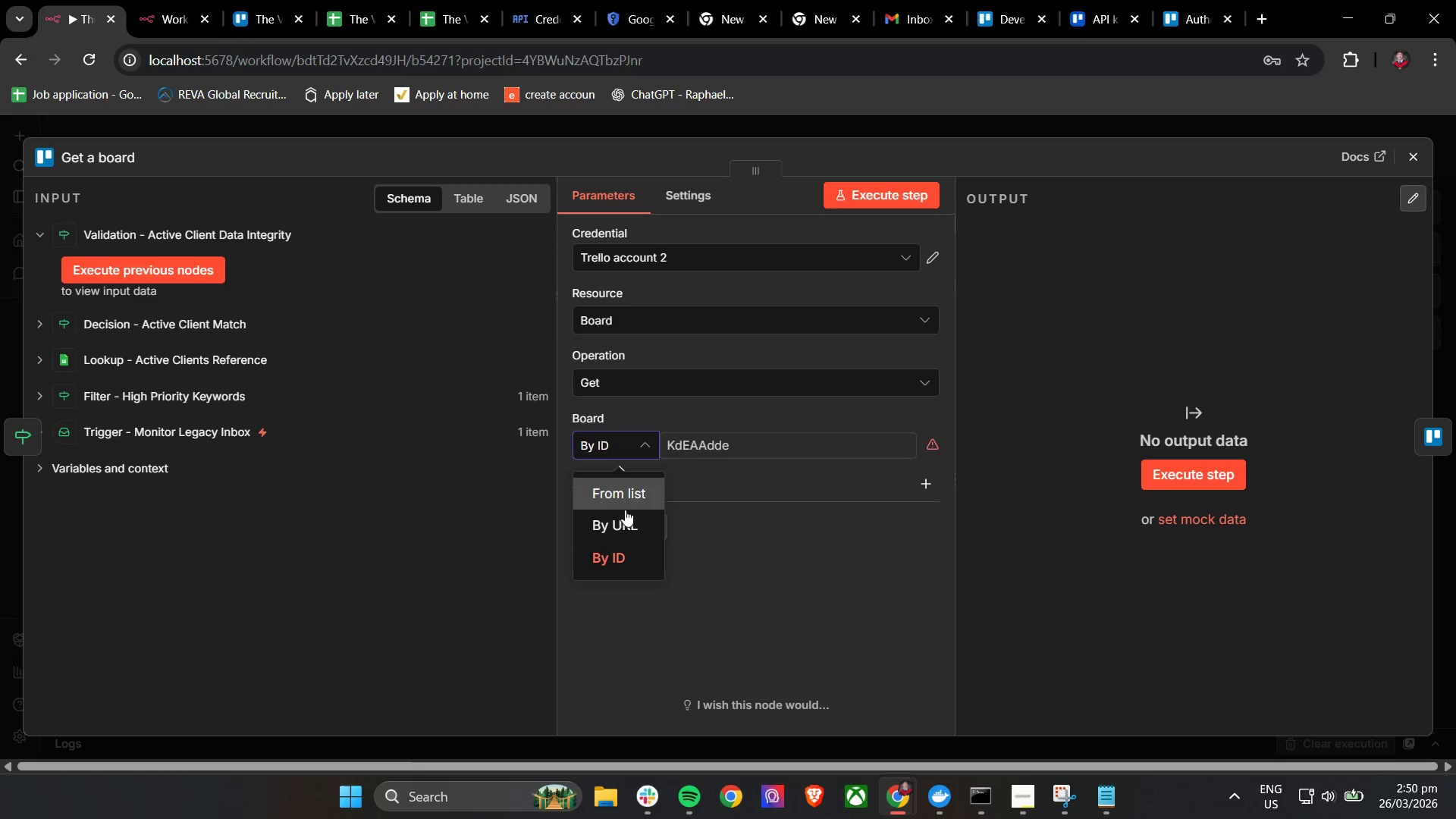 
left_click([622, 525])
 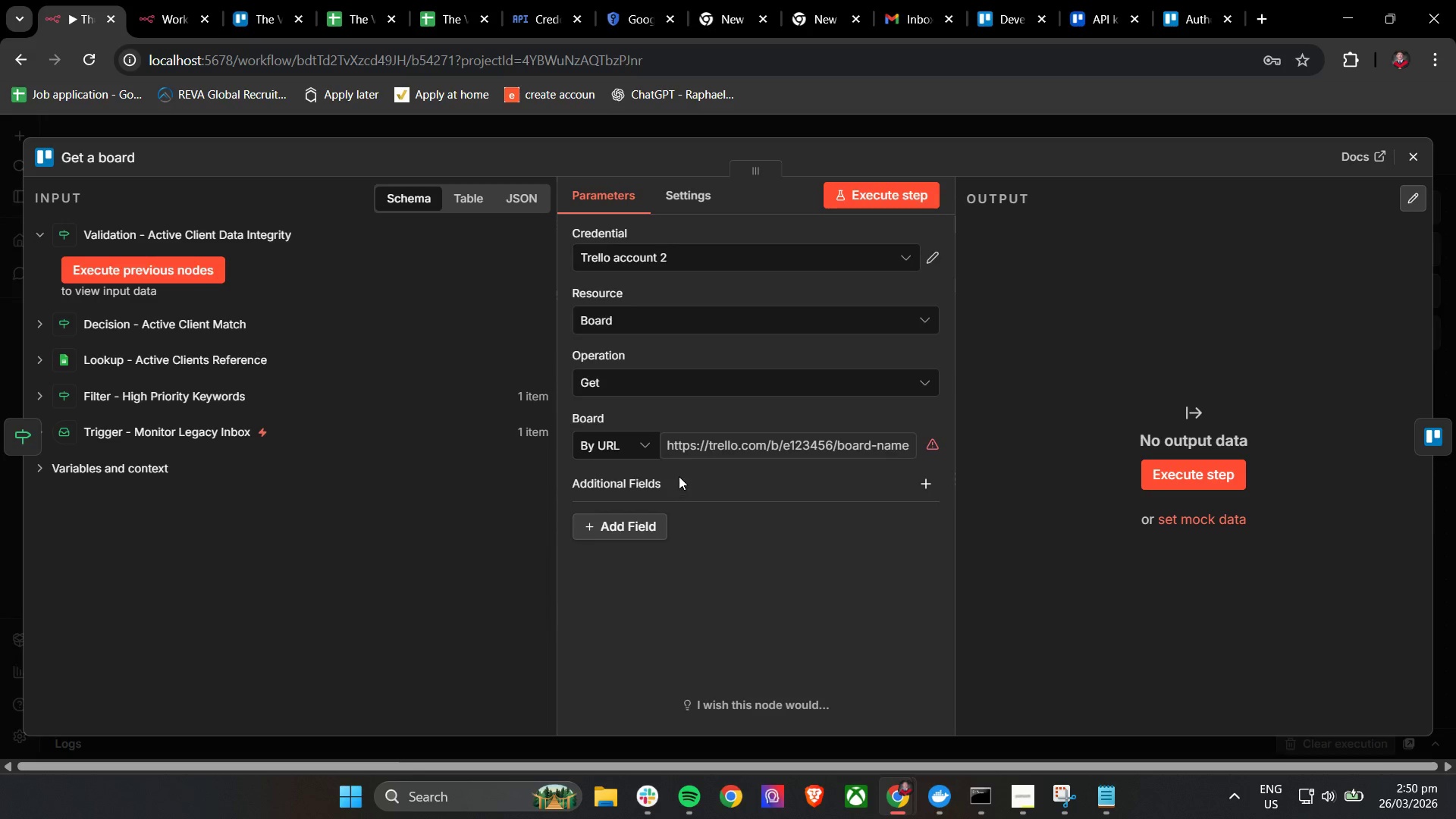 
left_click([683, 410])
 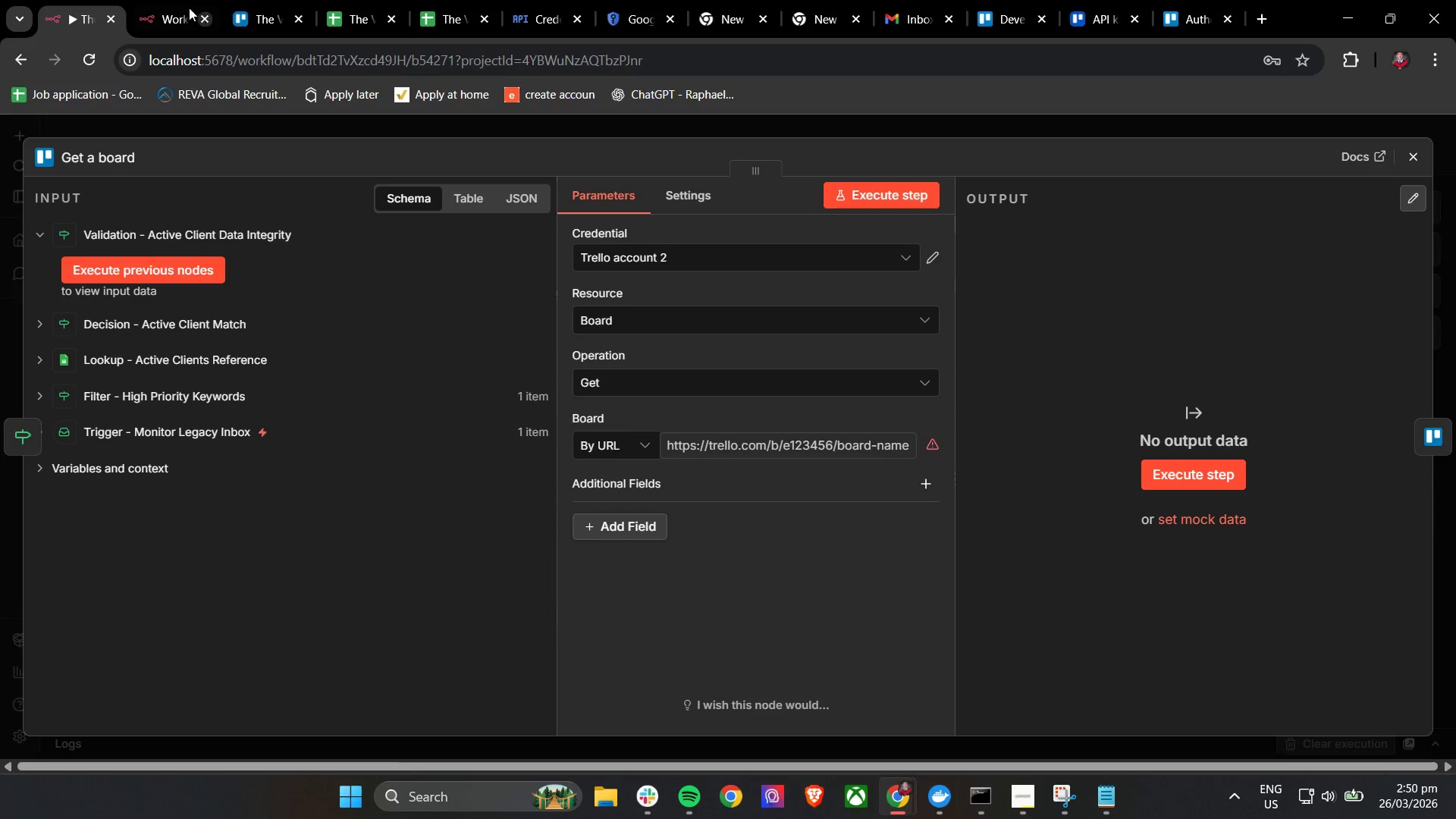 
left_click([162, 0])
 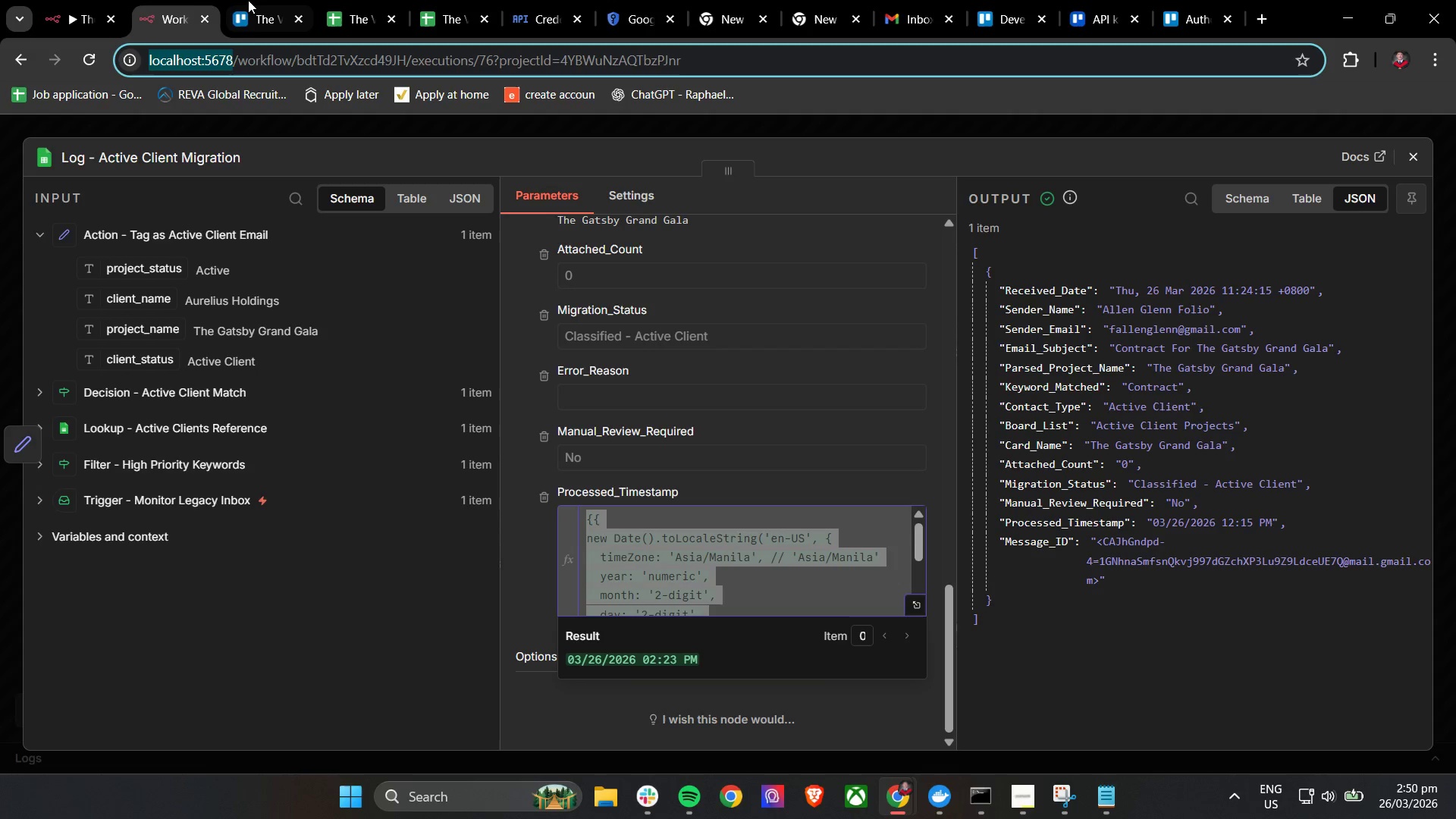 
left_click([254, 0])
 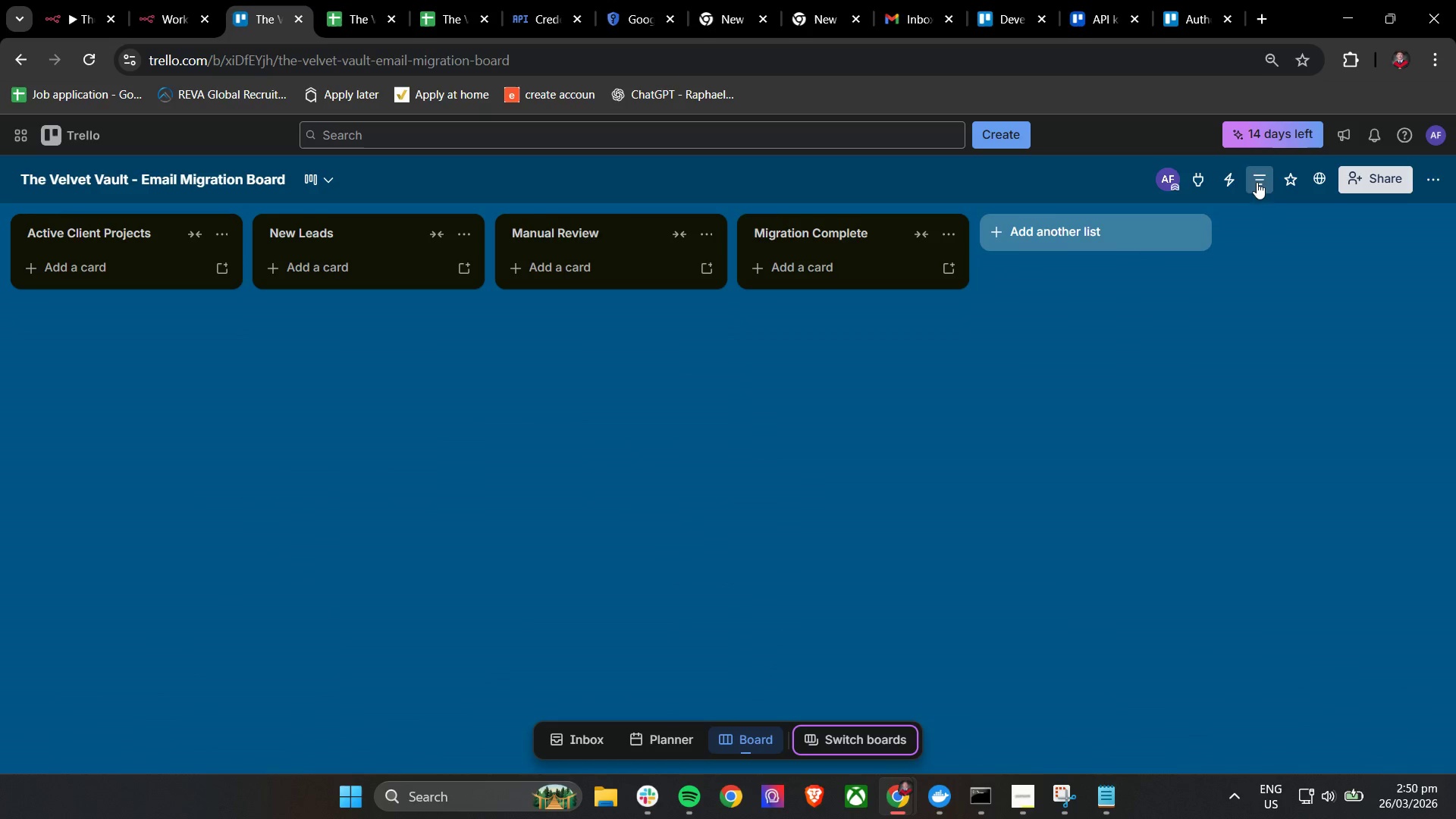 
left_click([1435, 187])
 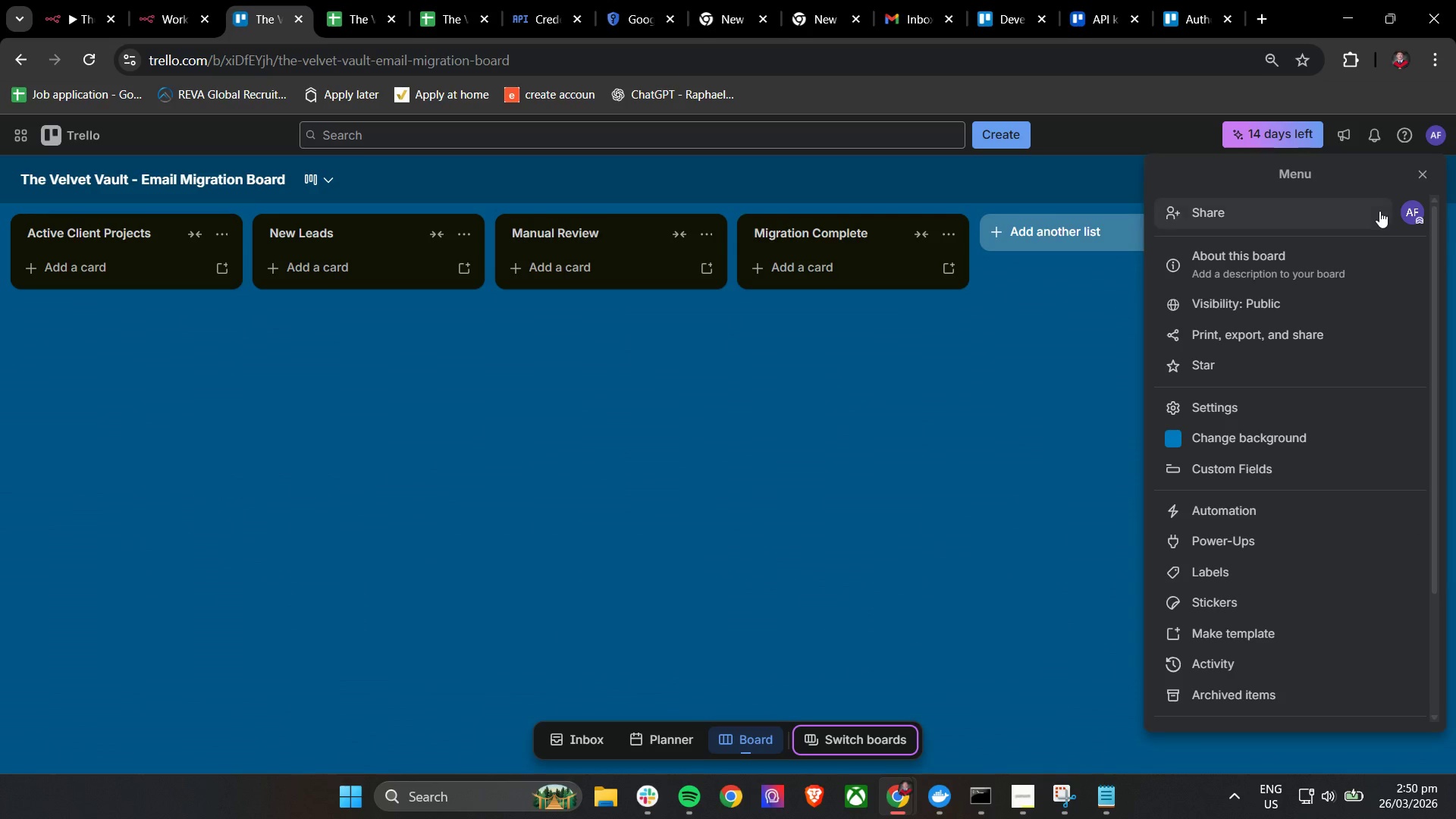 
left_click([1329, 215])
 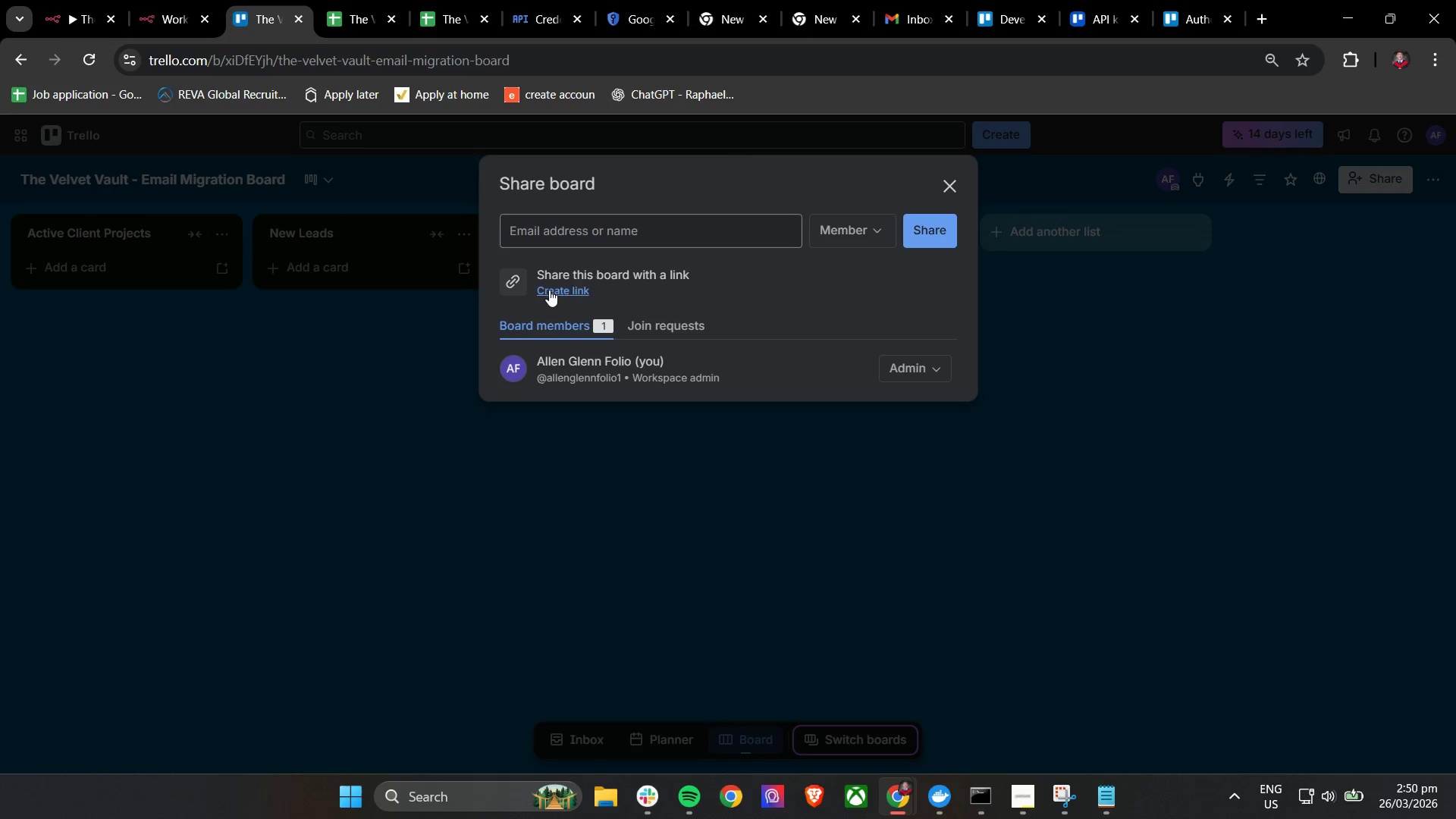 
left_click([550, 290])
 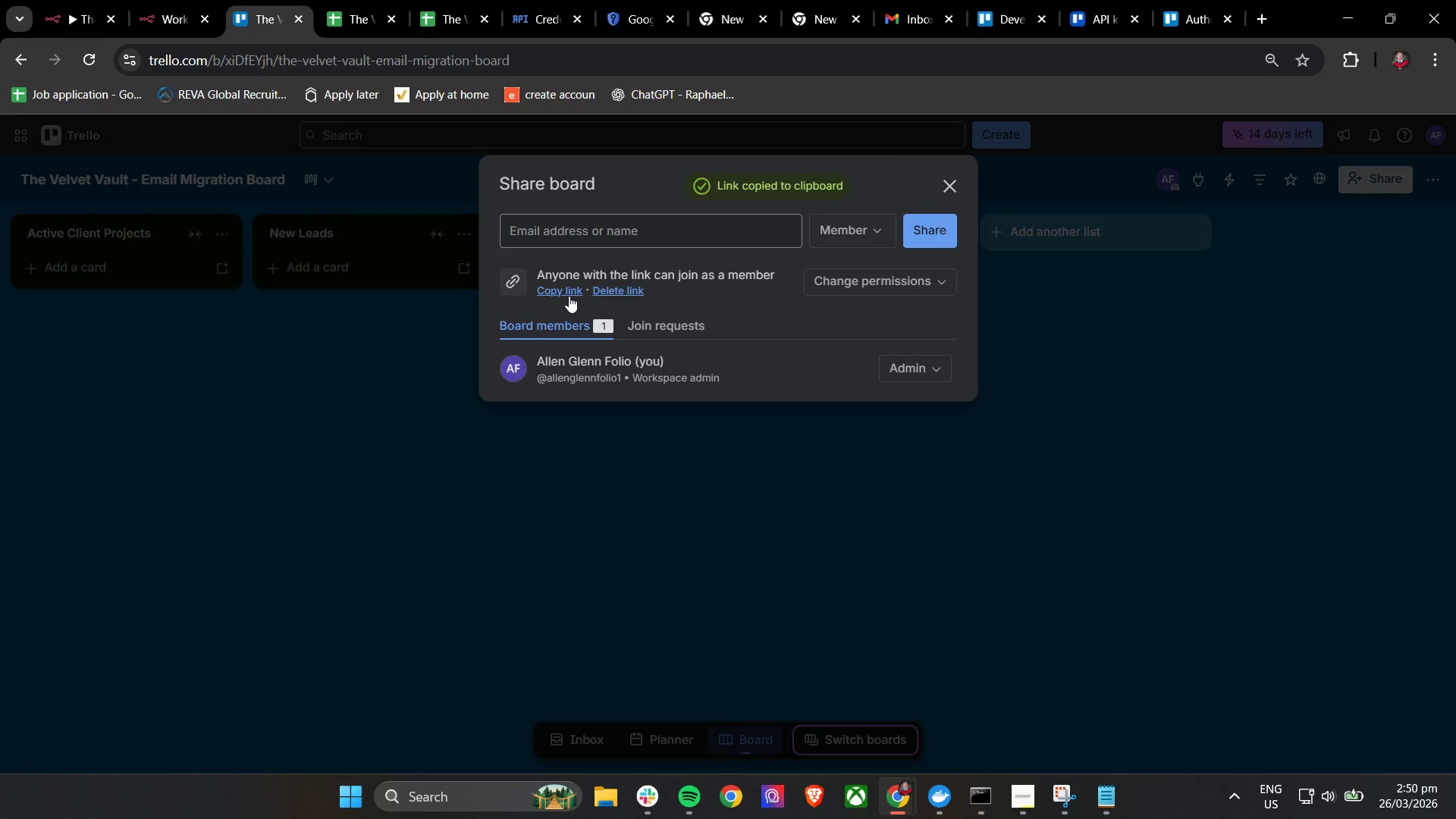 
double_click([567, 292])
 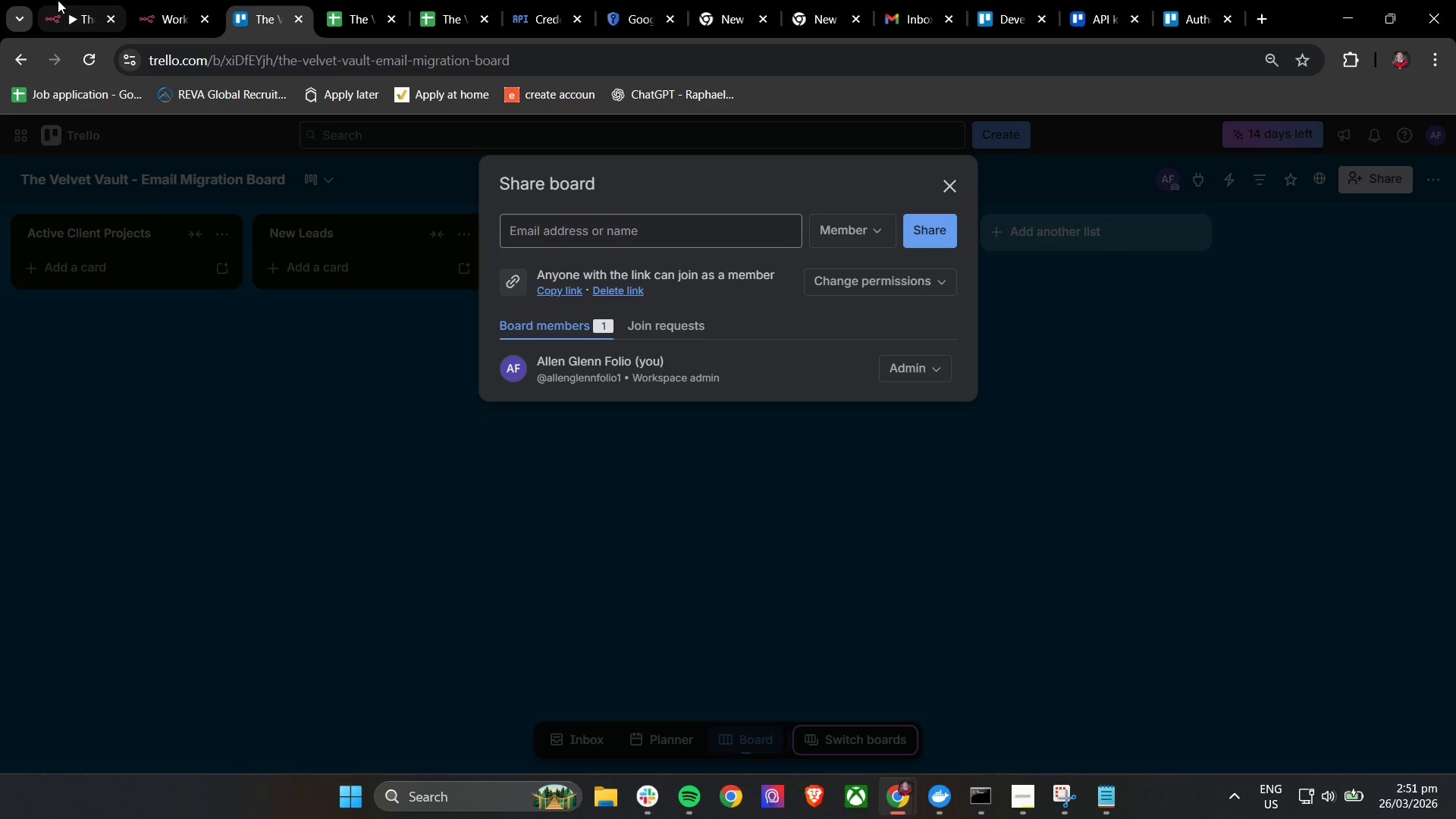 
left_click([72, 0])
 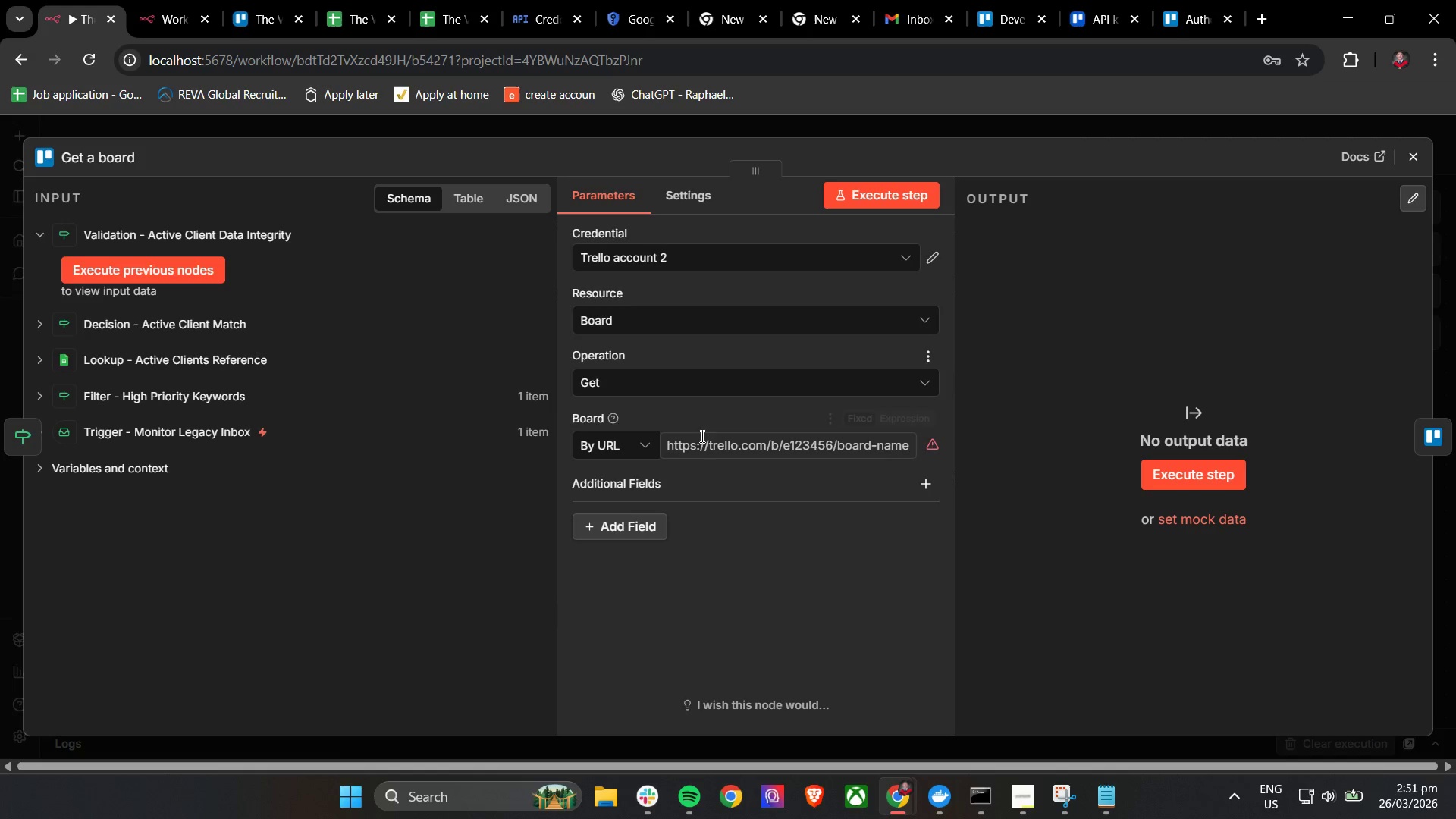 
left_click([712, 452])
 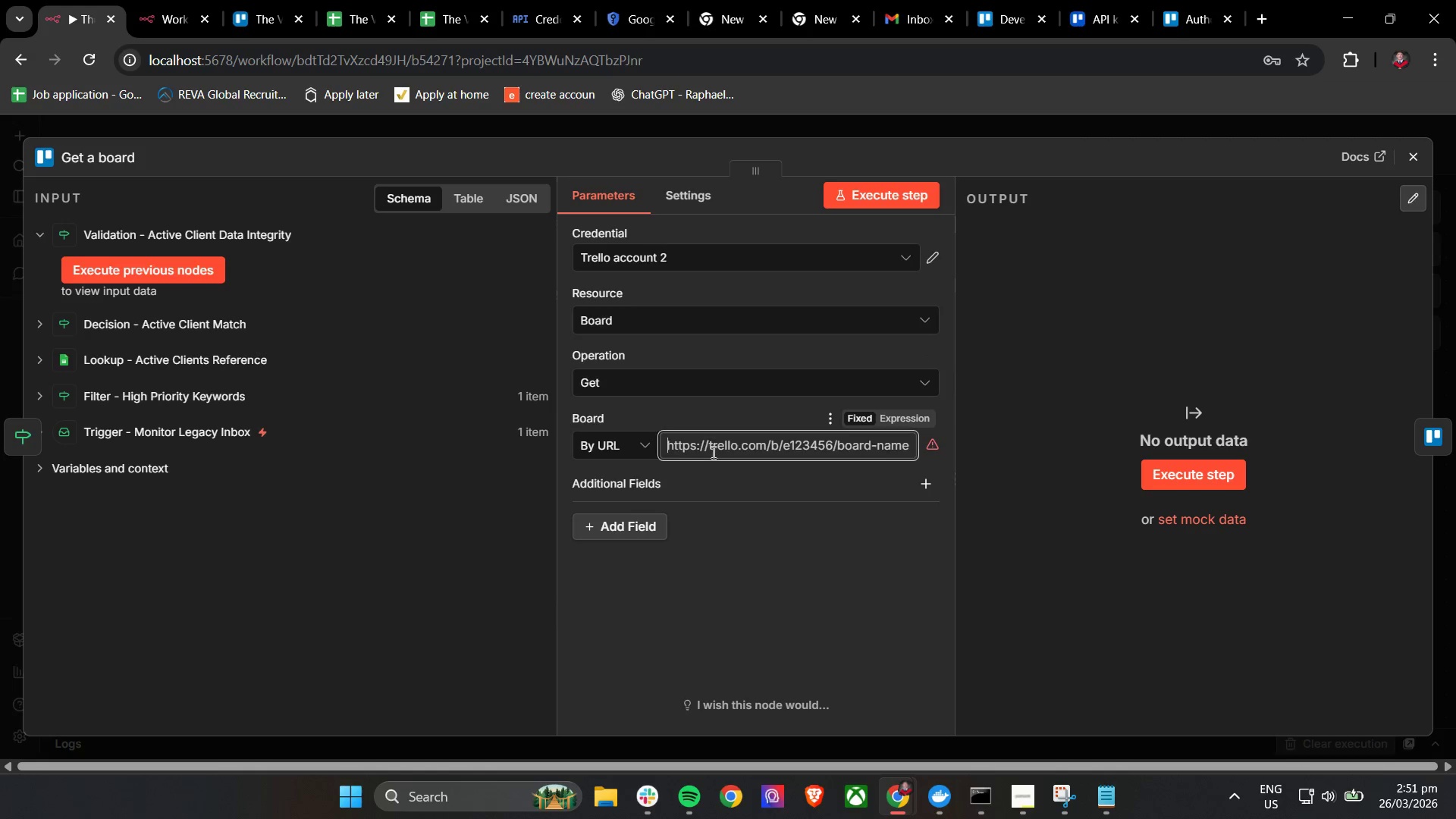 
key(Control+A)
 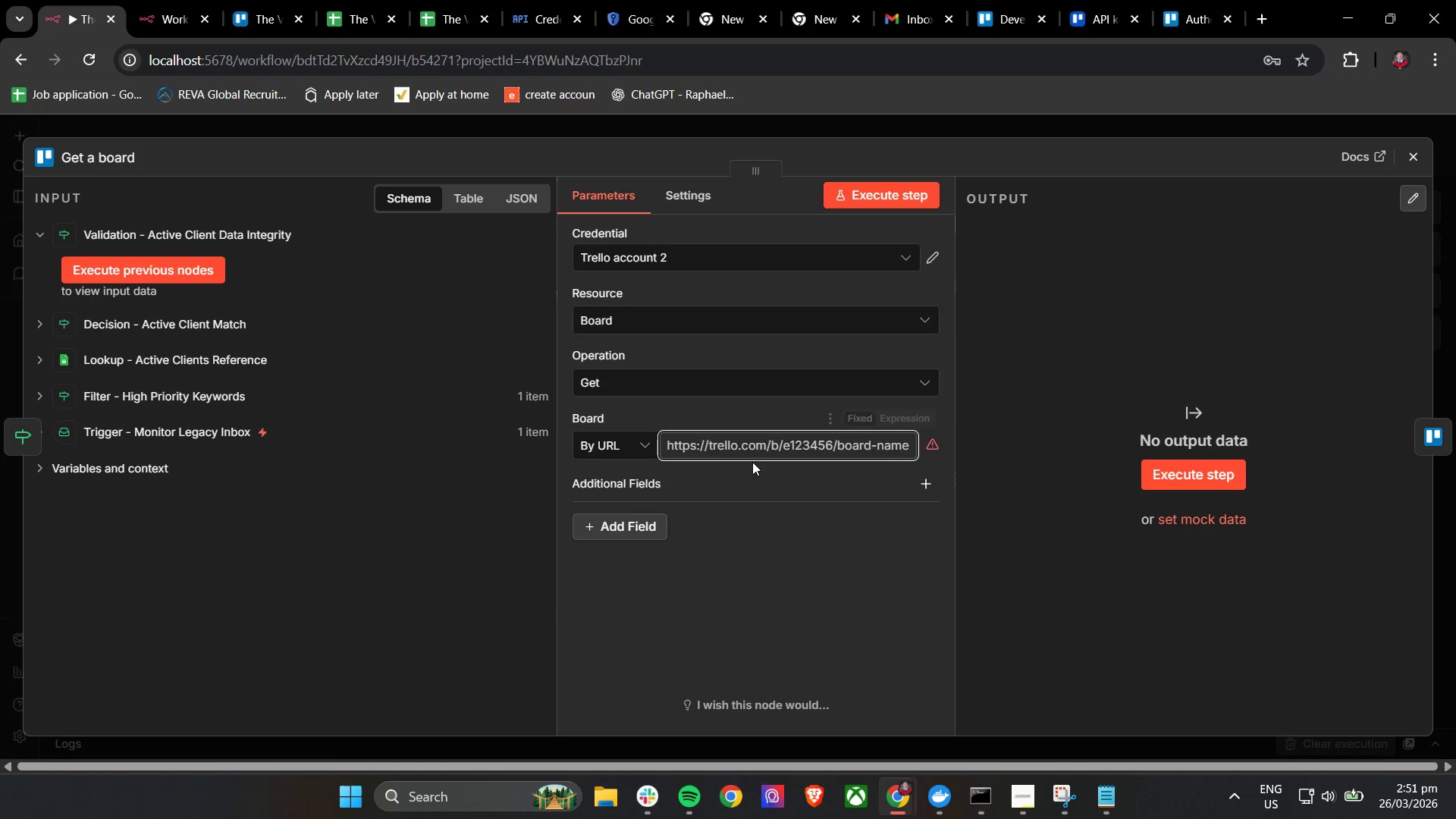 
key(Control+V)
 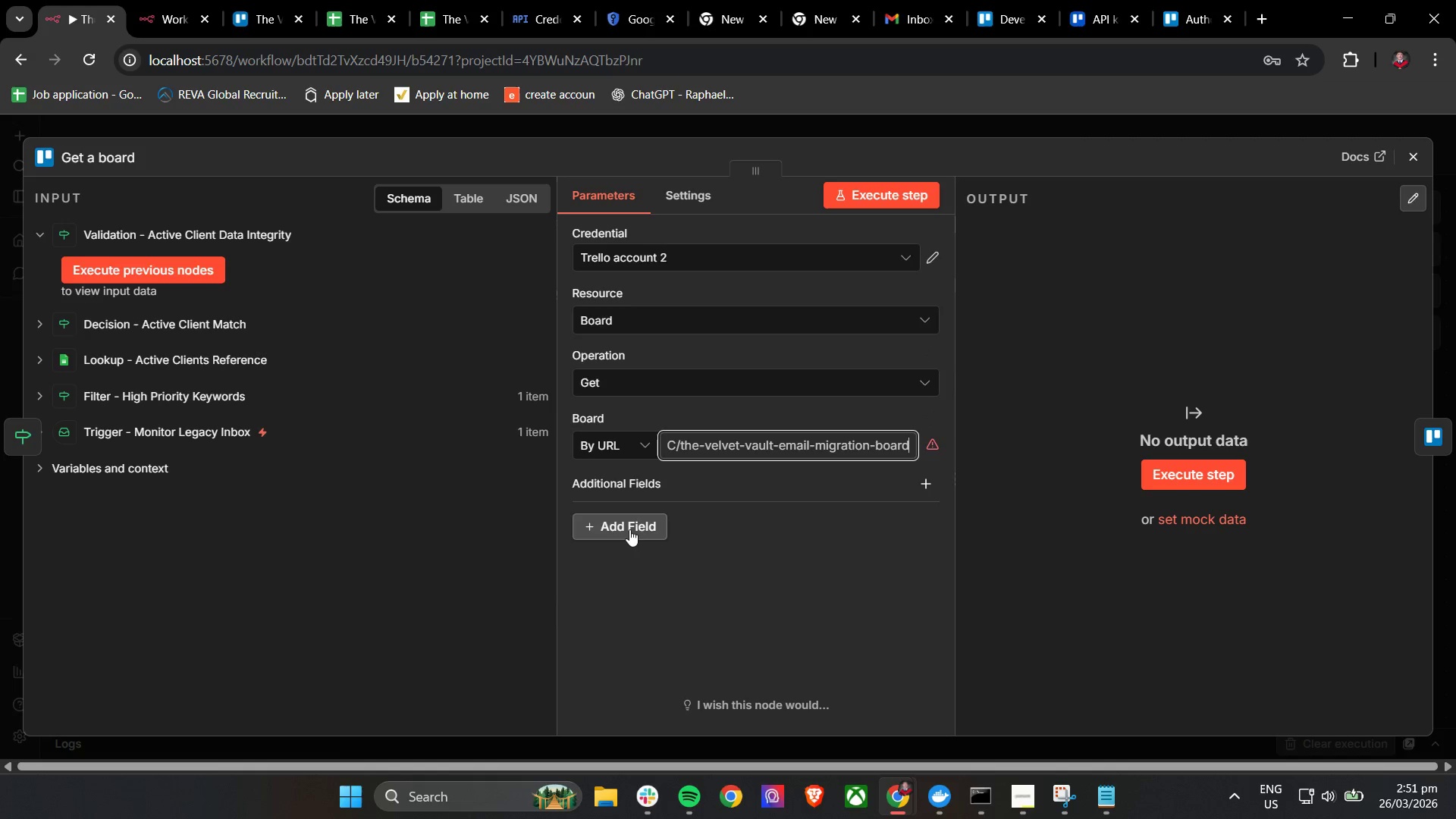 
left_click([715, 481])
 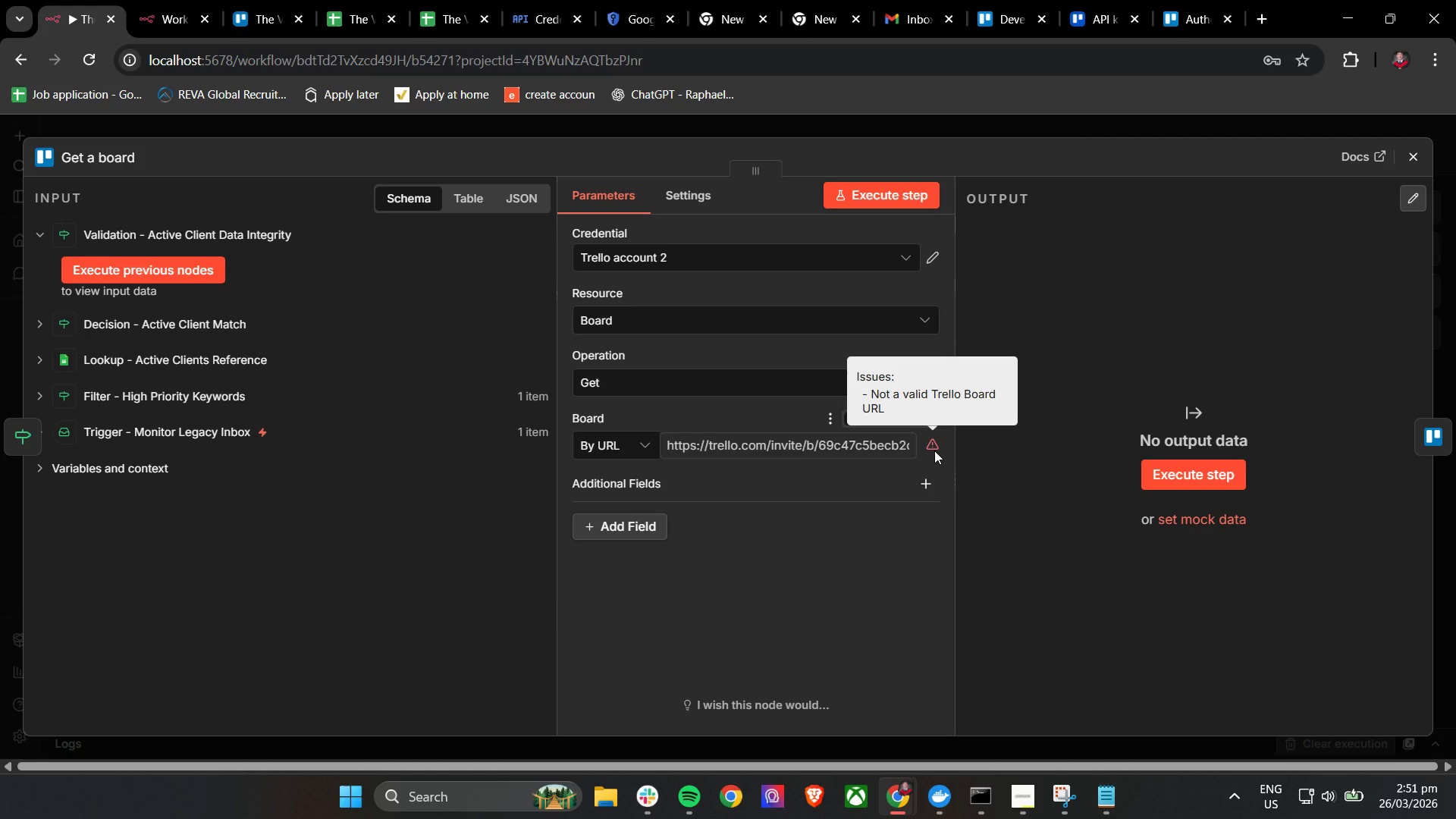 
left_click([934, 446])
 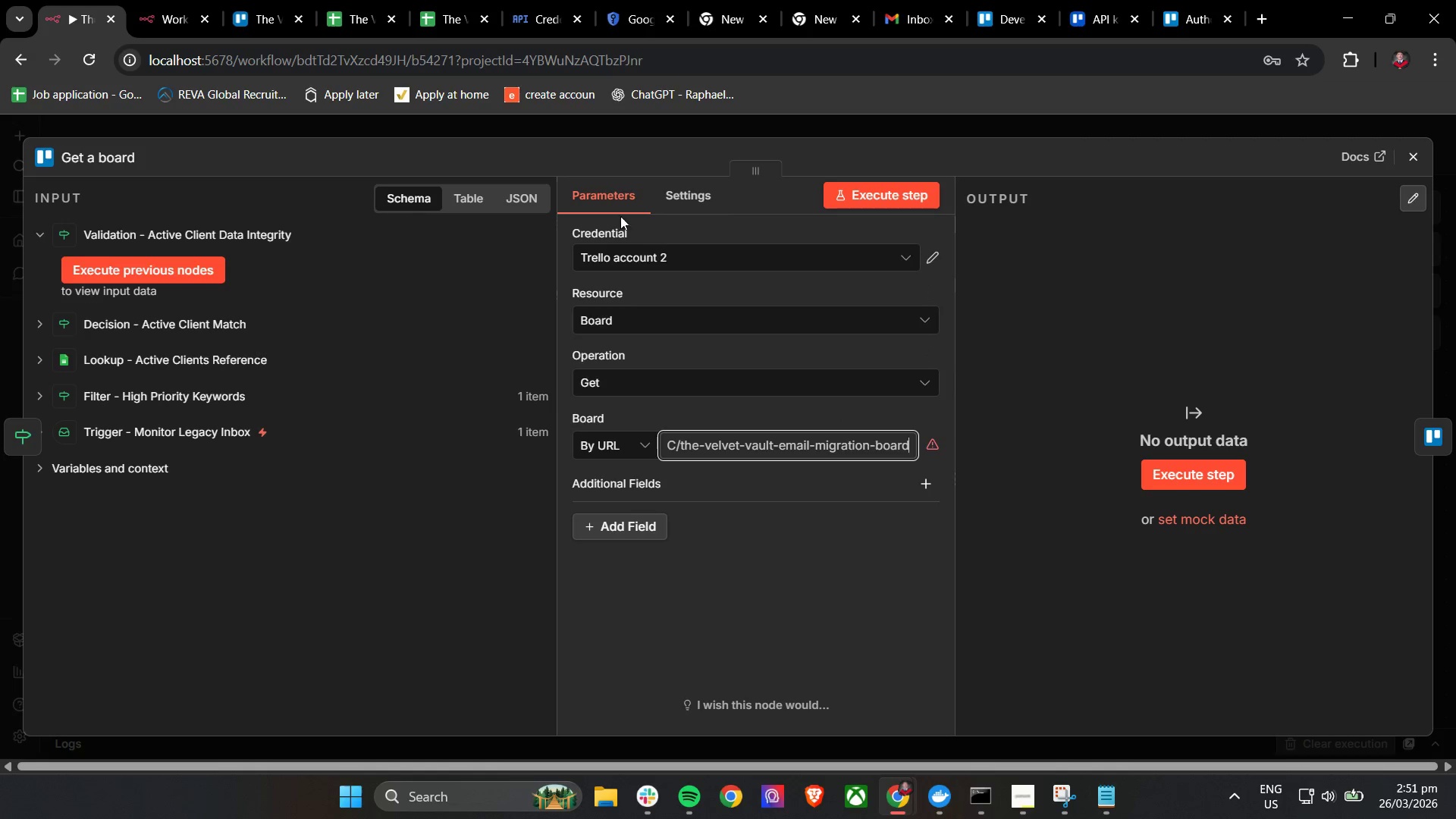 
left_click([915, 199])
 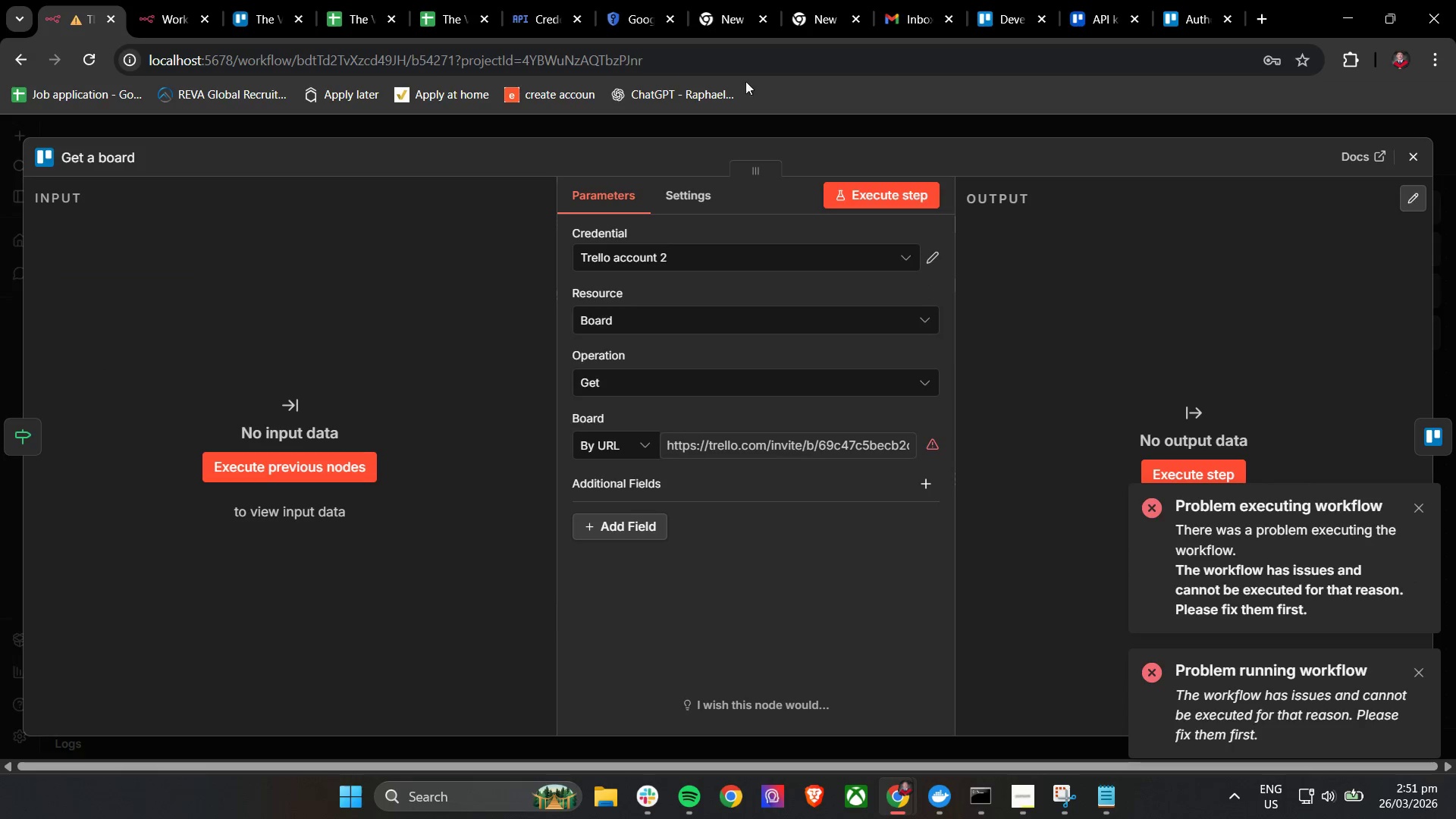 
double_click([257, 0])
 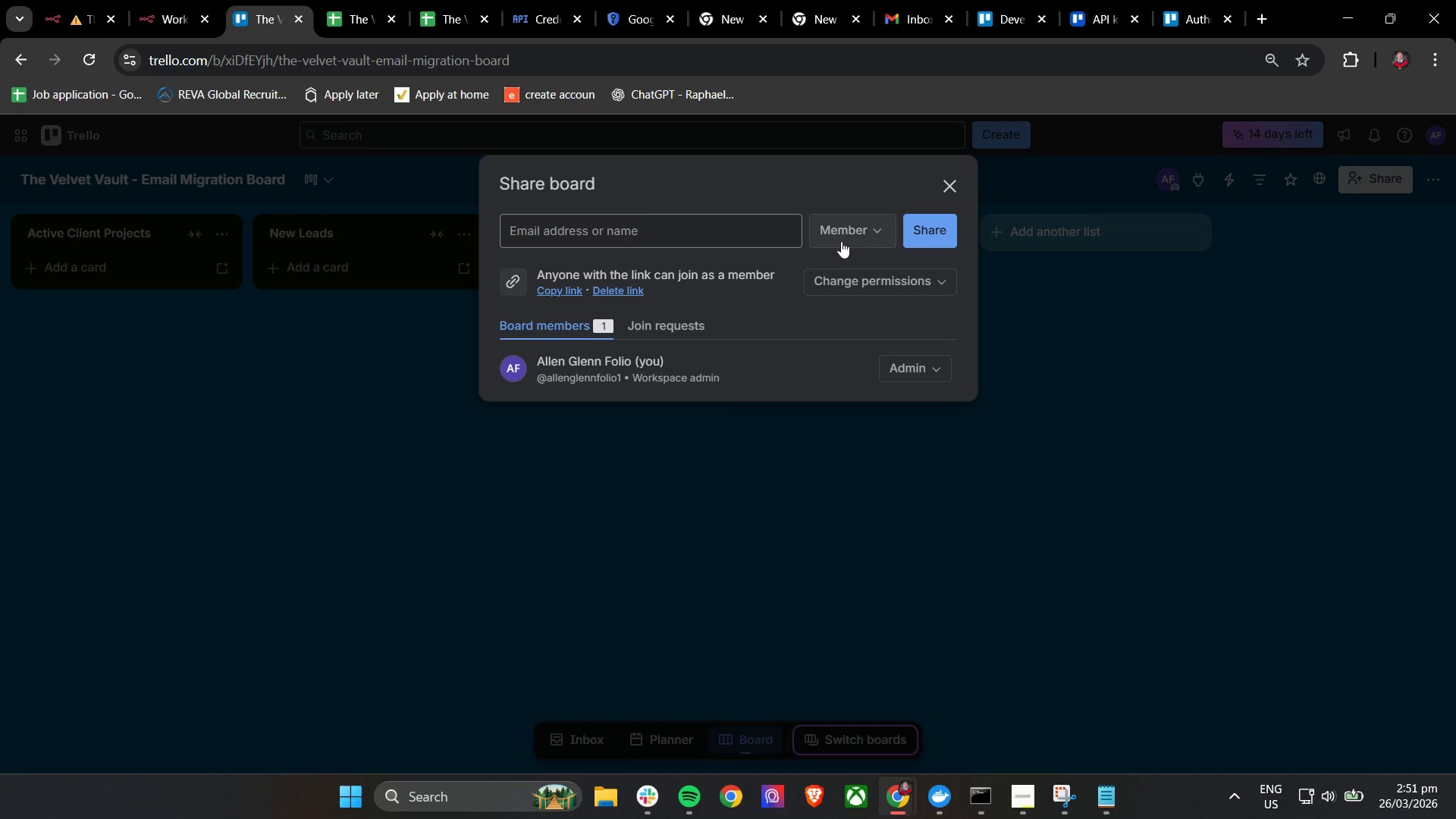 
left_click([935, 234])
 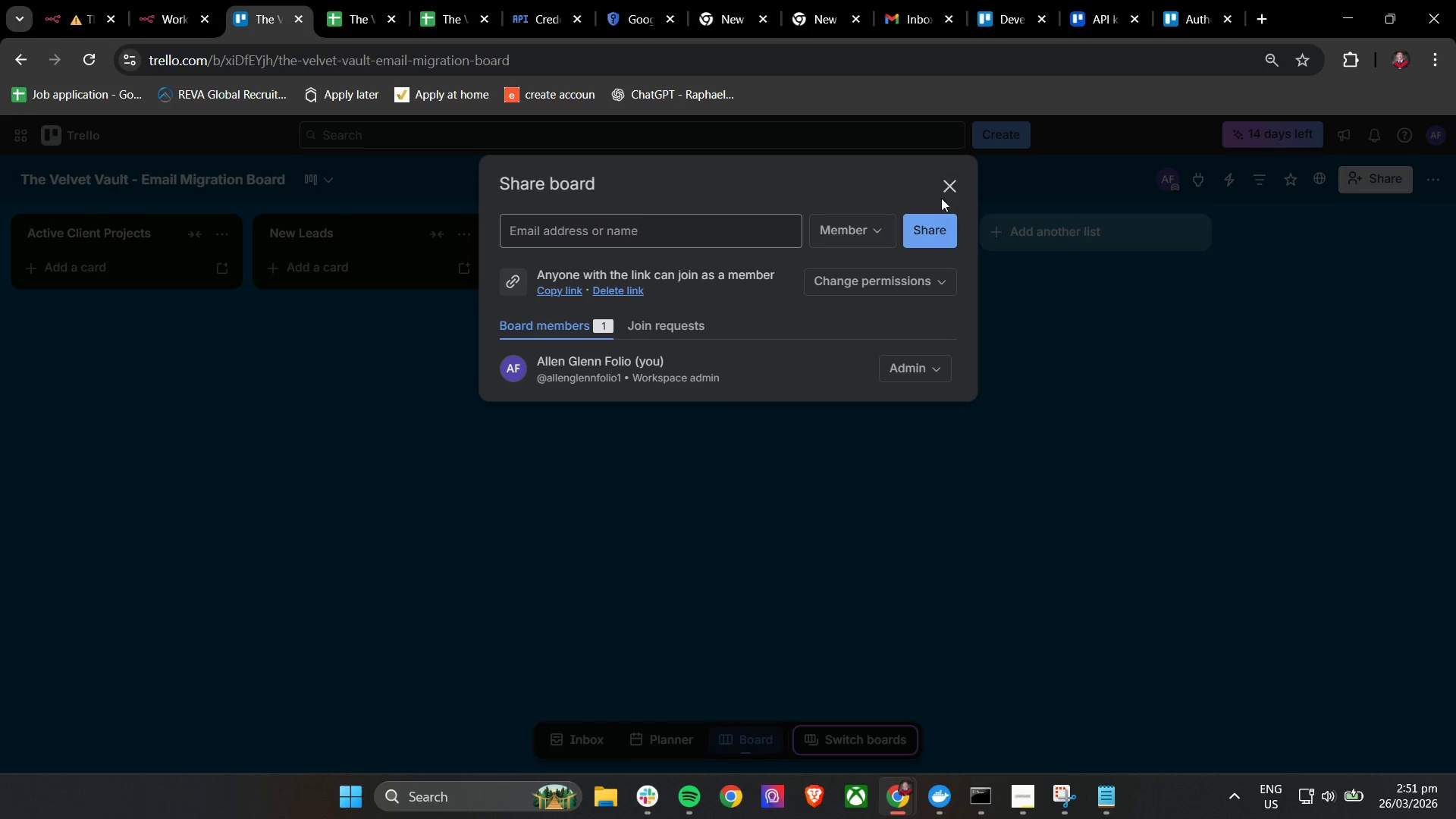 
left_click([942, 185])
 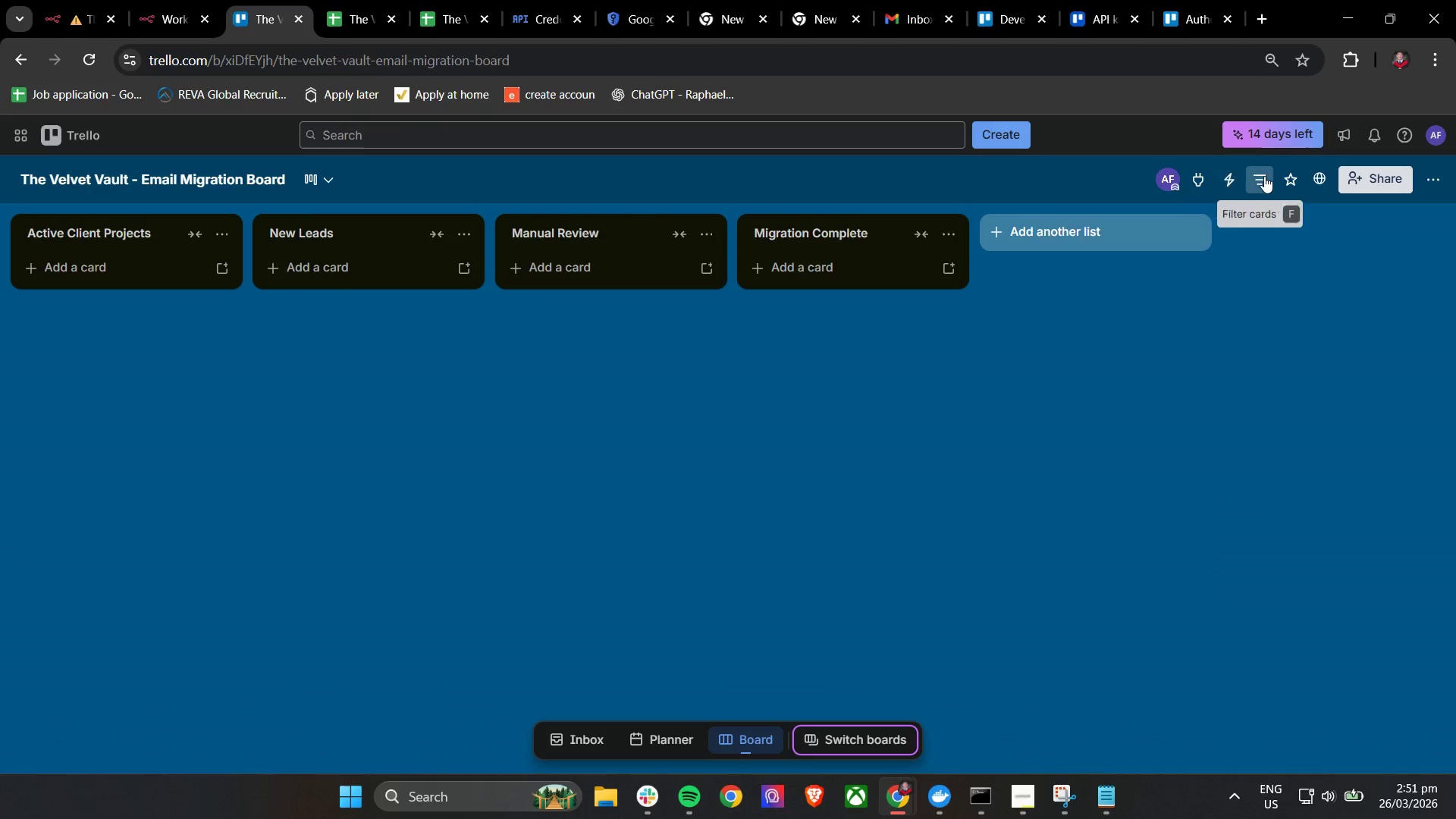 
left_click([1349, 174])
 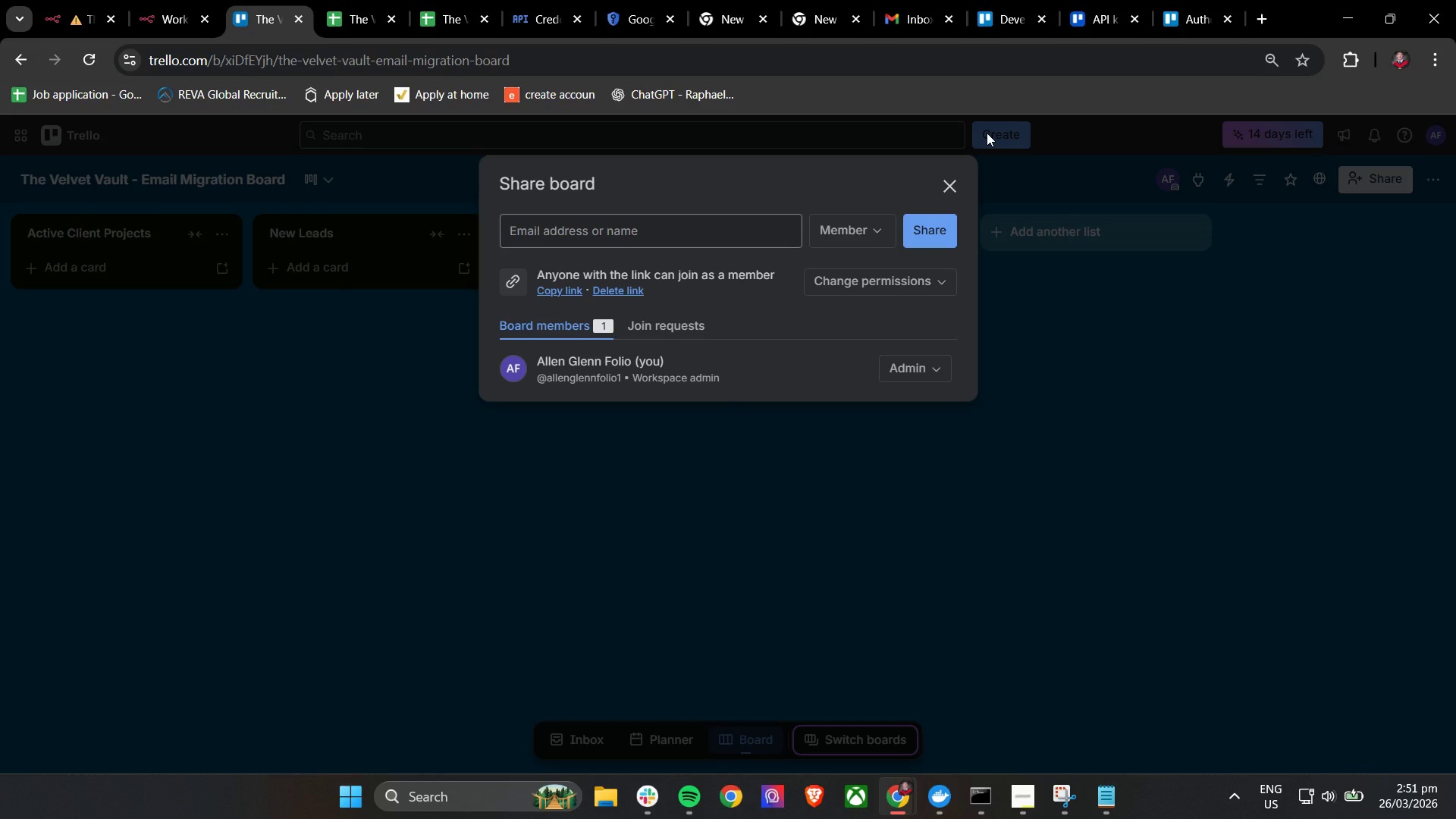 
wait(5.66)
 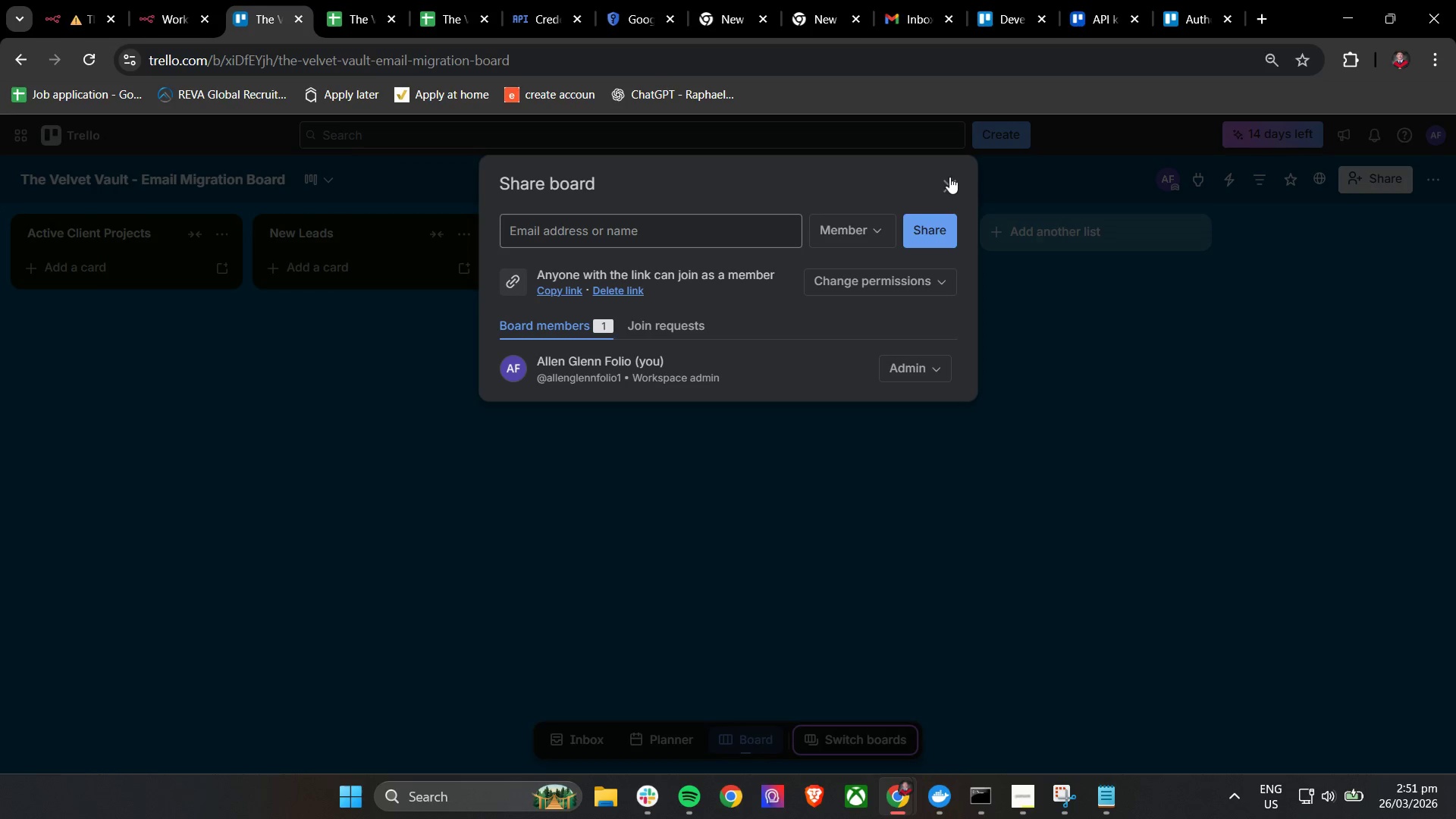 
left_click([918, 375])
 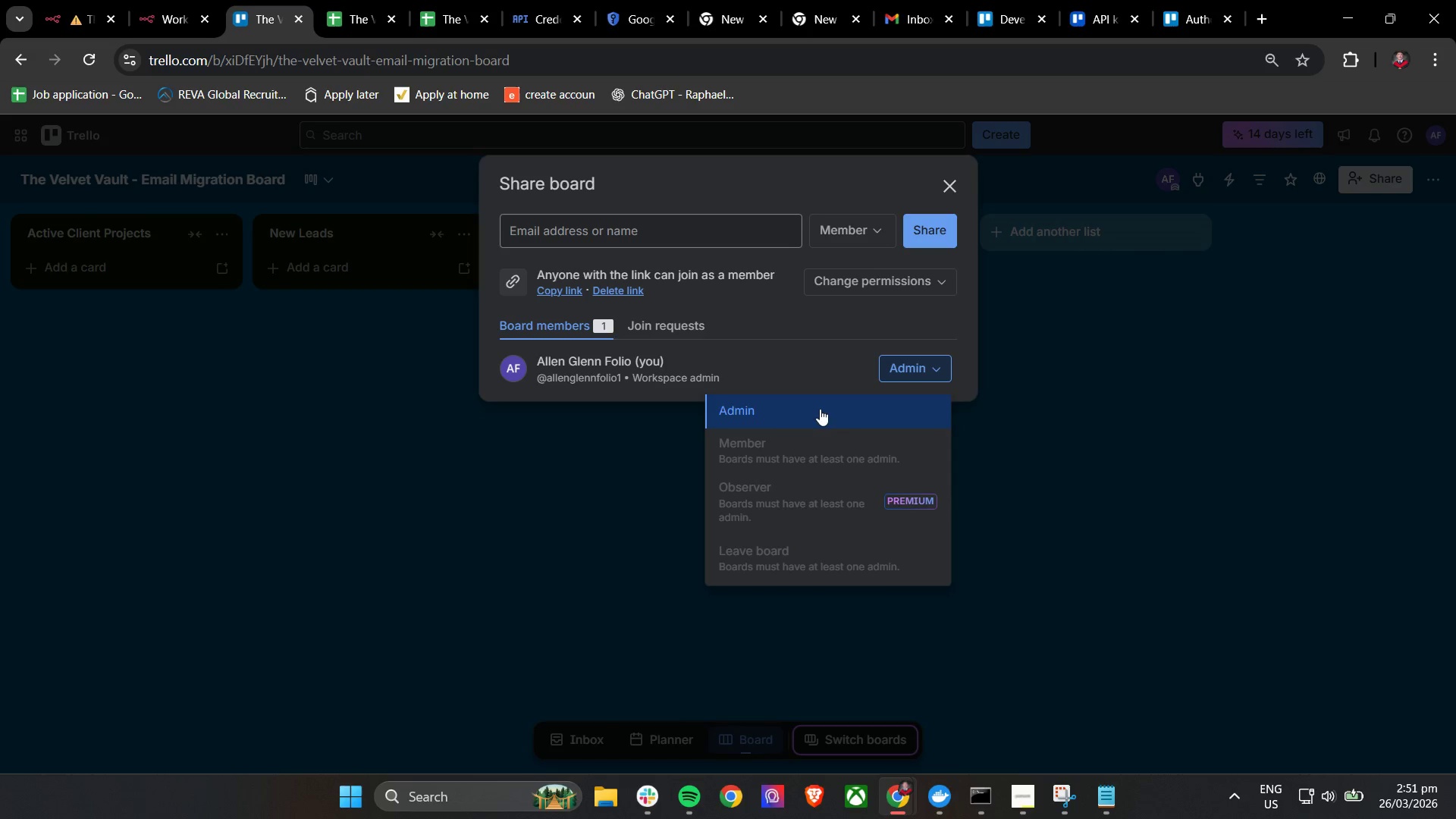 
left_click([808, 373])
 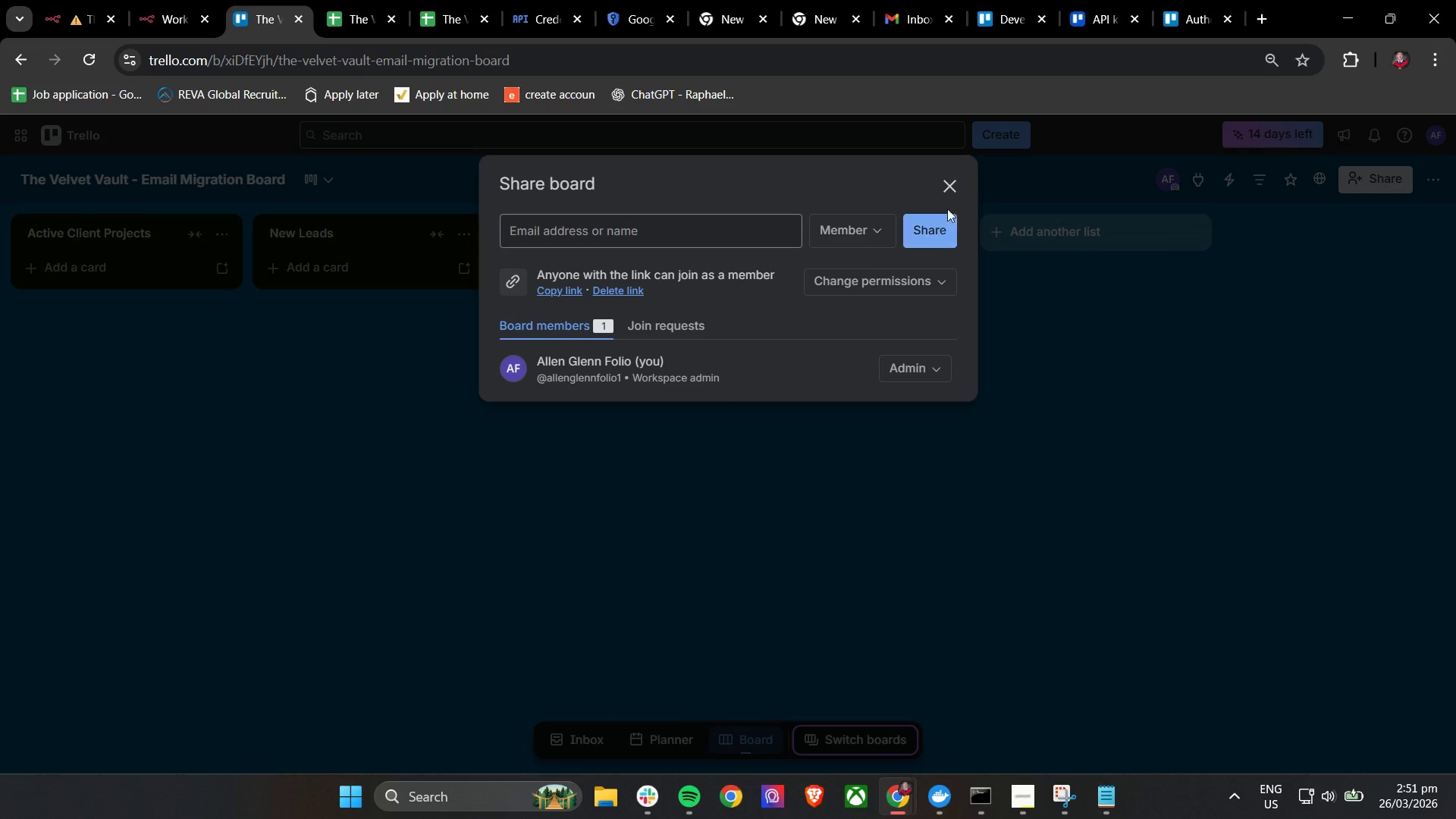 
left_click([948, 191])
 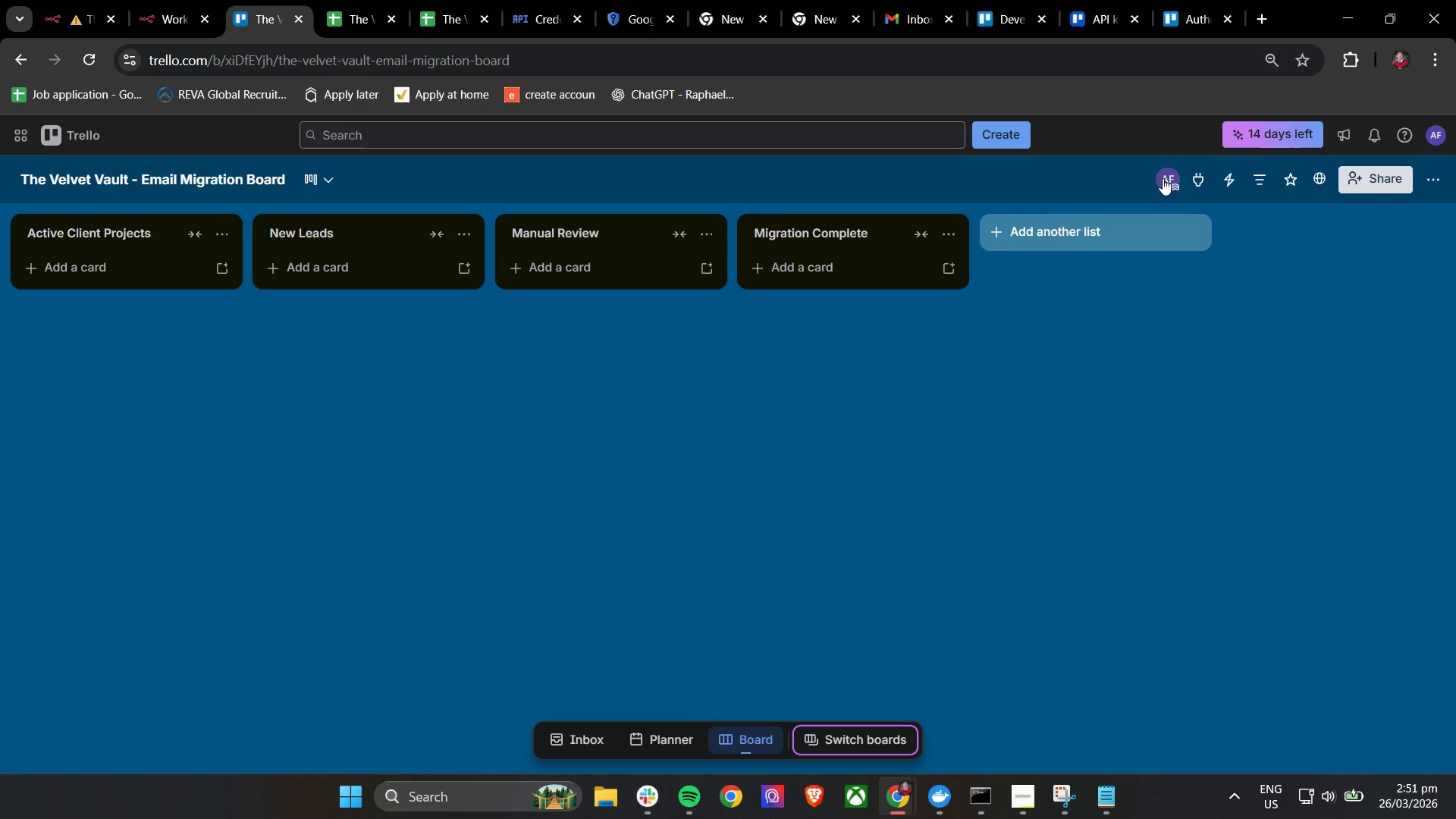 
left_click([1166, 182])
 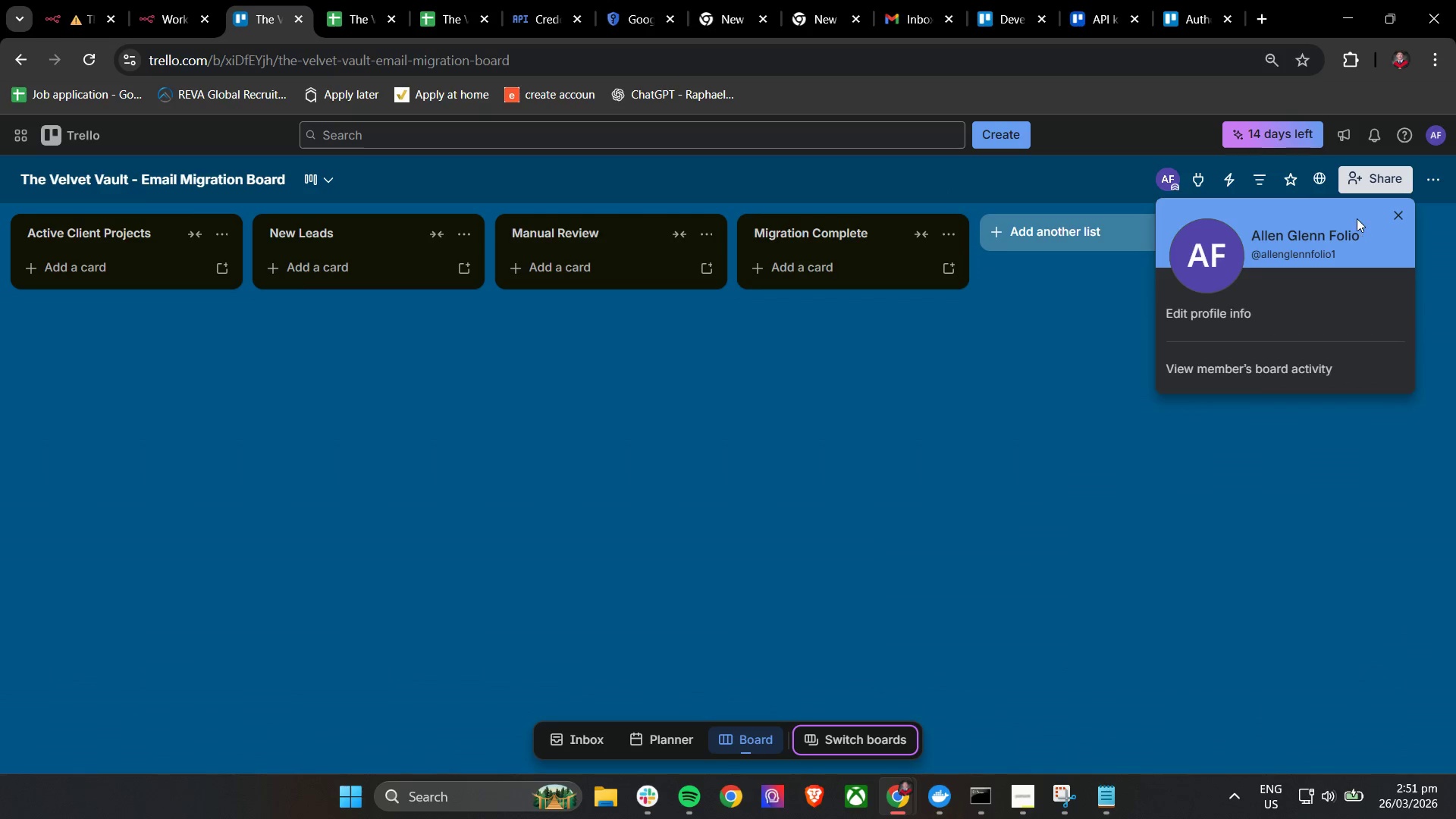 
left_click_drag(start_coordinate=[1395, 225], to_coordinate=[1399, 228])
 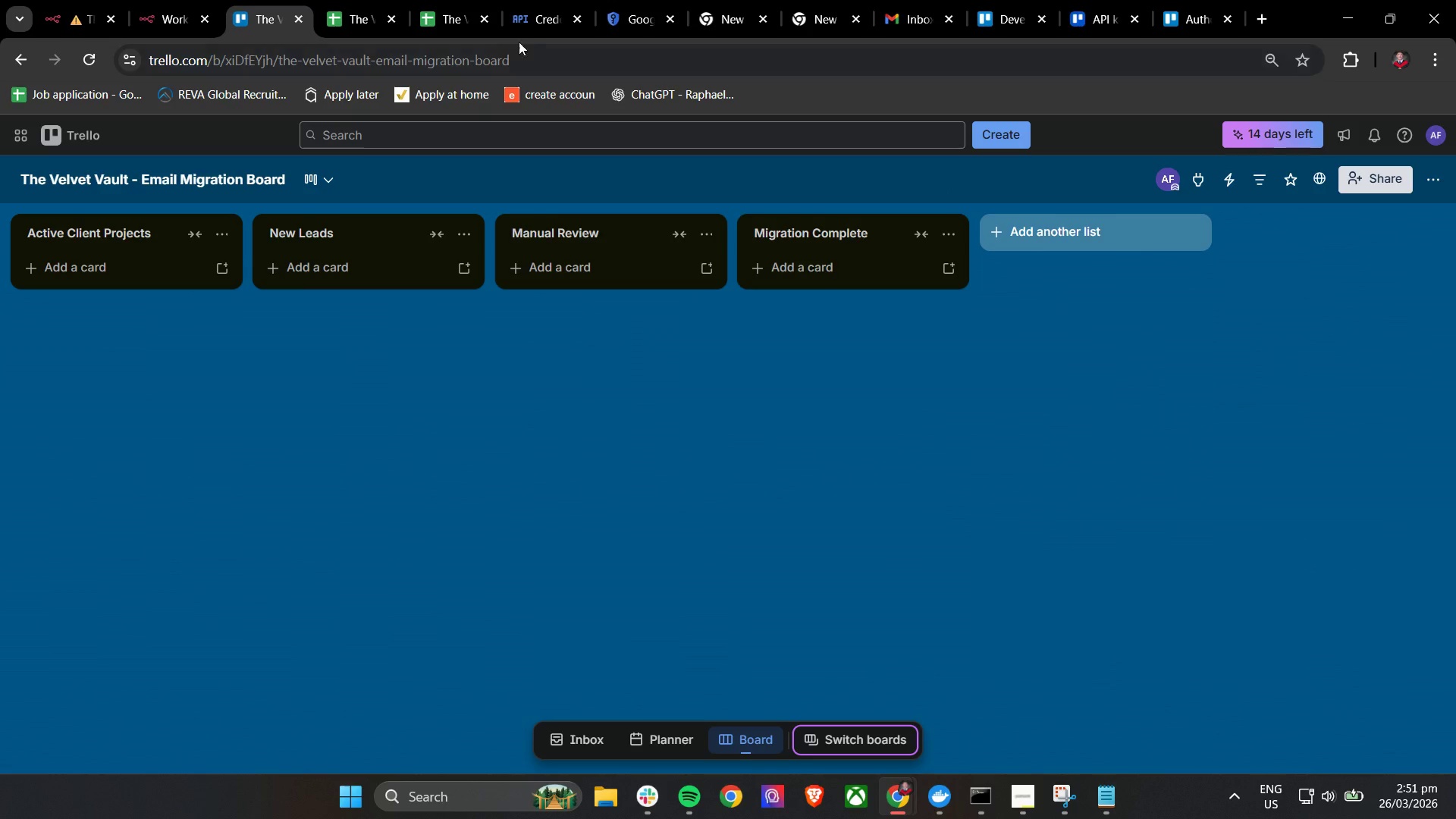 
left_click_drag(start_coordinate=[546, 58], to_coordinate=[133, 51])
 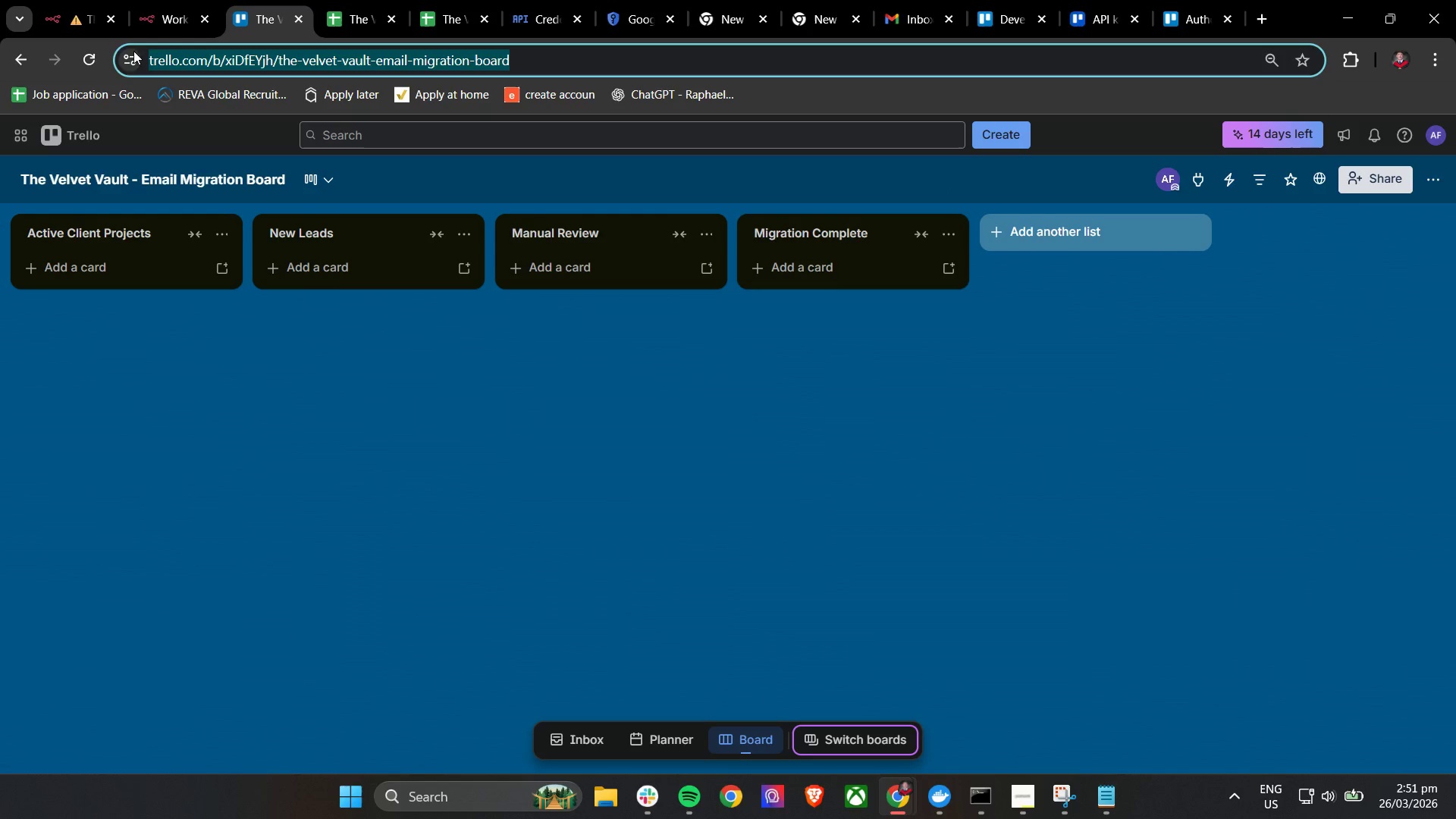 
key(Control+C)
 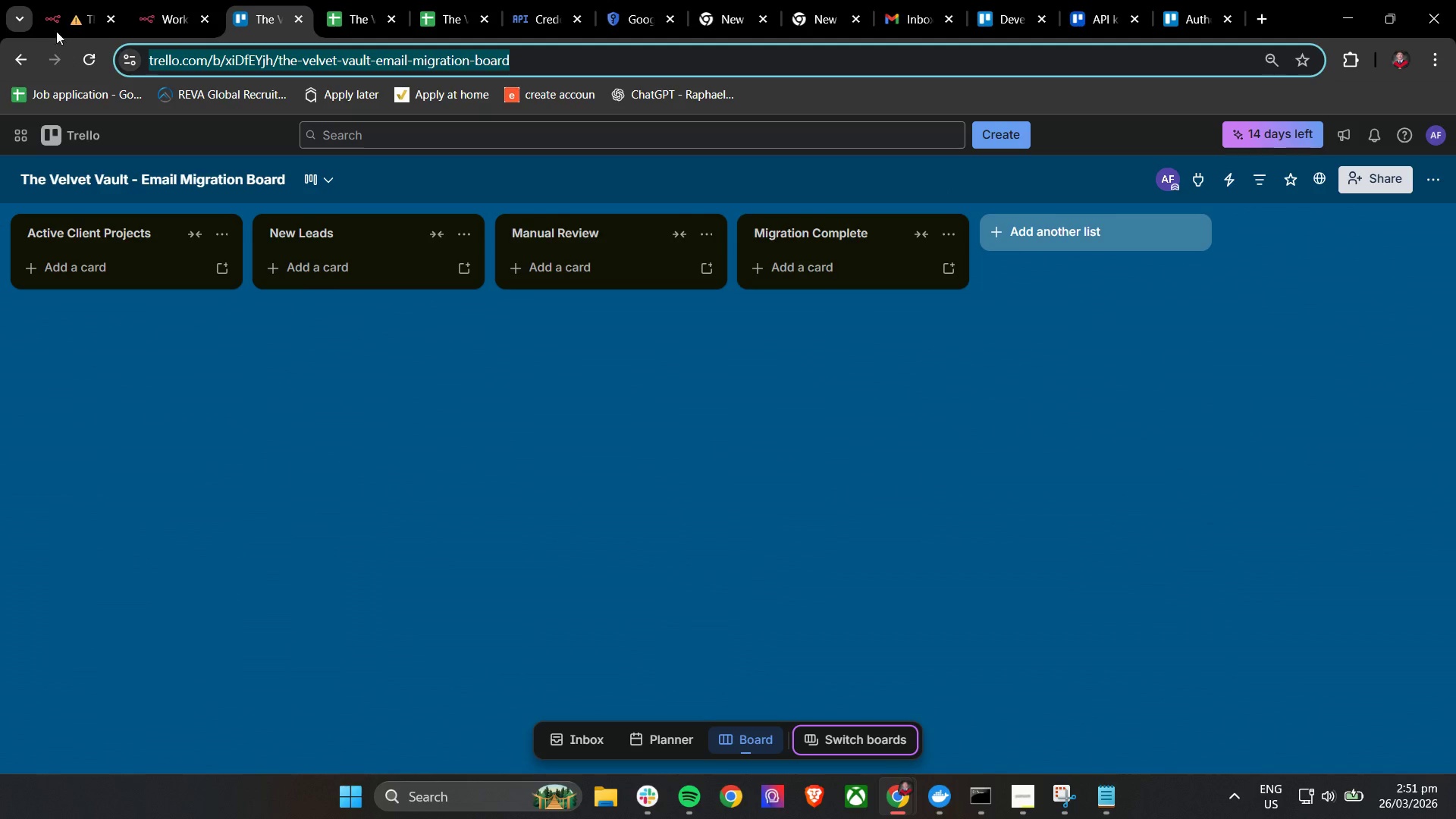 
key(Control+C)
 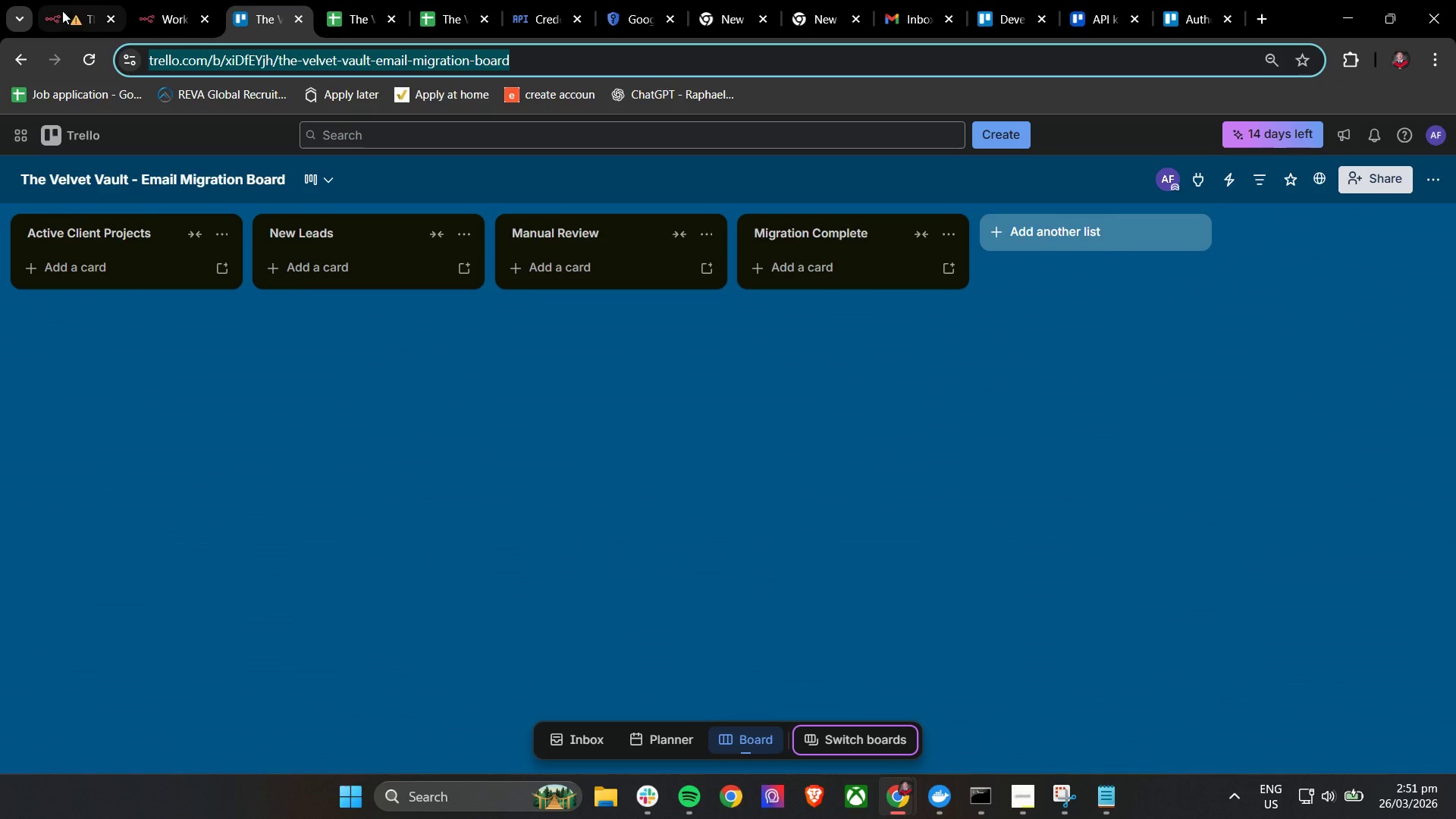 
left_click([71, 0])
 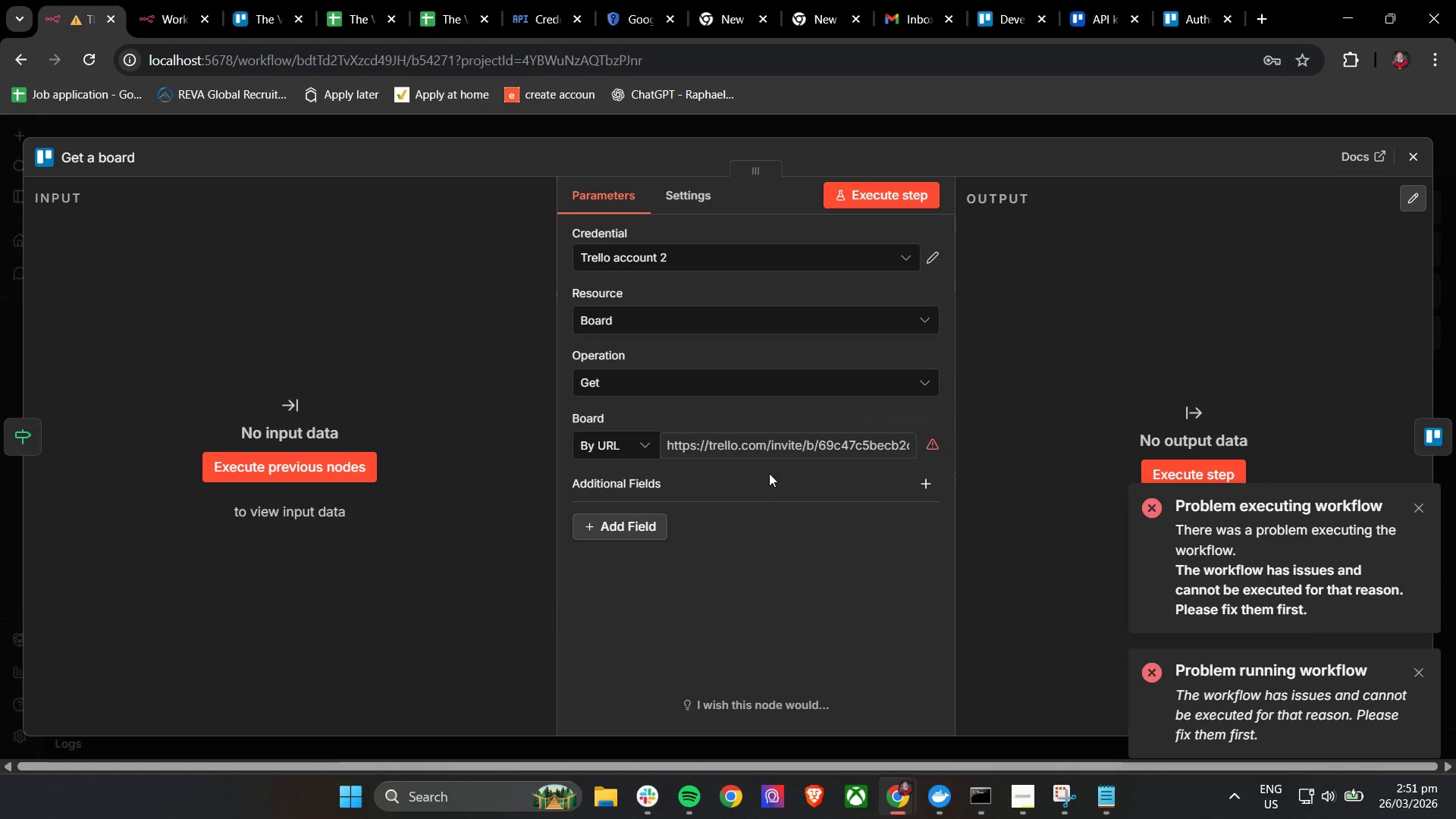 
left_click([786, 446])
 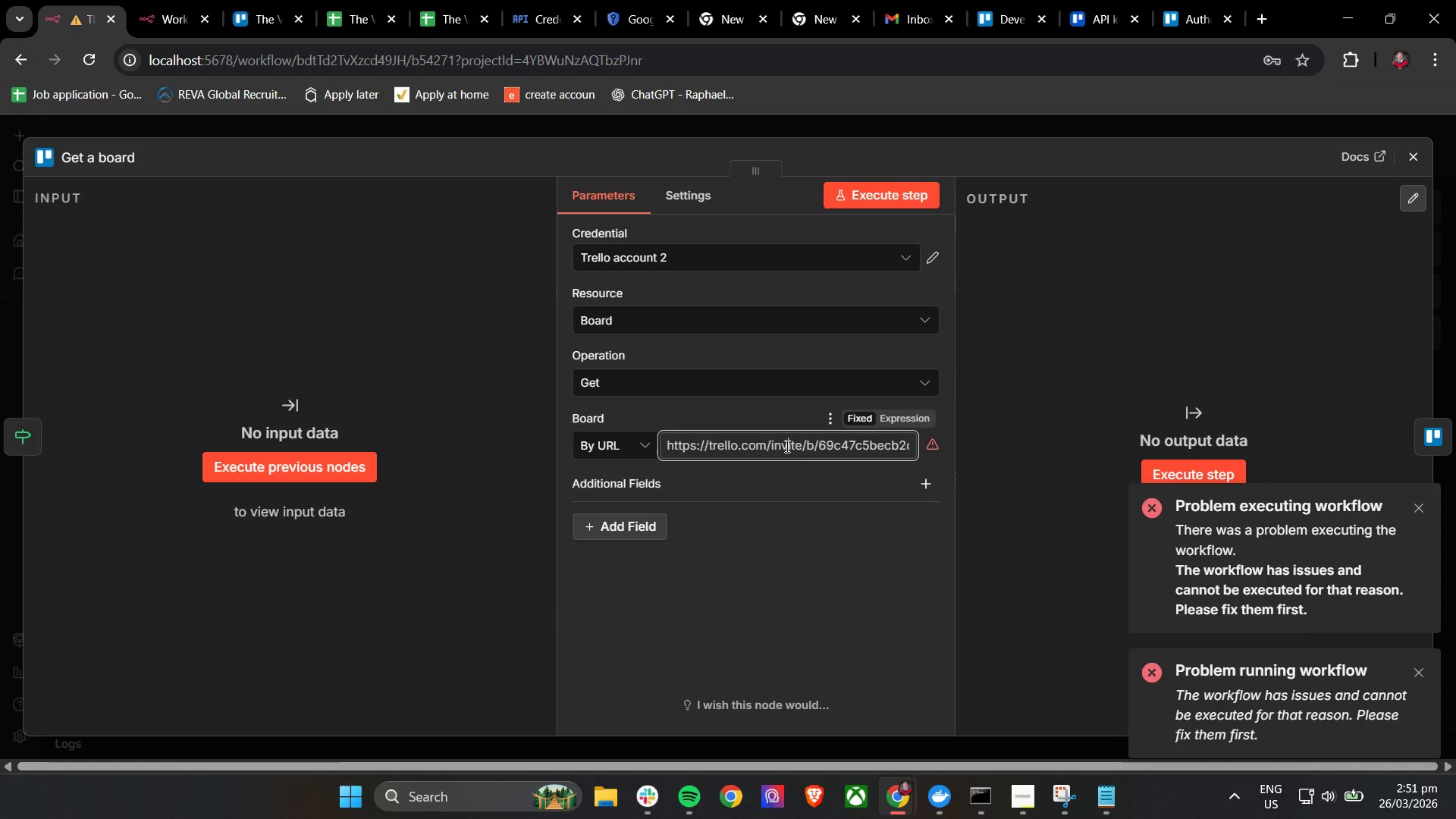 
key(Control+A)
 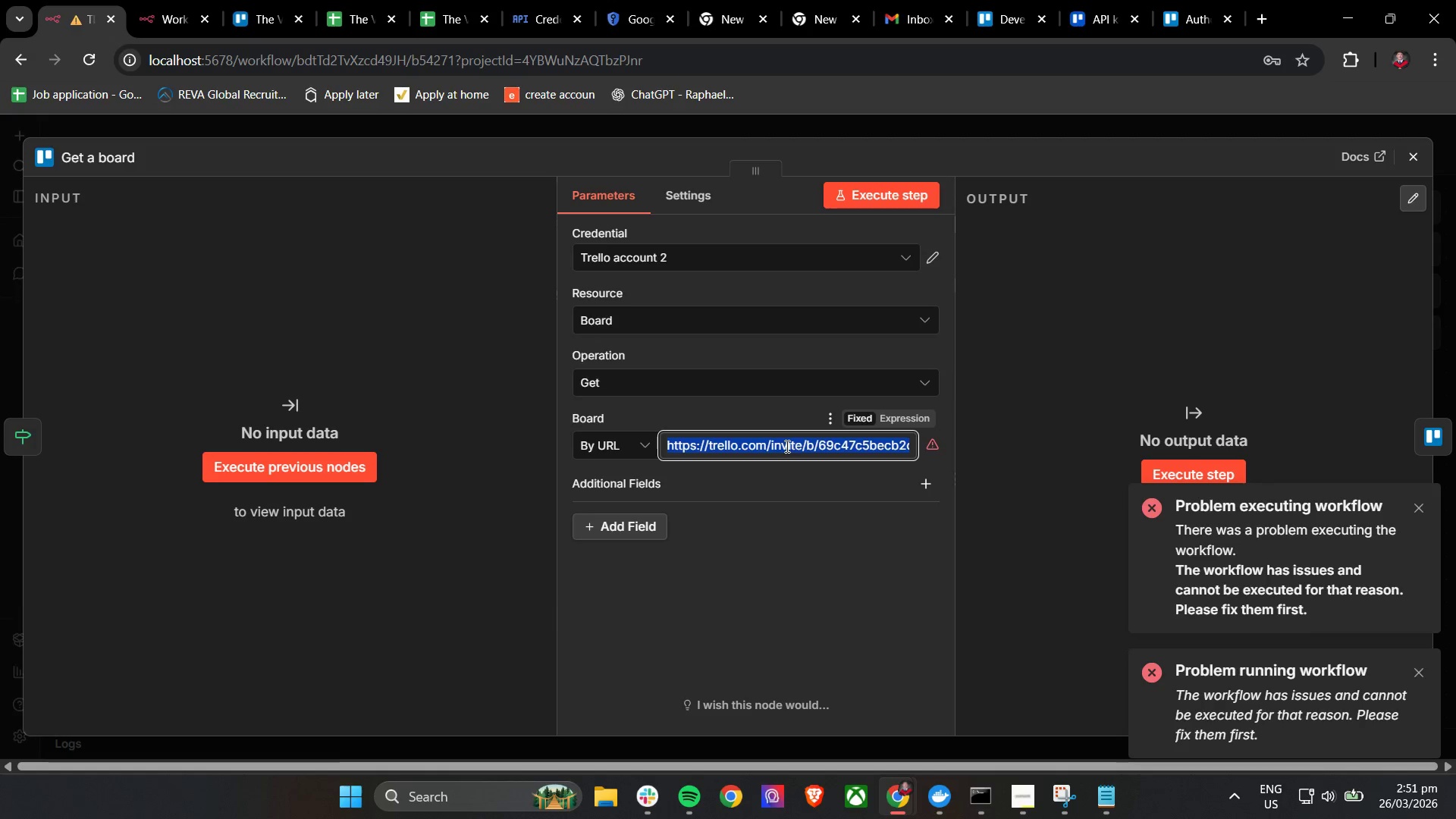 
key(Control+V)
 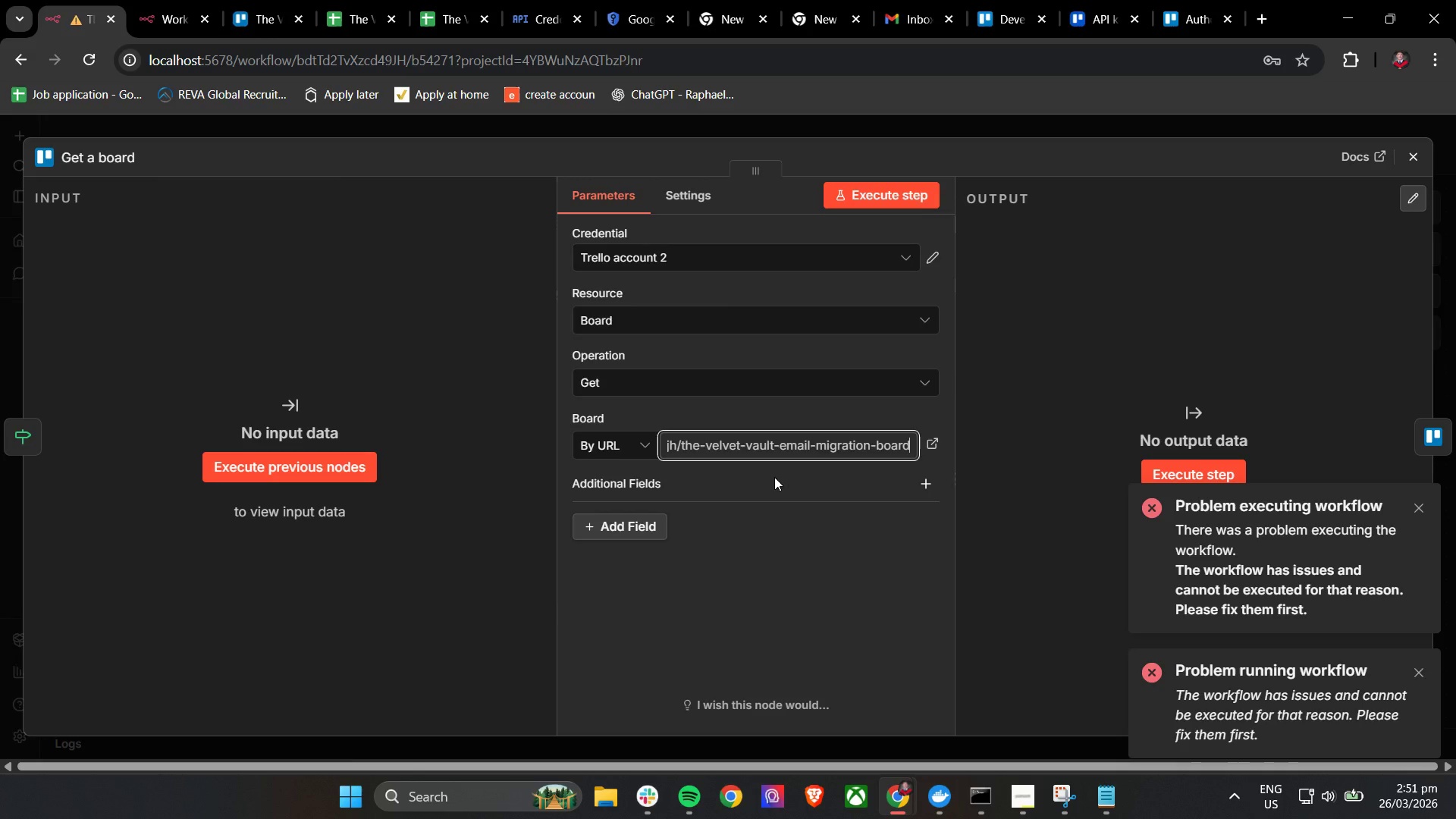 
left_click([774, 477])
 